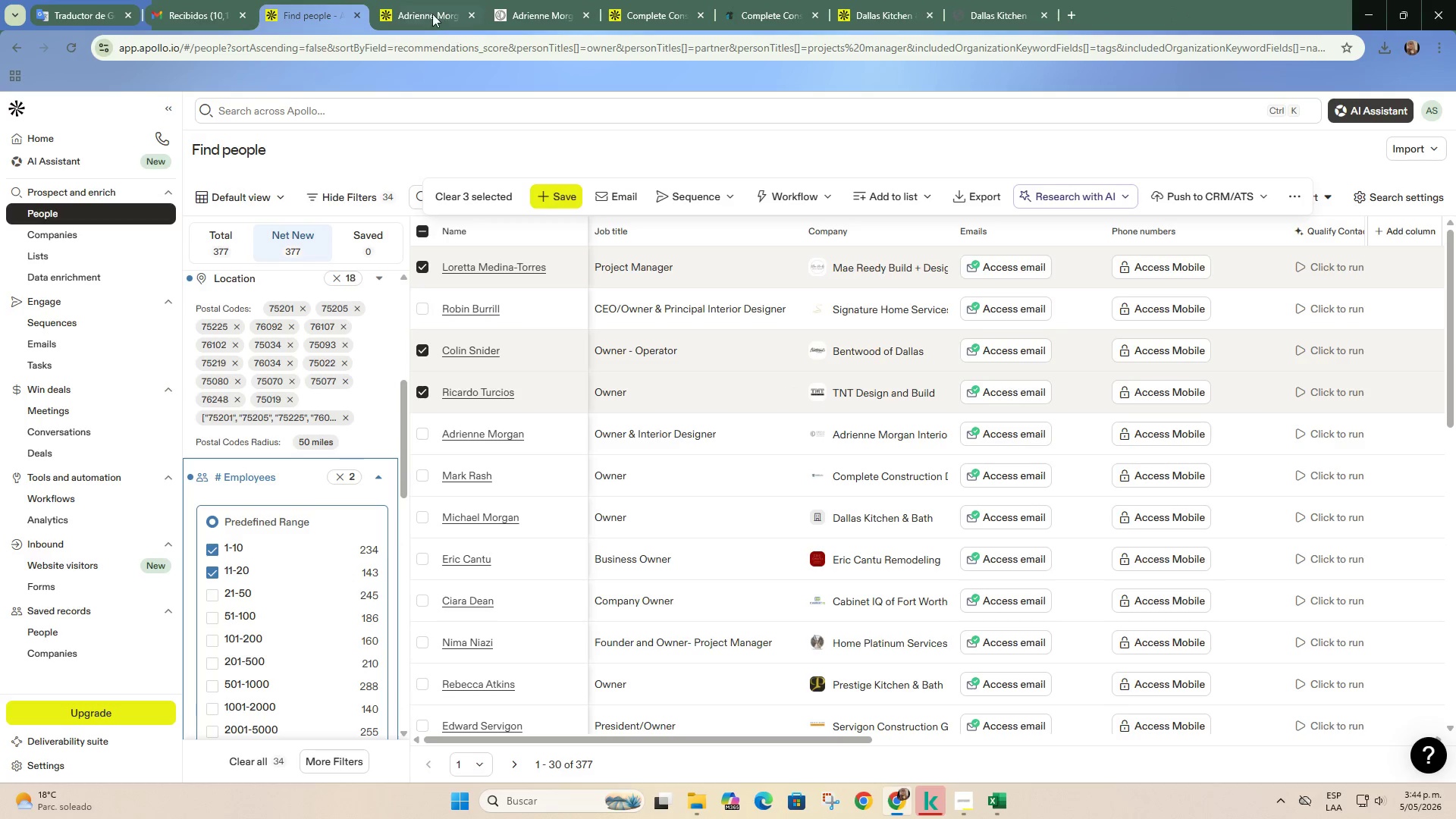 
left_click([431, 13])
 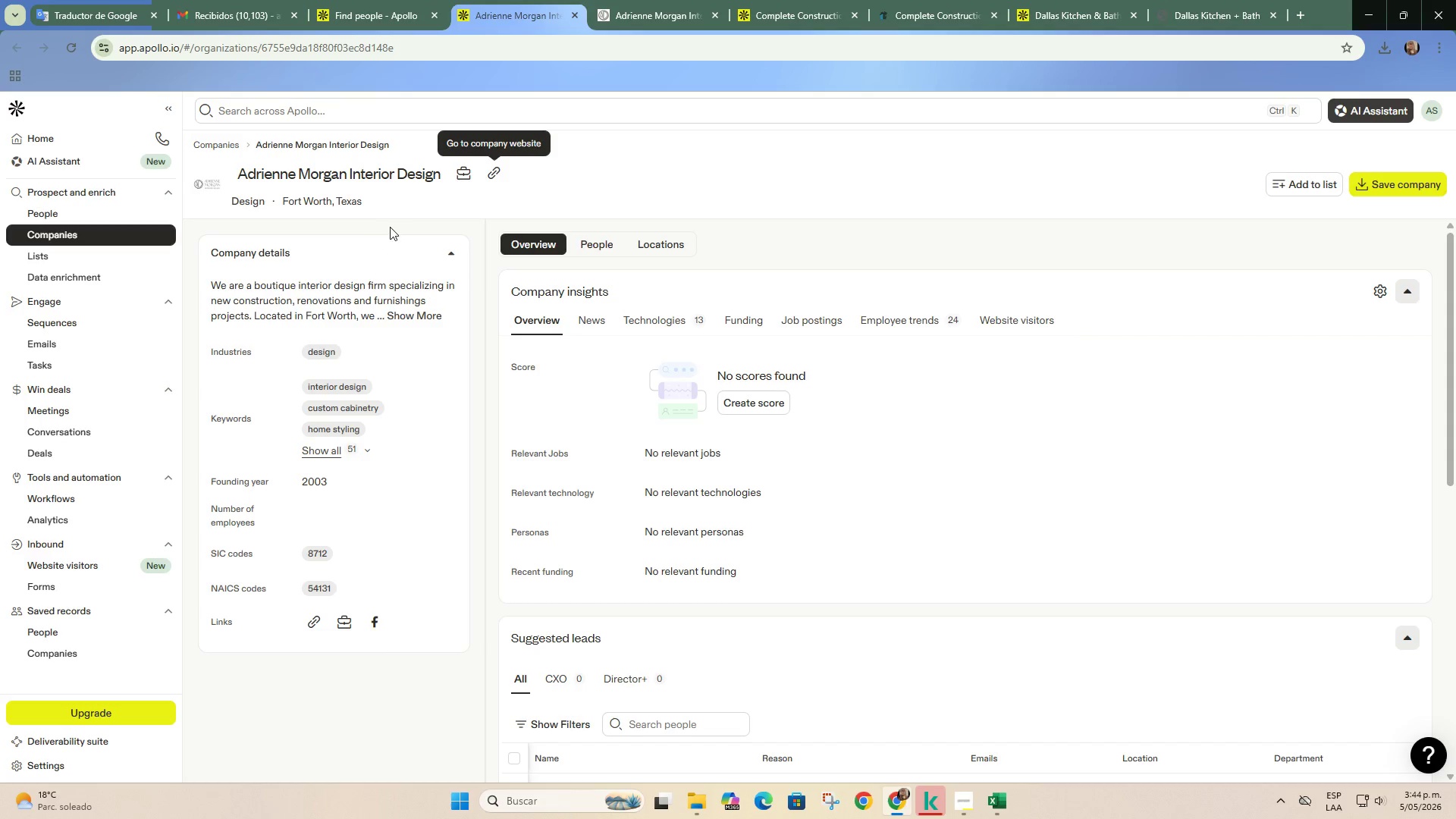 
left_click([641, 0])
 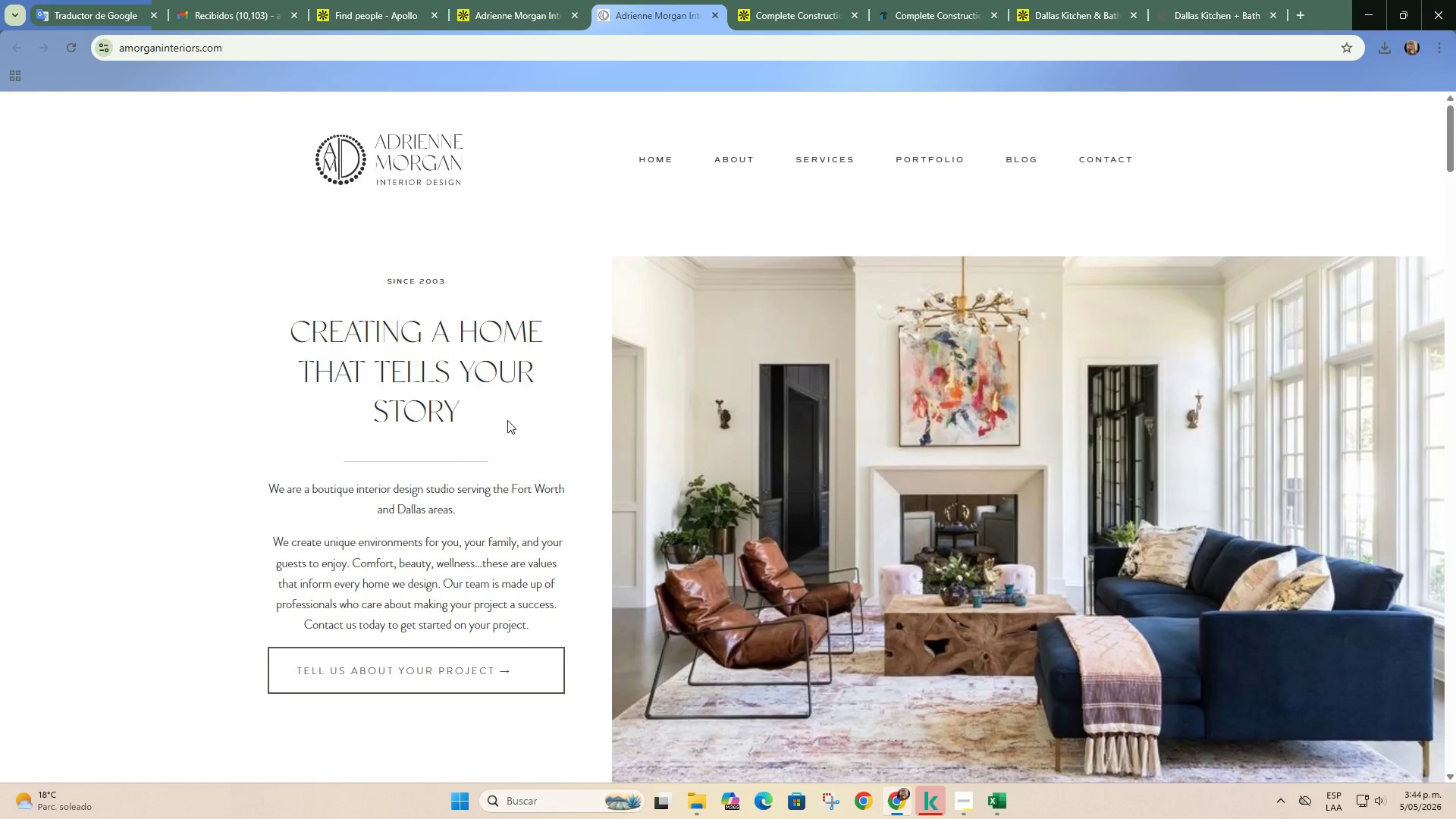 
scroll: coordinate [507, 420], scroll_direction: down, amount: 10.0
 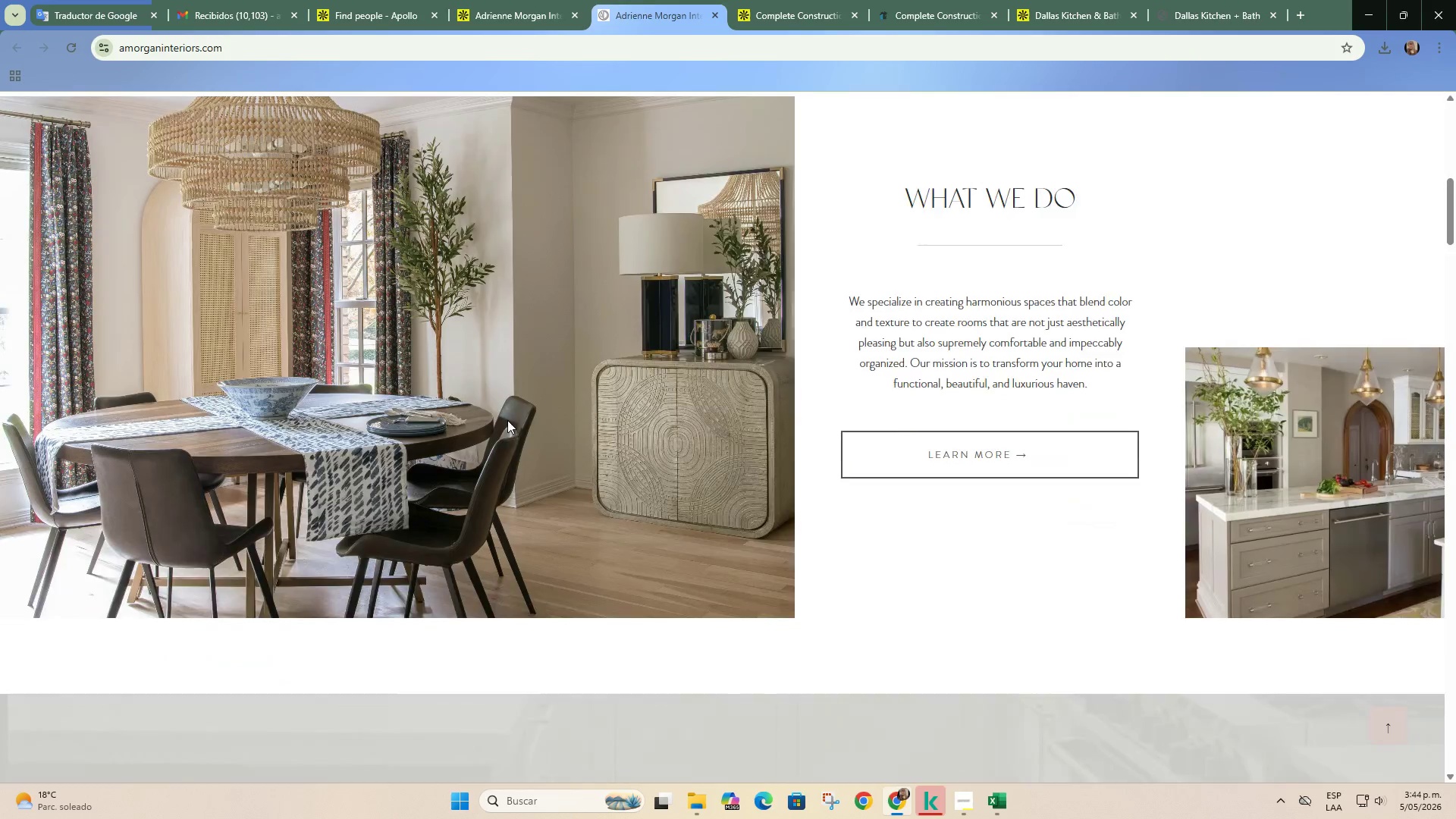 
scroll: coordinate [507, 420], scroll_direction: up, amount: 3.0
 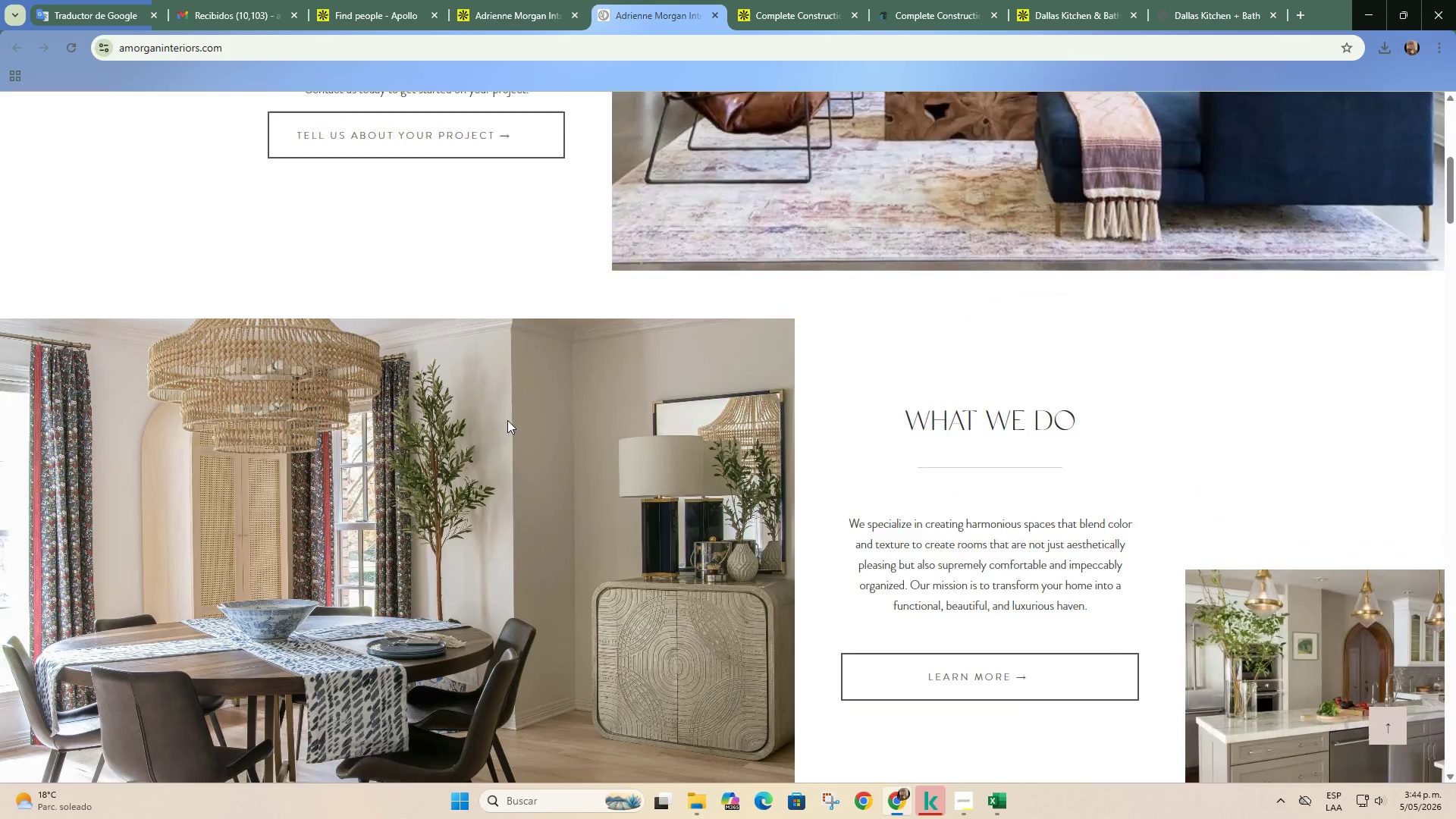 
scroll: coordinate [507, 420], scroll_direction: down, amount: 11.0
 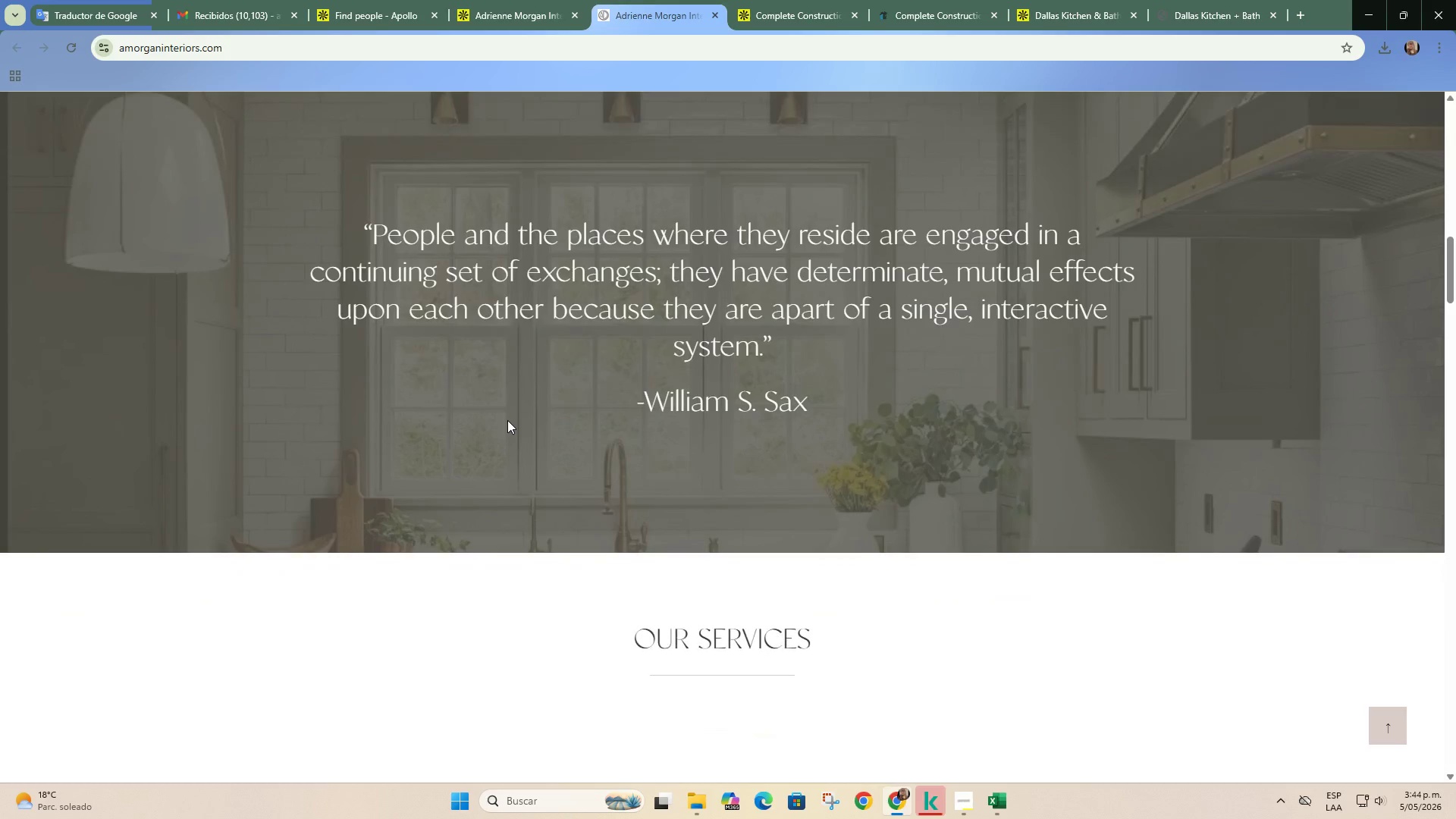 
scroll: coordinate [507, 420], scroll_direction: up, amount: 11.0
 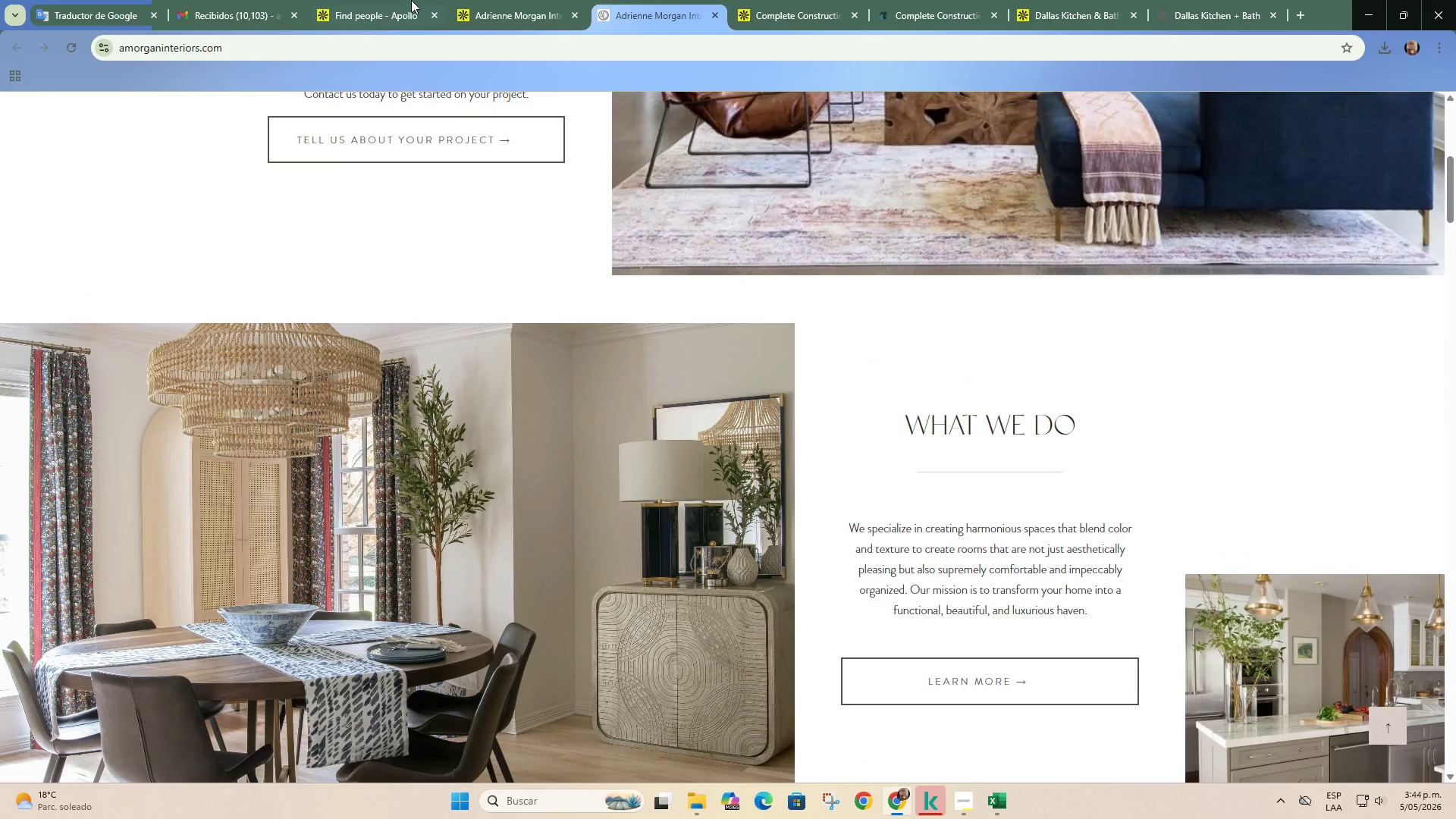 
left_click([411, 0])
 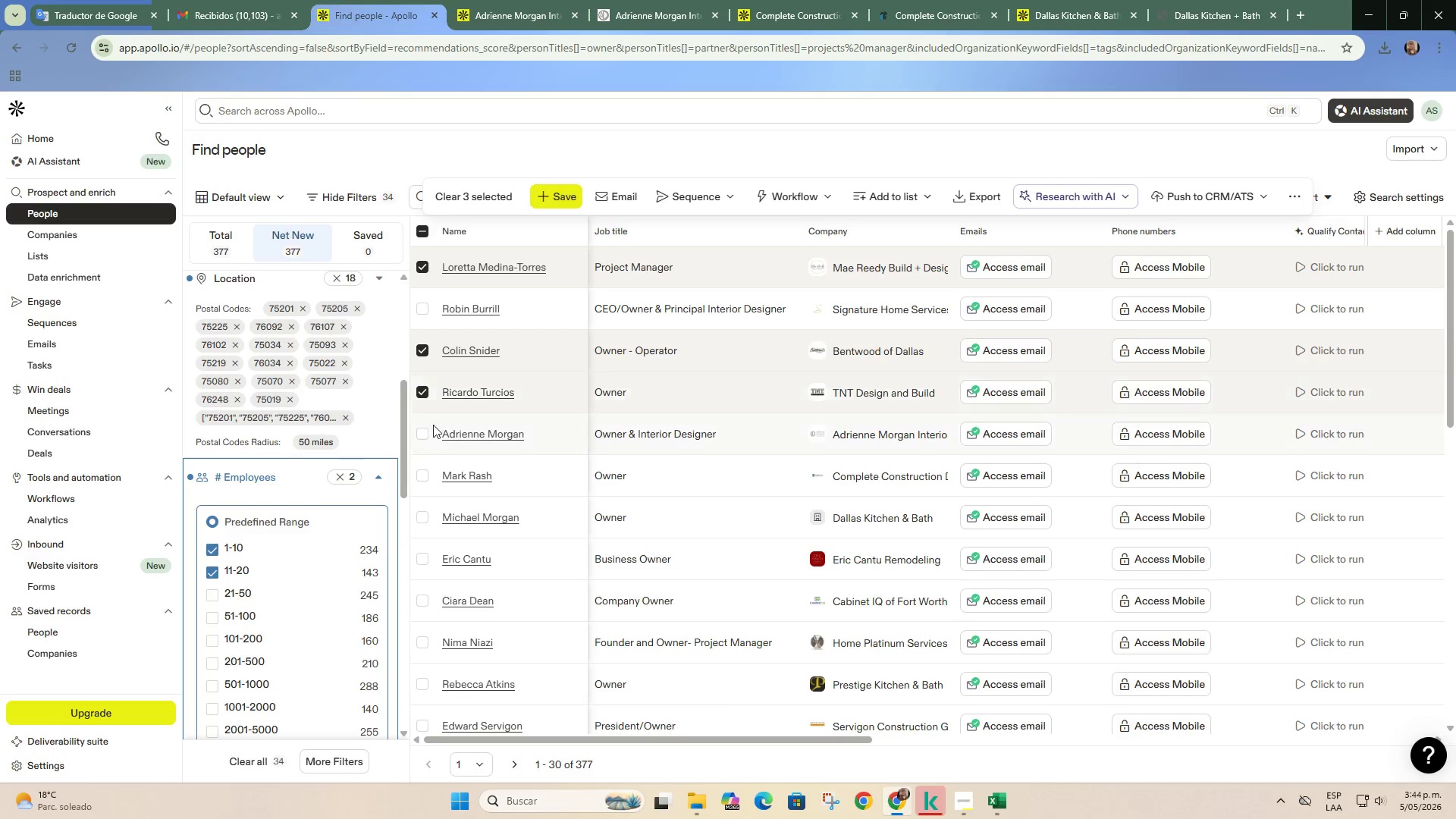 
left_click([422, 432])
 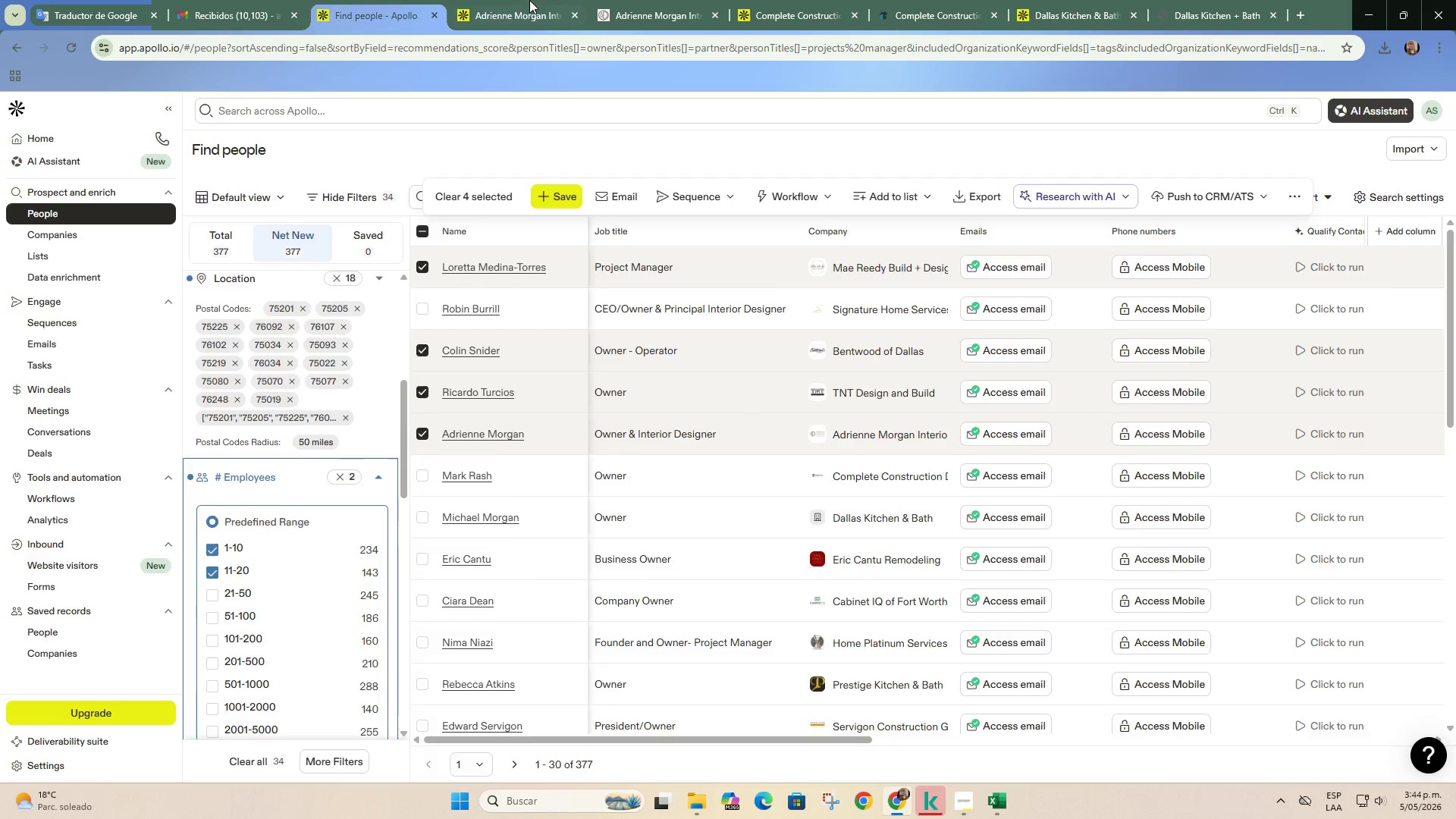 
left_click([532, 0])
 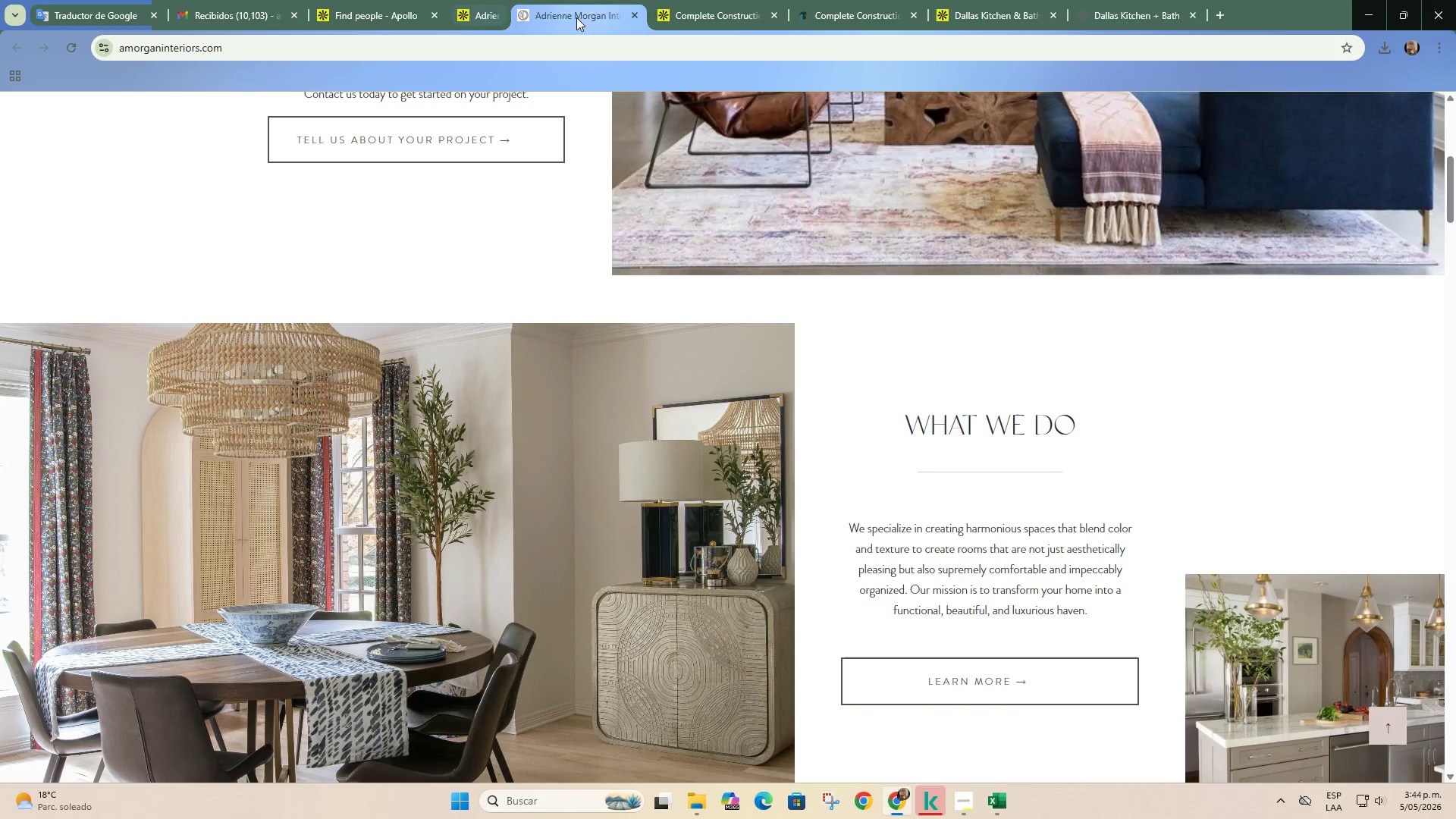 
double_click([576, 17])
 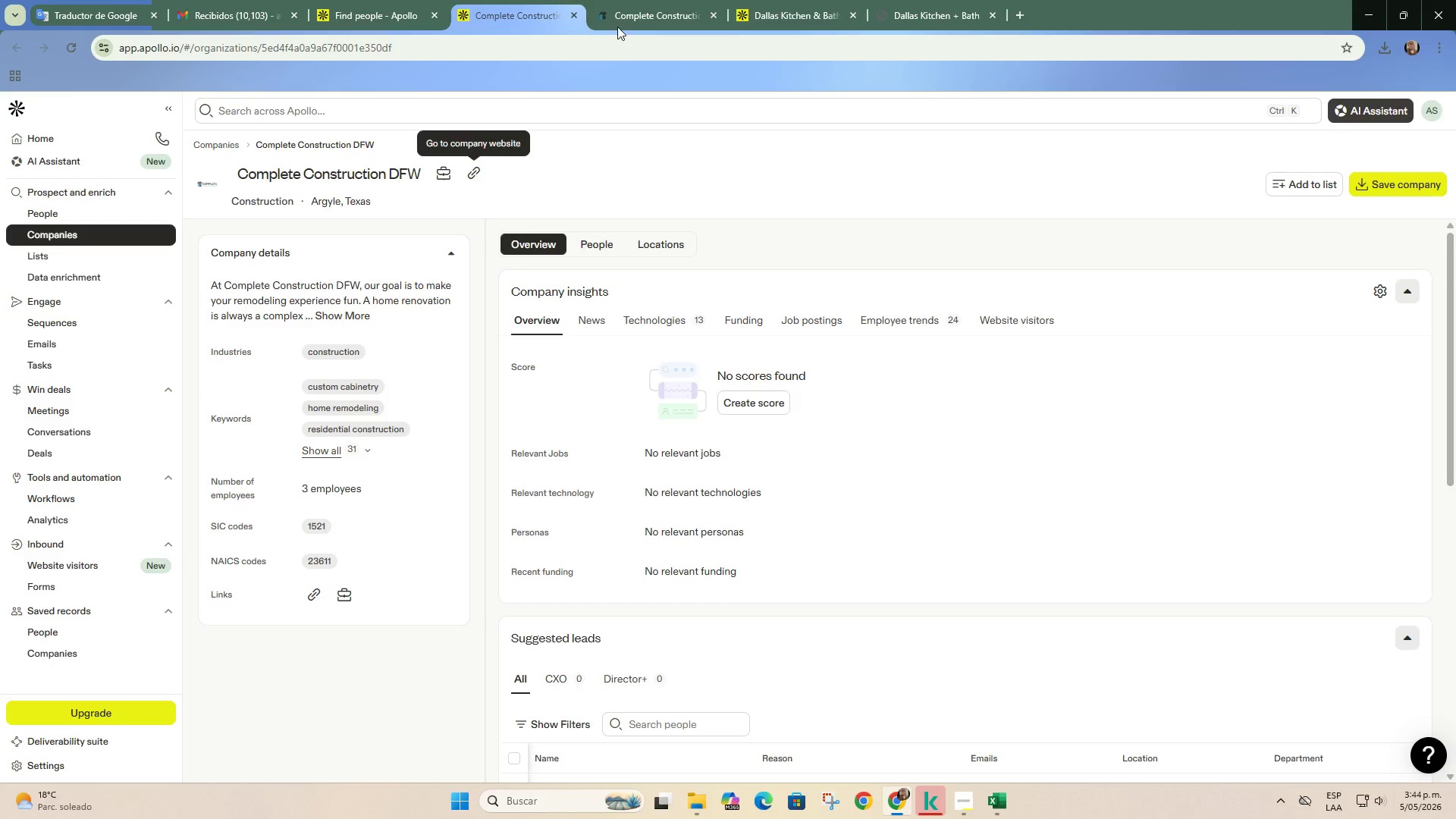 
left_click([621, 18])
 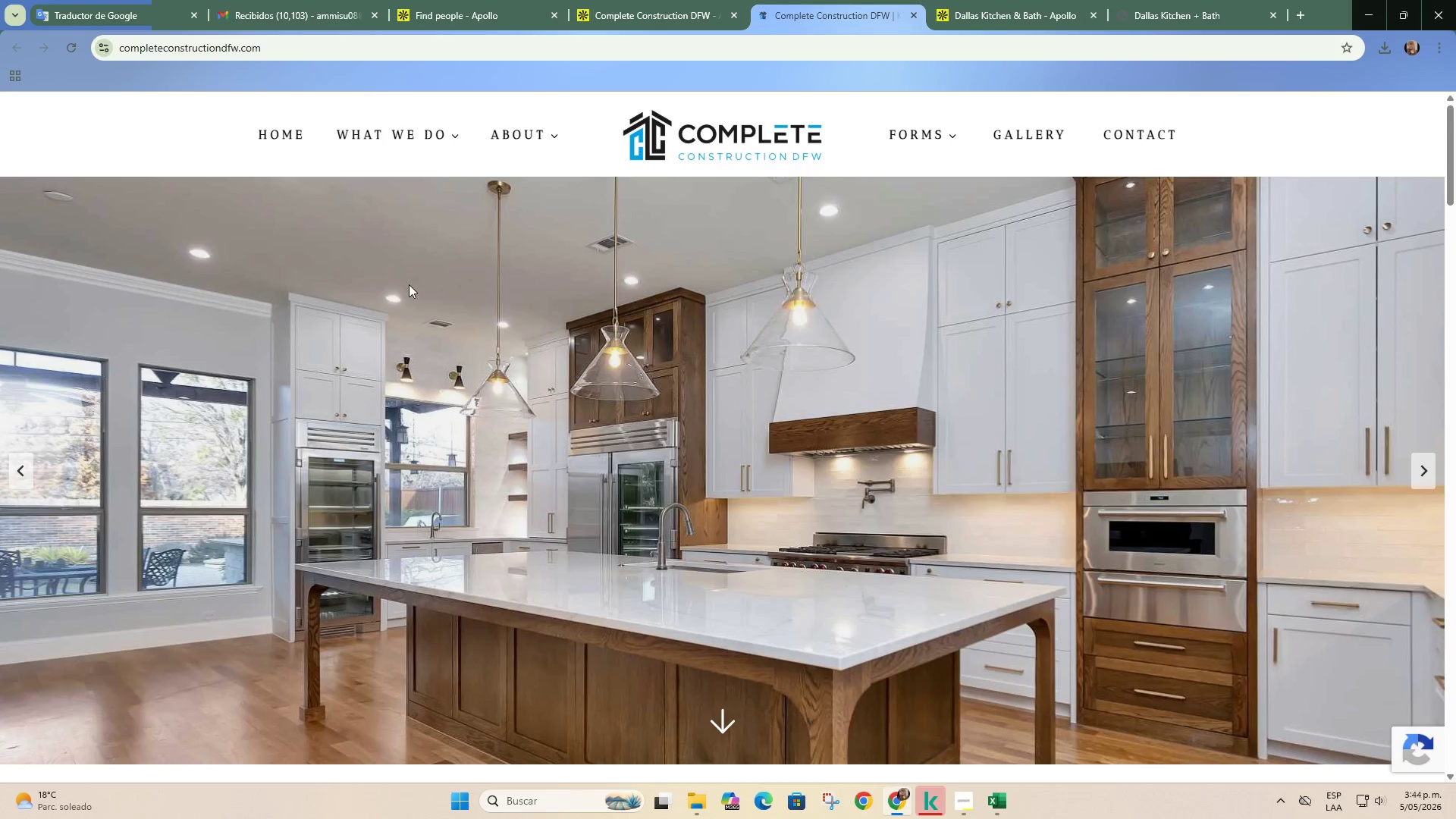 
scroll: coordinate [410, 259], scroll_direction: down, amount: 14.0
 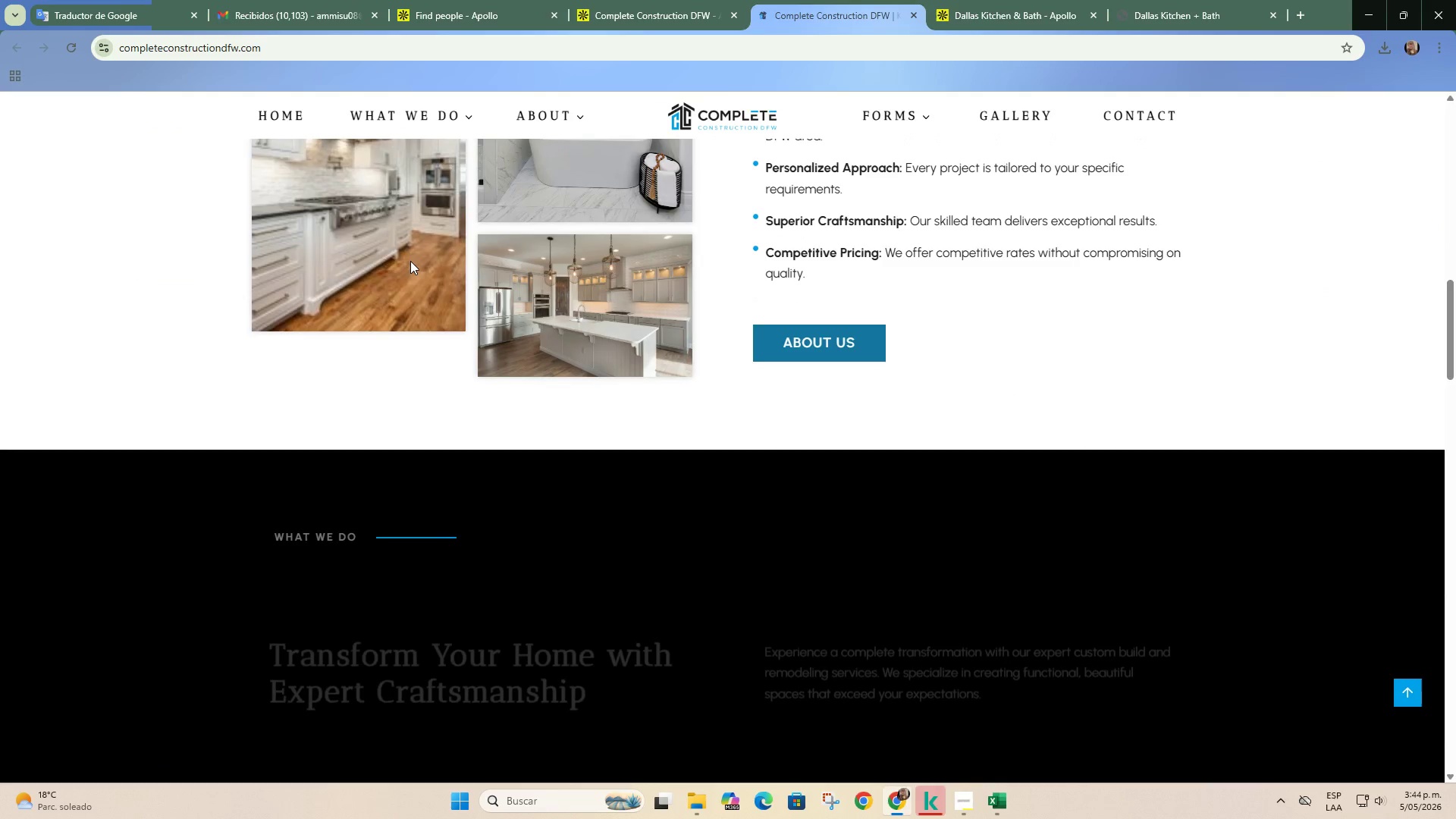 
scroll: coordinate [410, 261], scroll_direction: up, amount: 9.0
 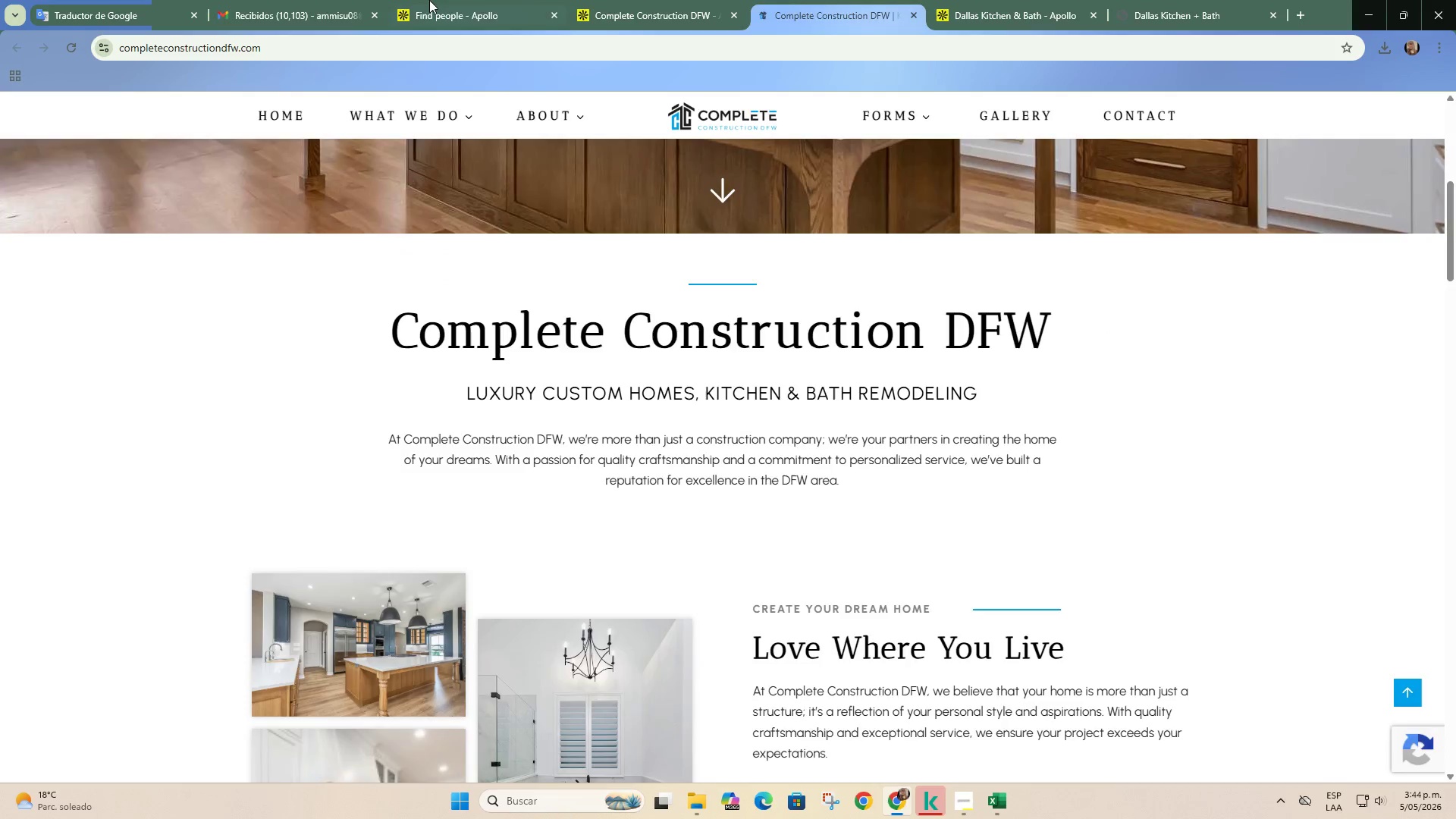 
left_click([433, 0])
 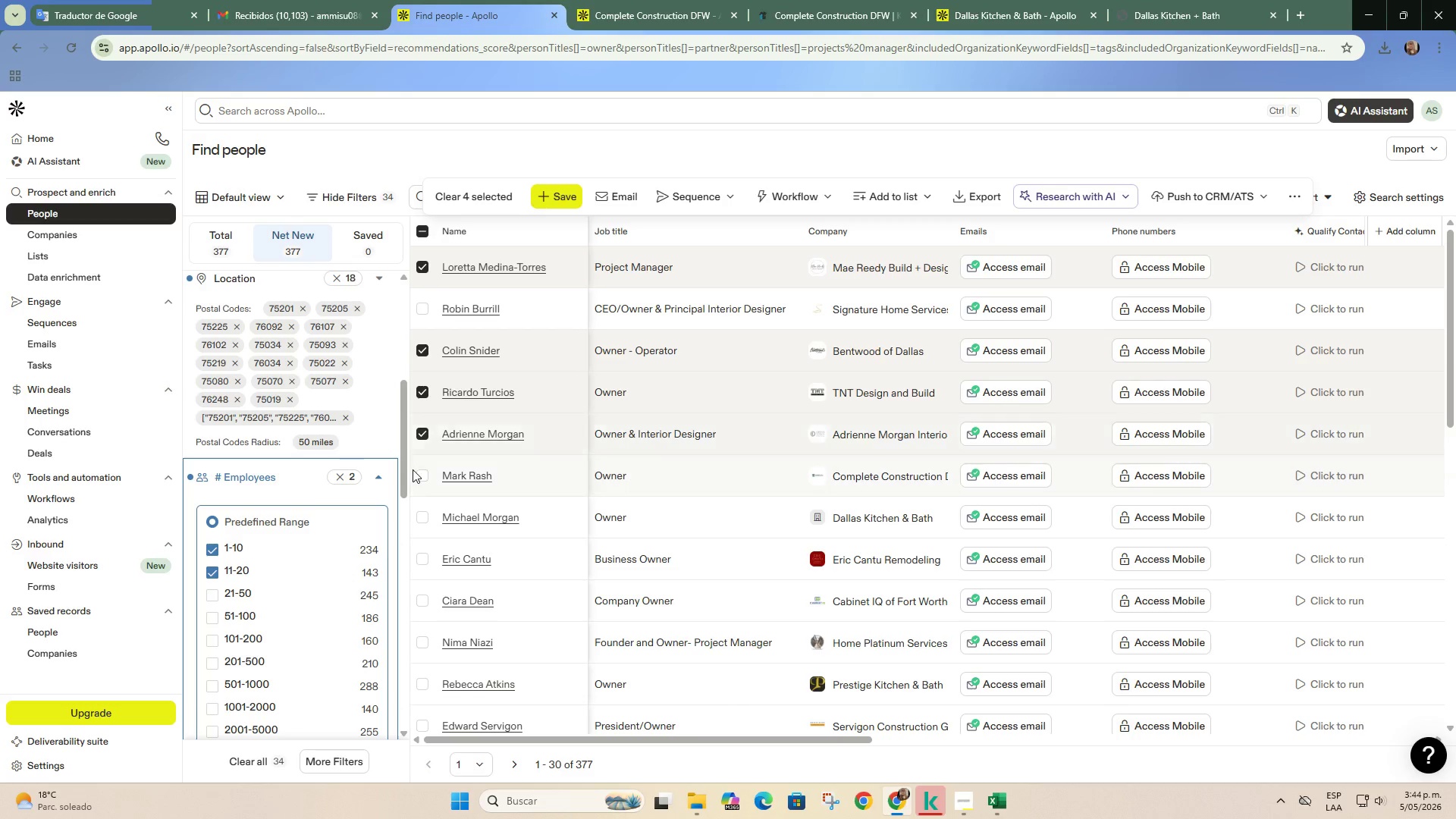 
left_click([420, 477])
 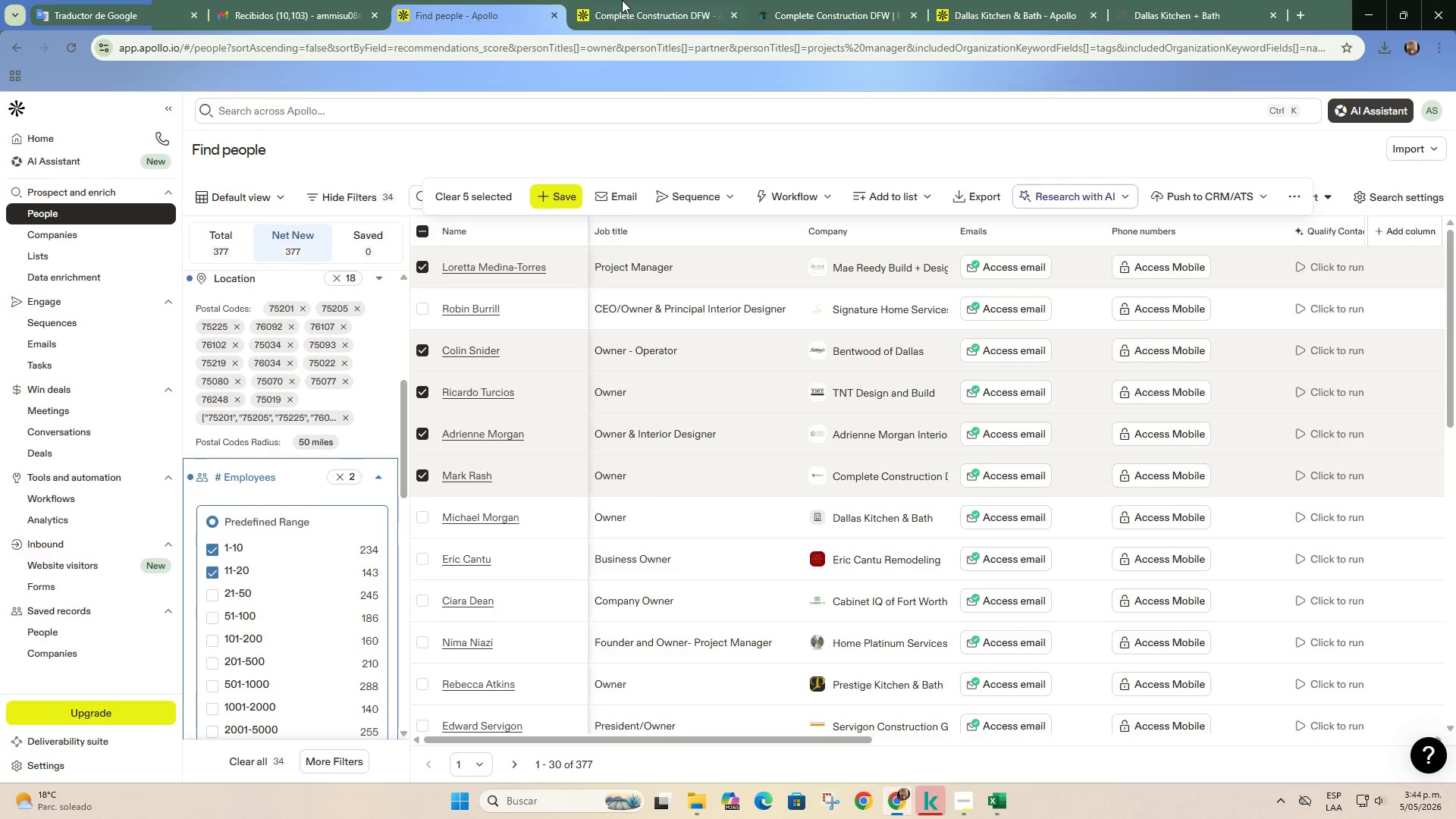 
left_click([625, 0])
 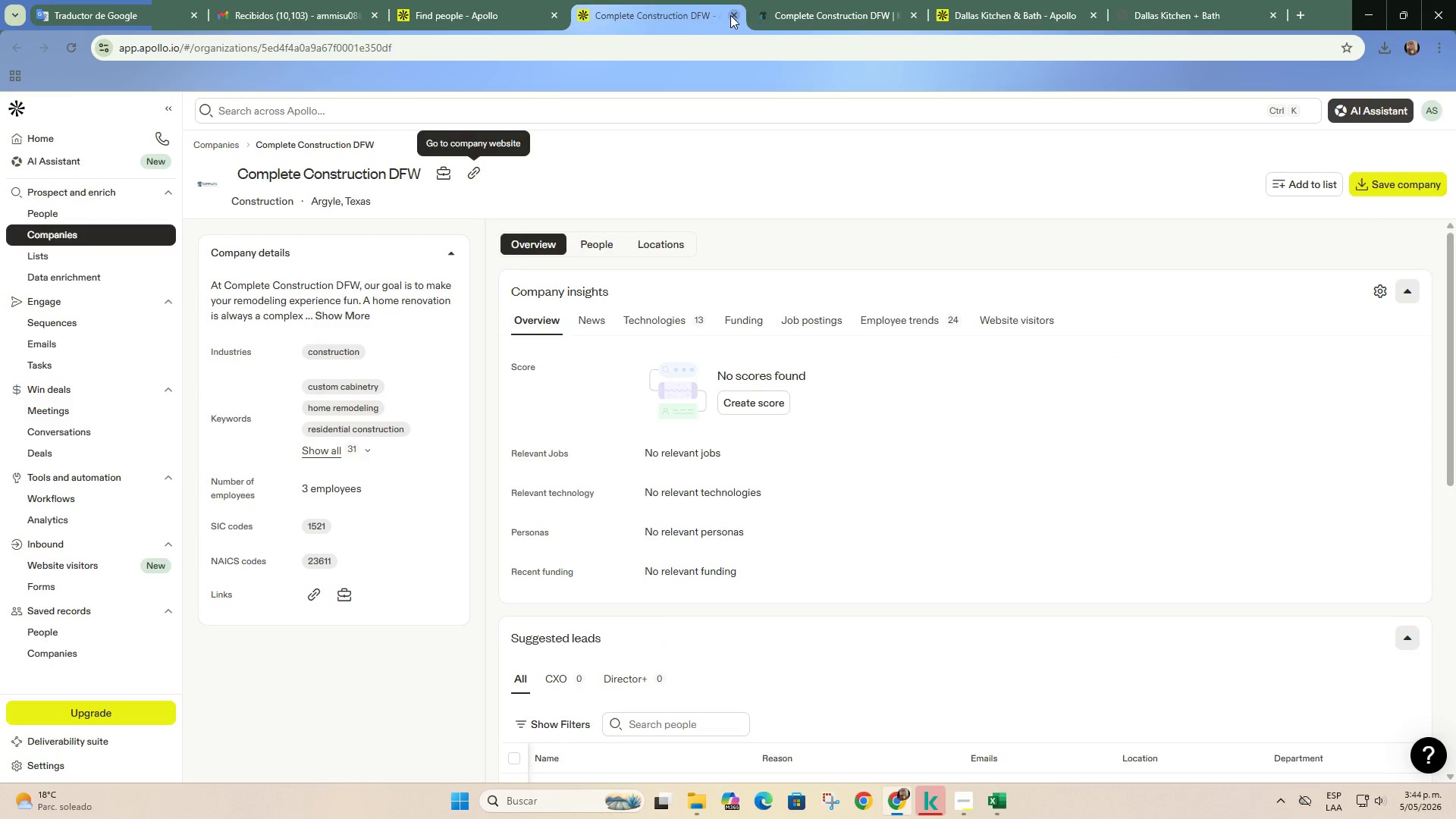 
left_click([730, 15])
 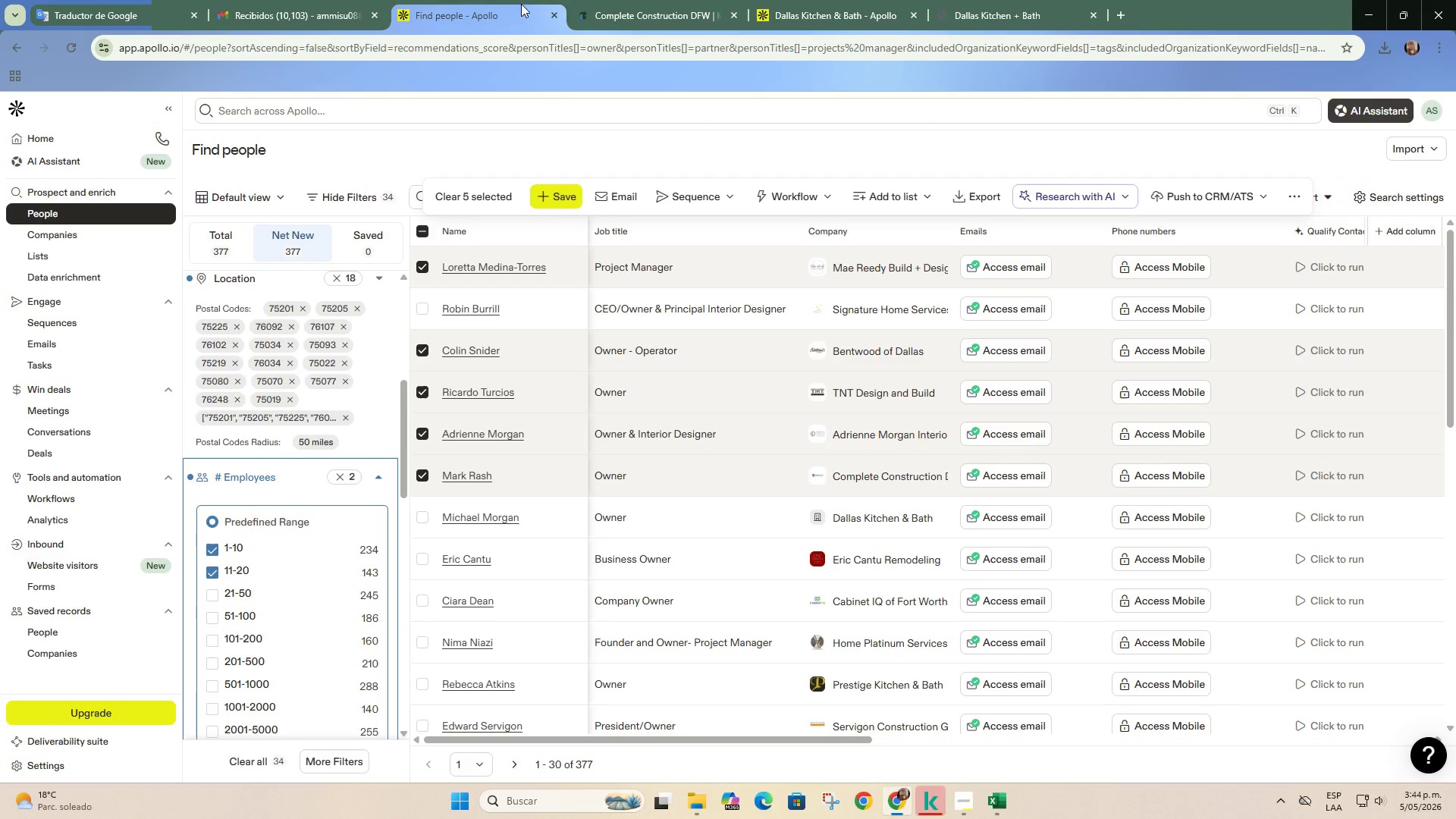 
left_click([645, 2])
 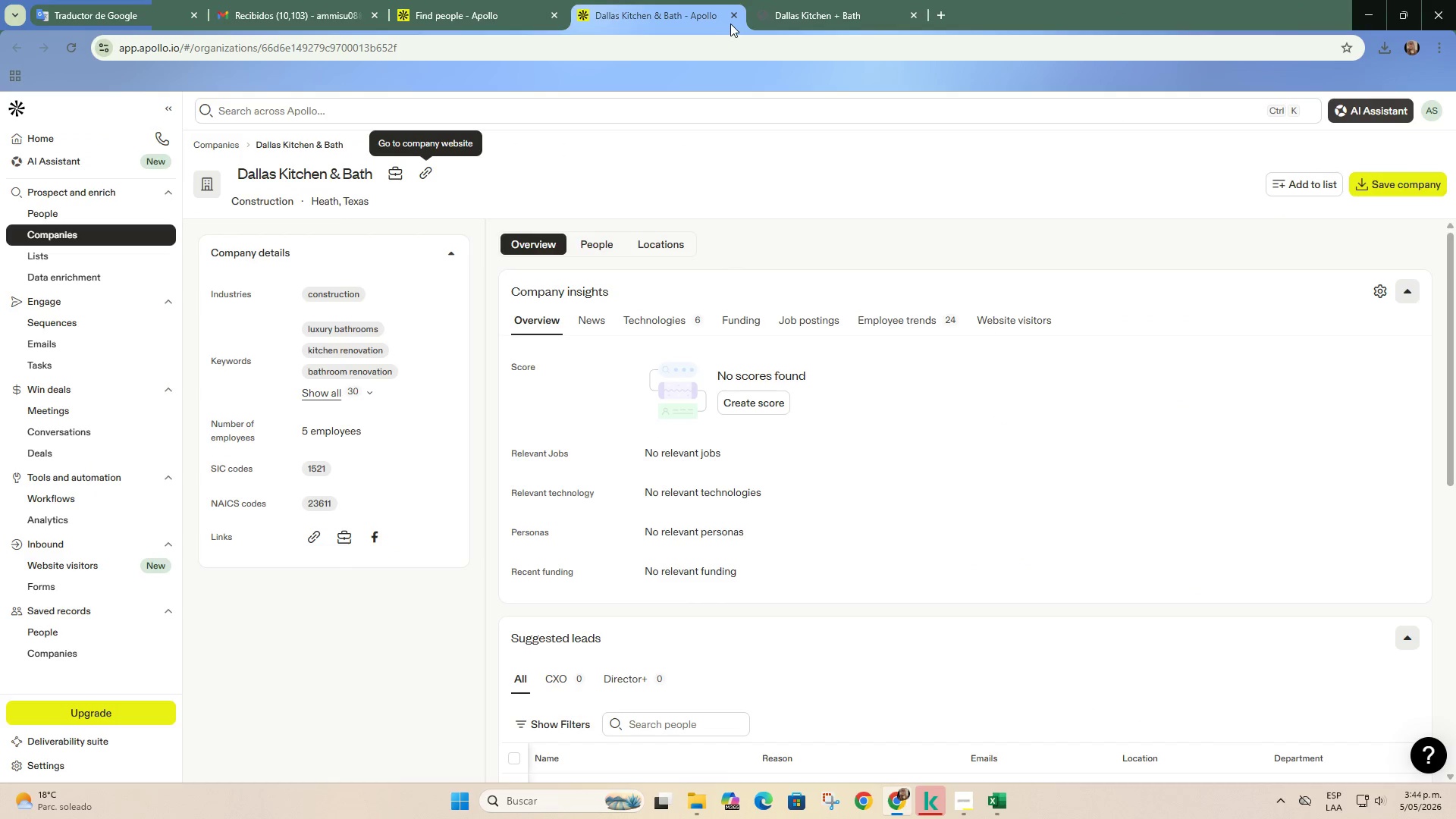 
left_click([774, 2])
 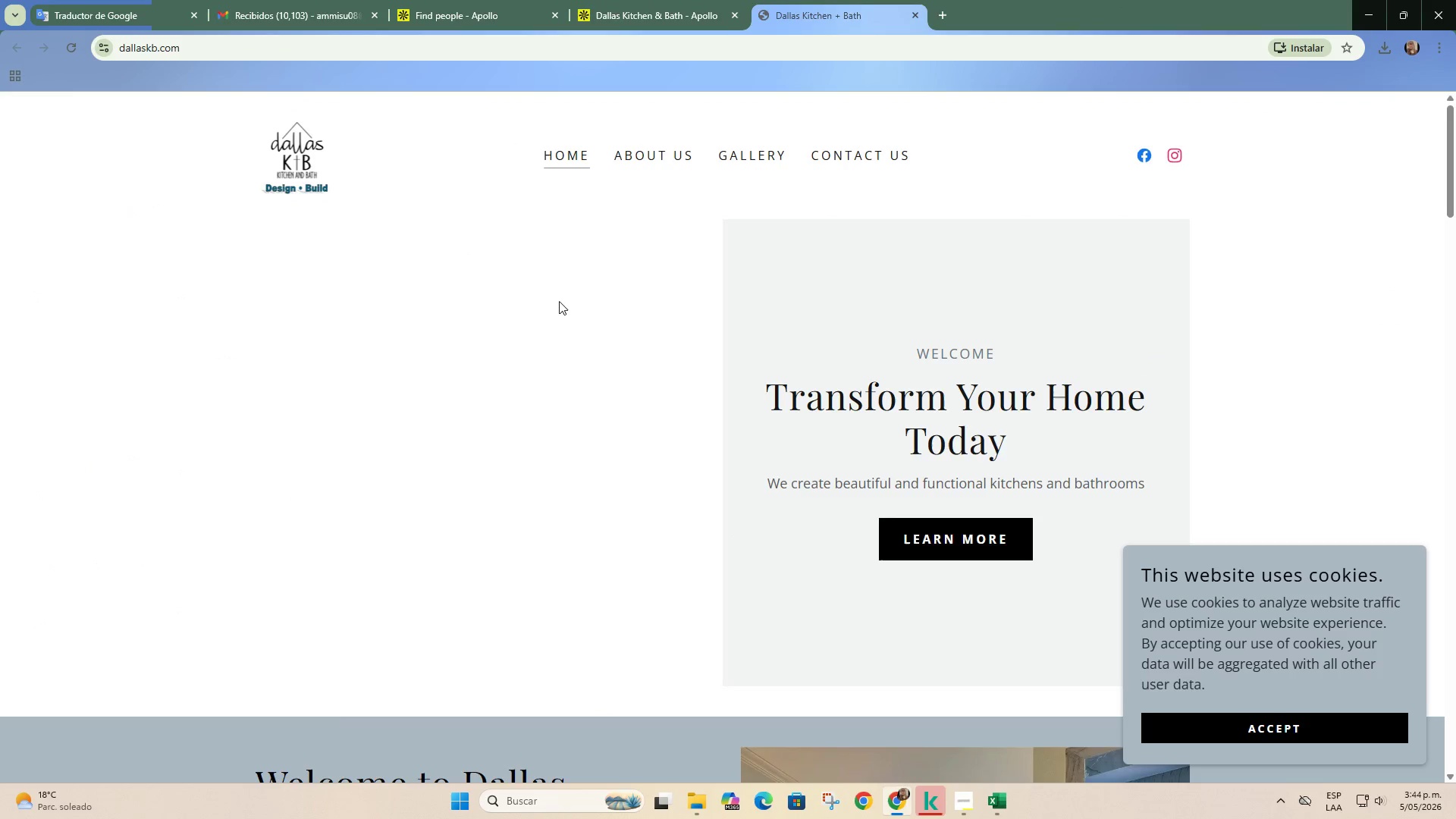 
scroll: coordinate [559, 302], scroll_direction: down, amount: 9.0
 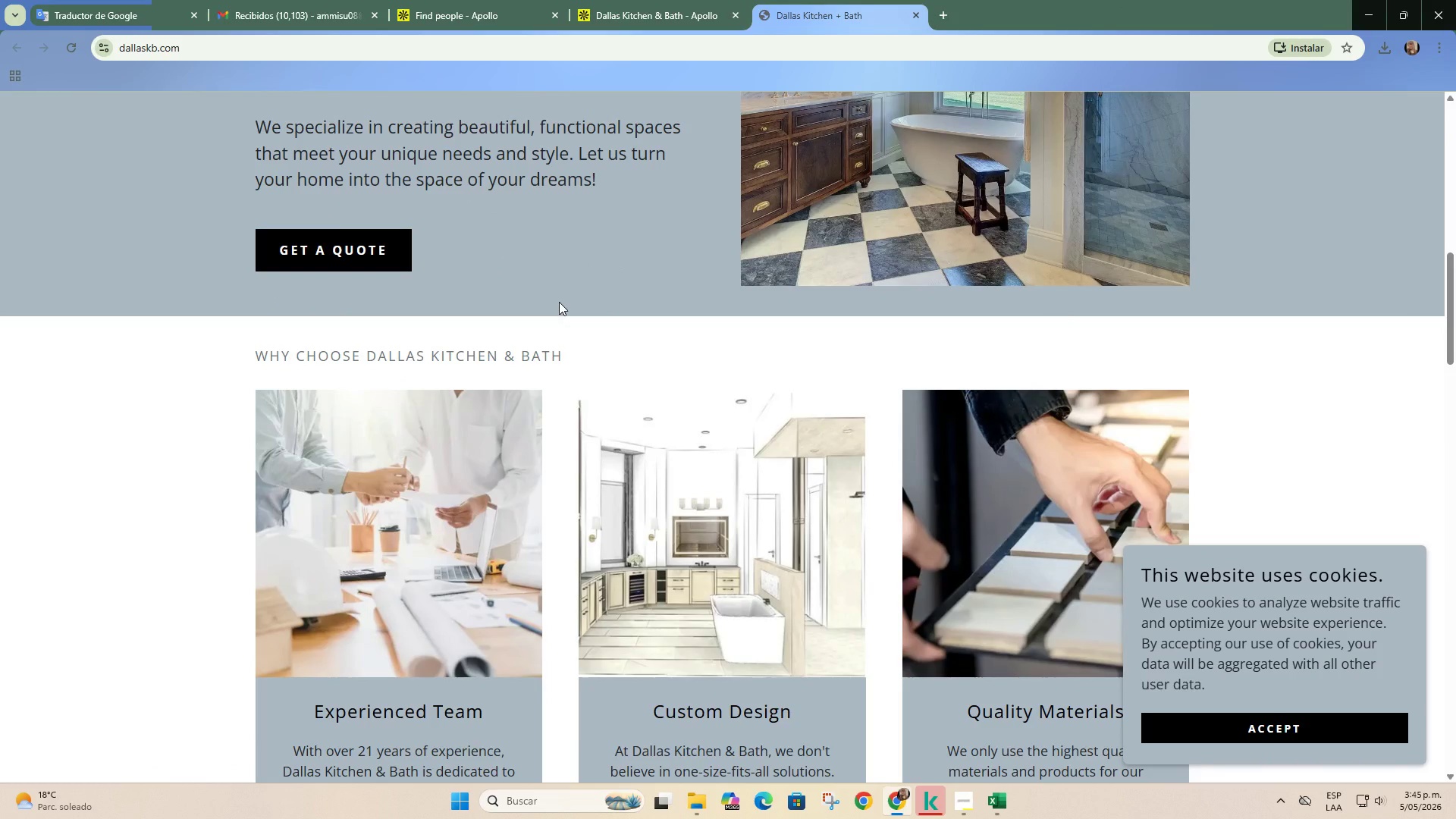 
scroll: coordinate [559, 302], scroll_direction: up, amount: 4.0
 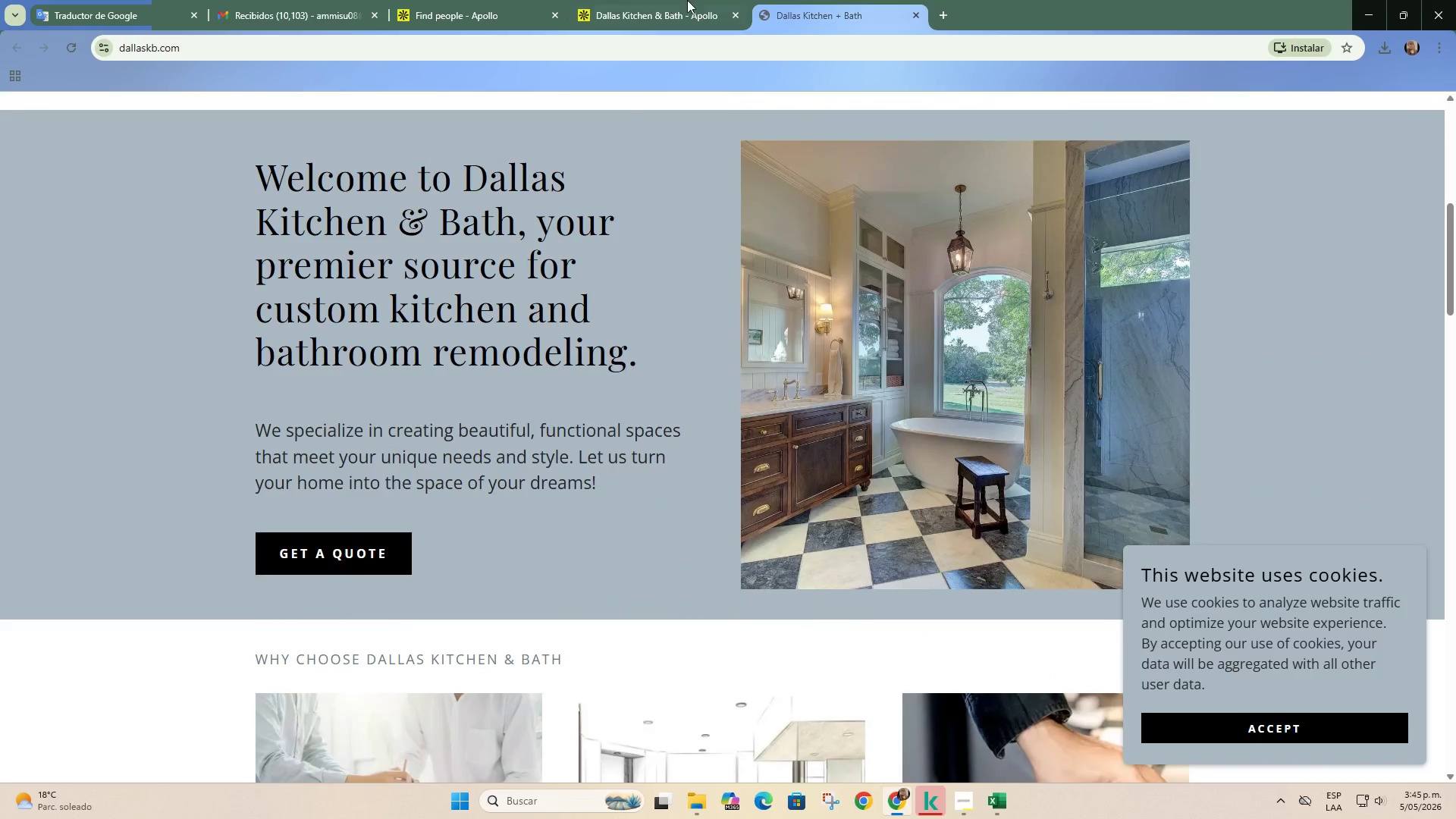 
left_click([687, 0])
 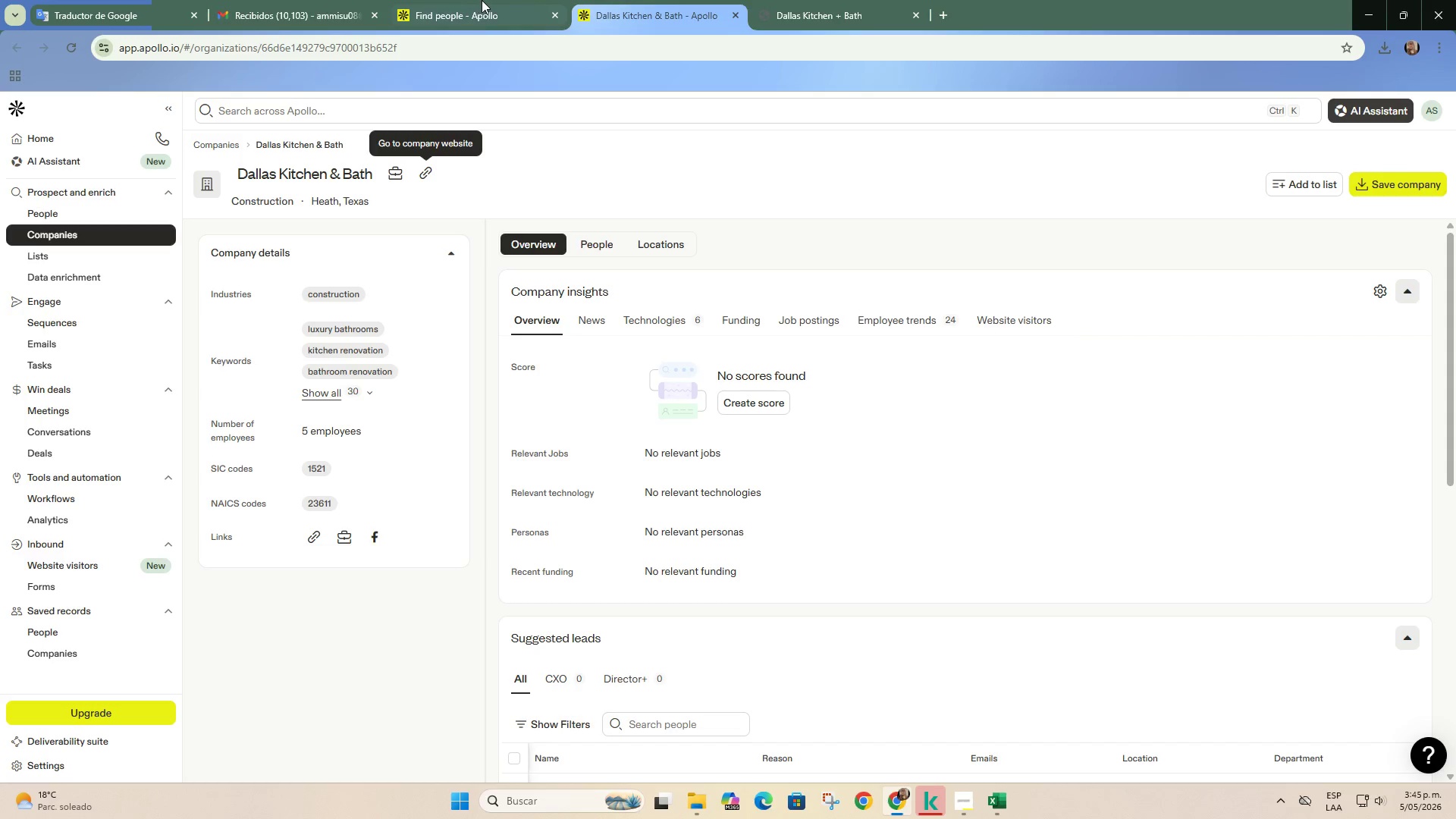 
left_click([482, 0])
 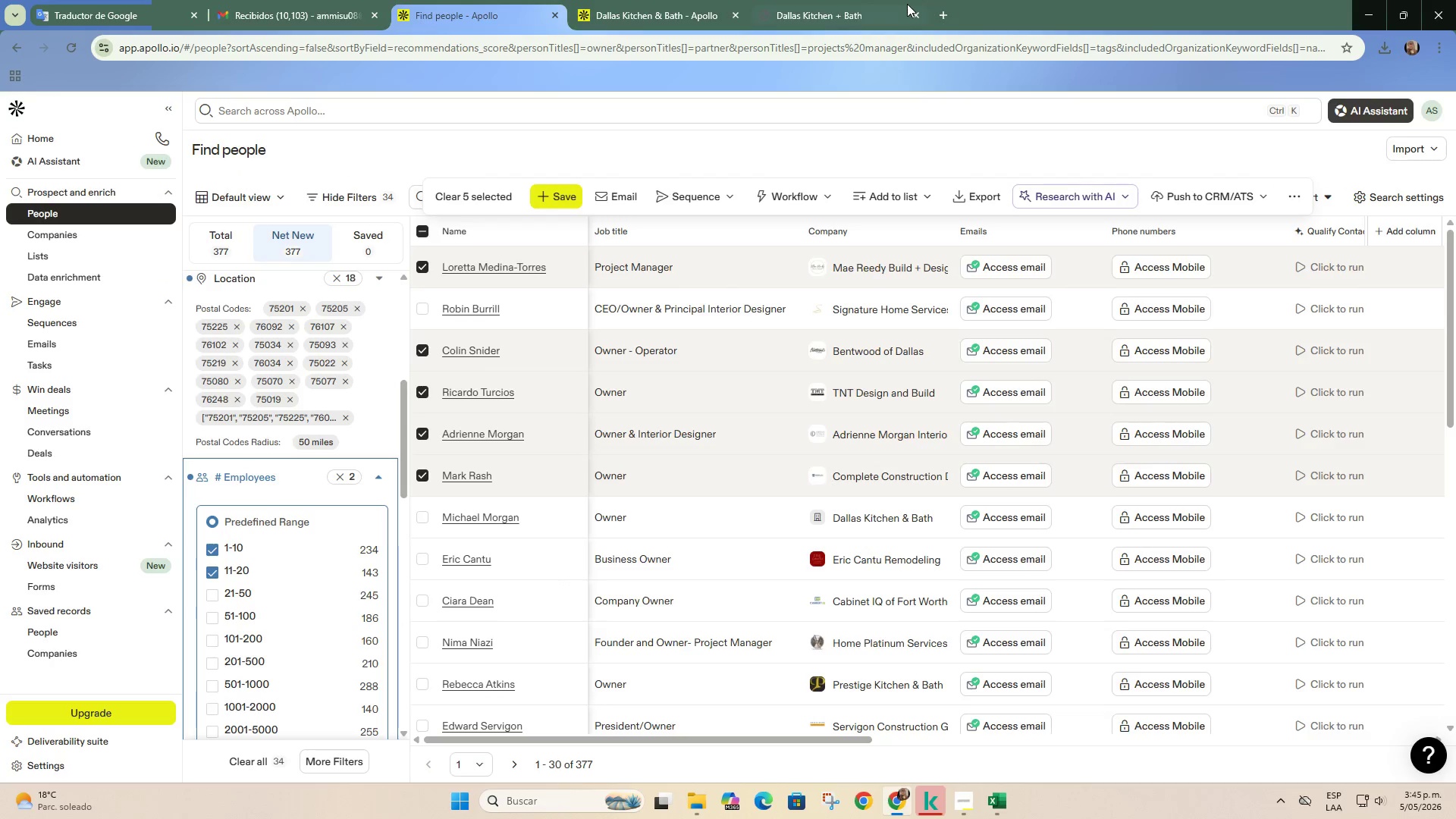 
left_click([907, 4])
 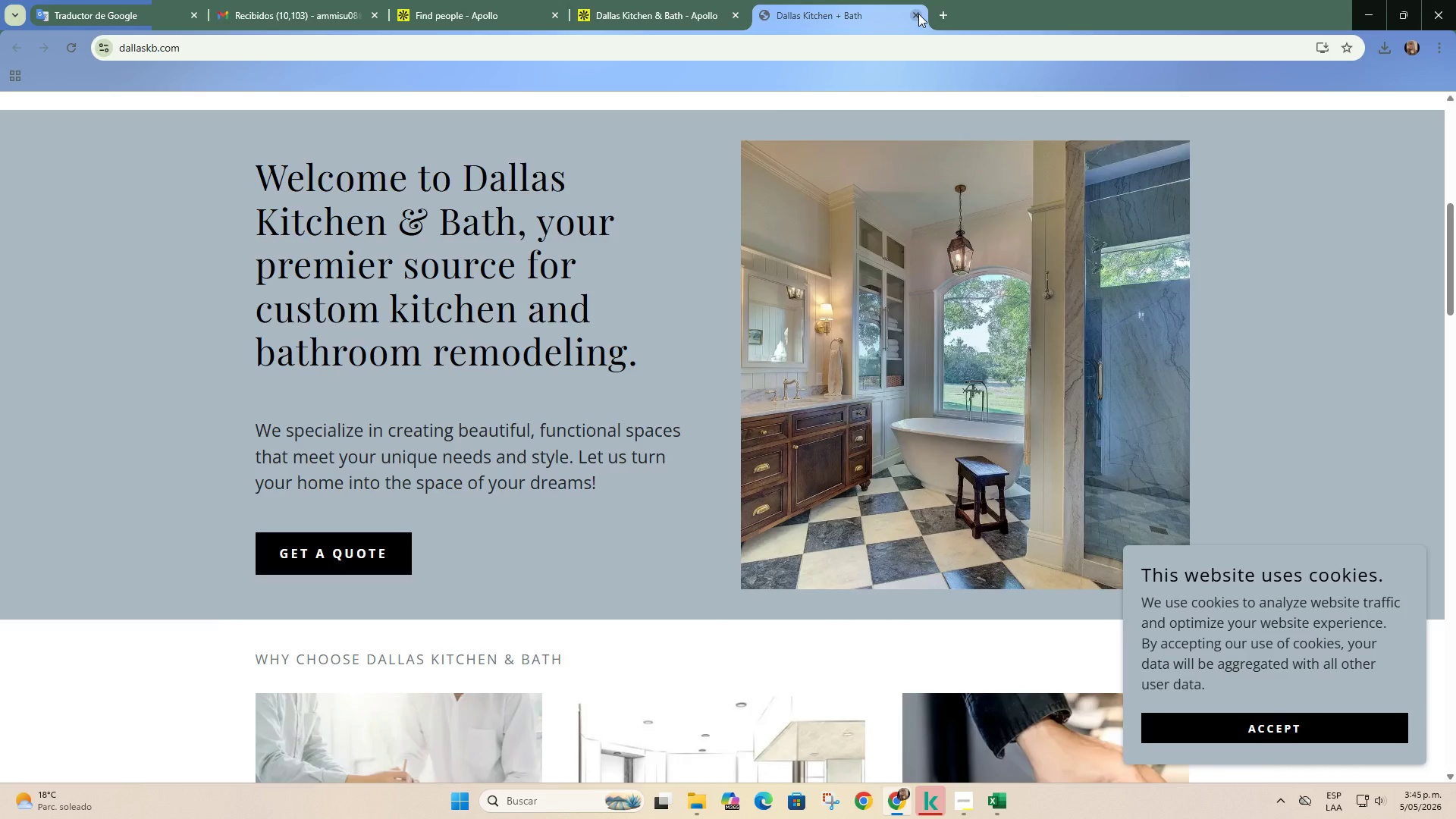 
left_click([918, 14])
 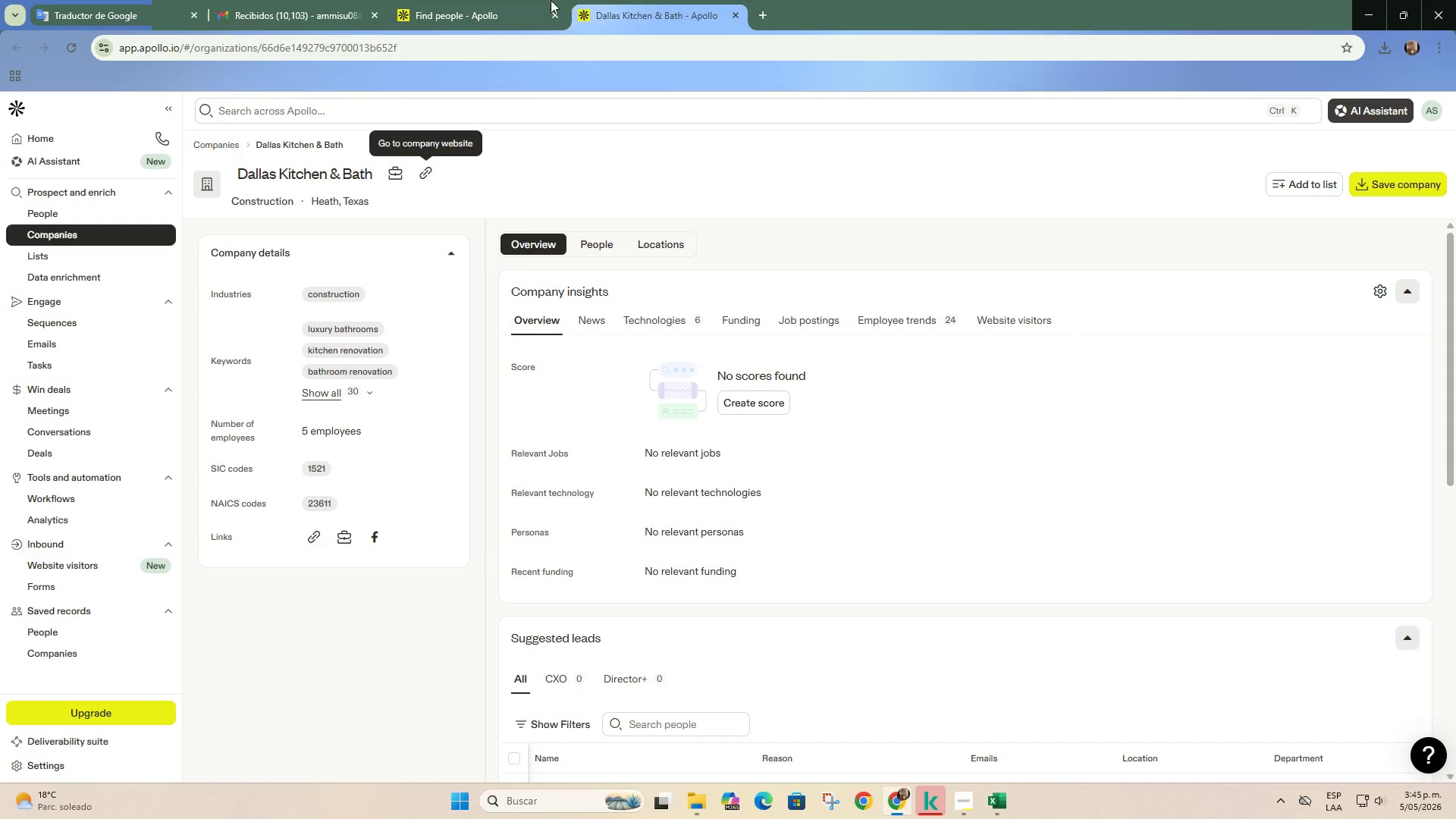 
left_click([528, 0])
 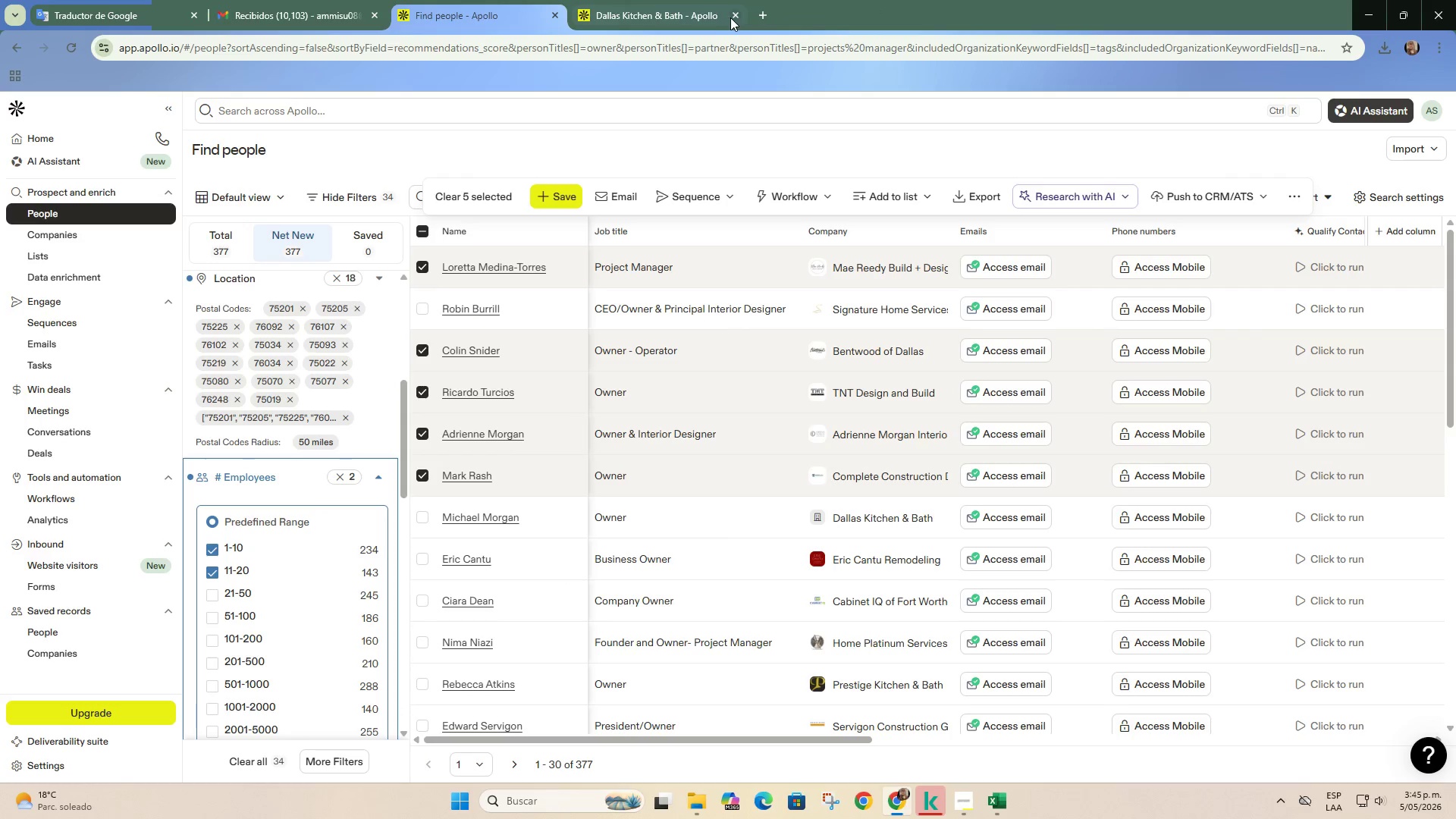 
left_click([733, 14])
 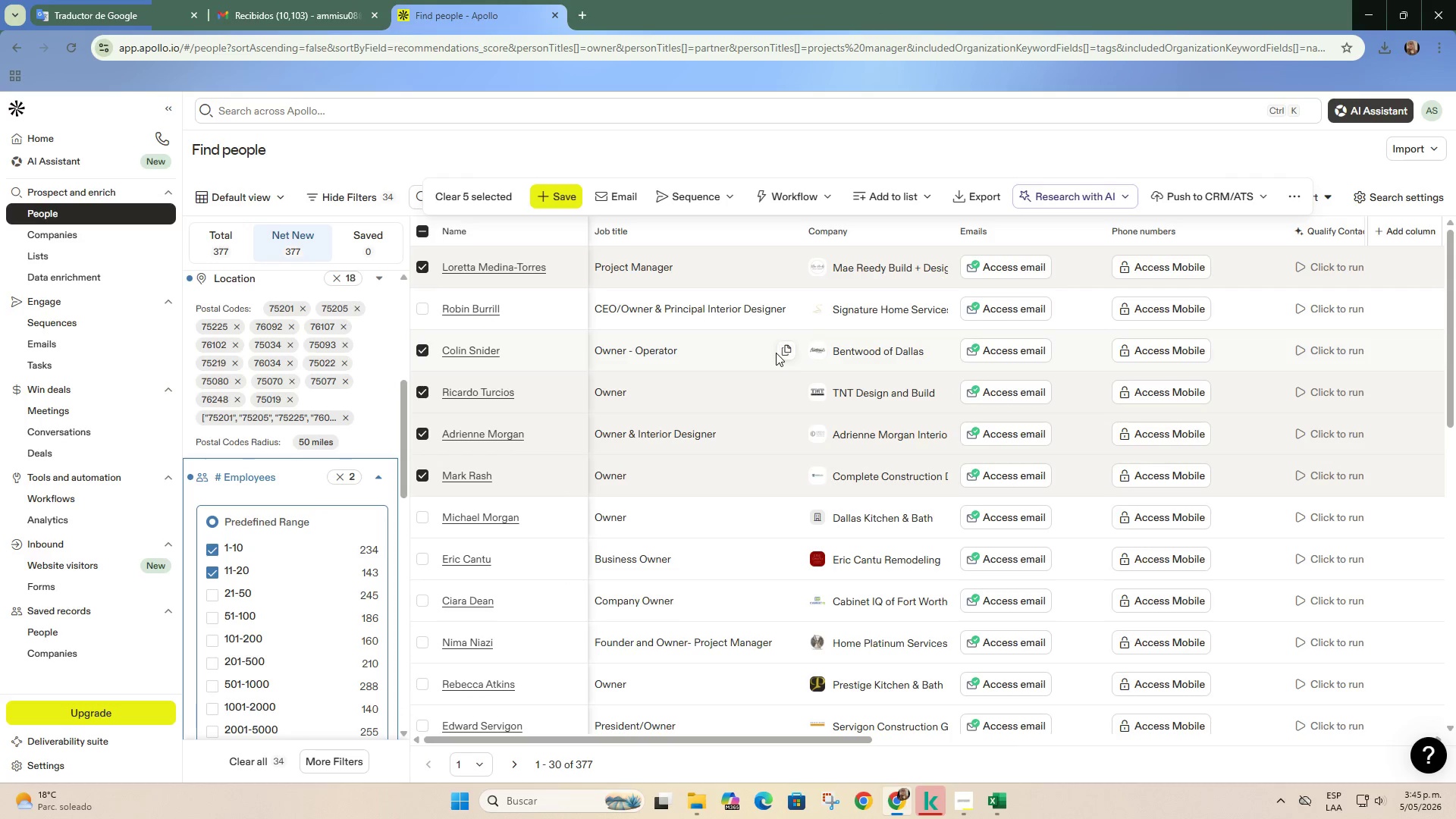 
scroll: coordinate [836, 423], scroll_direction: down, amount: 4.0
 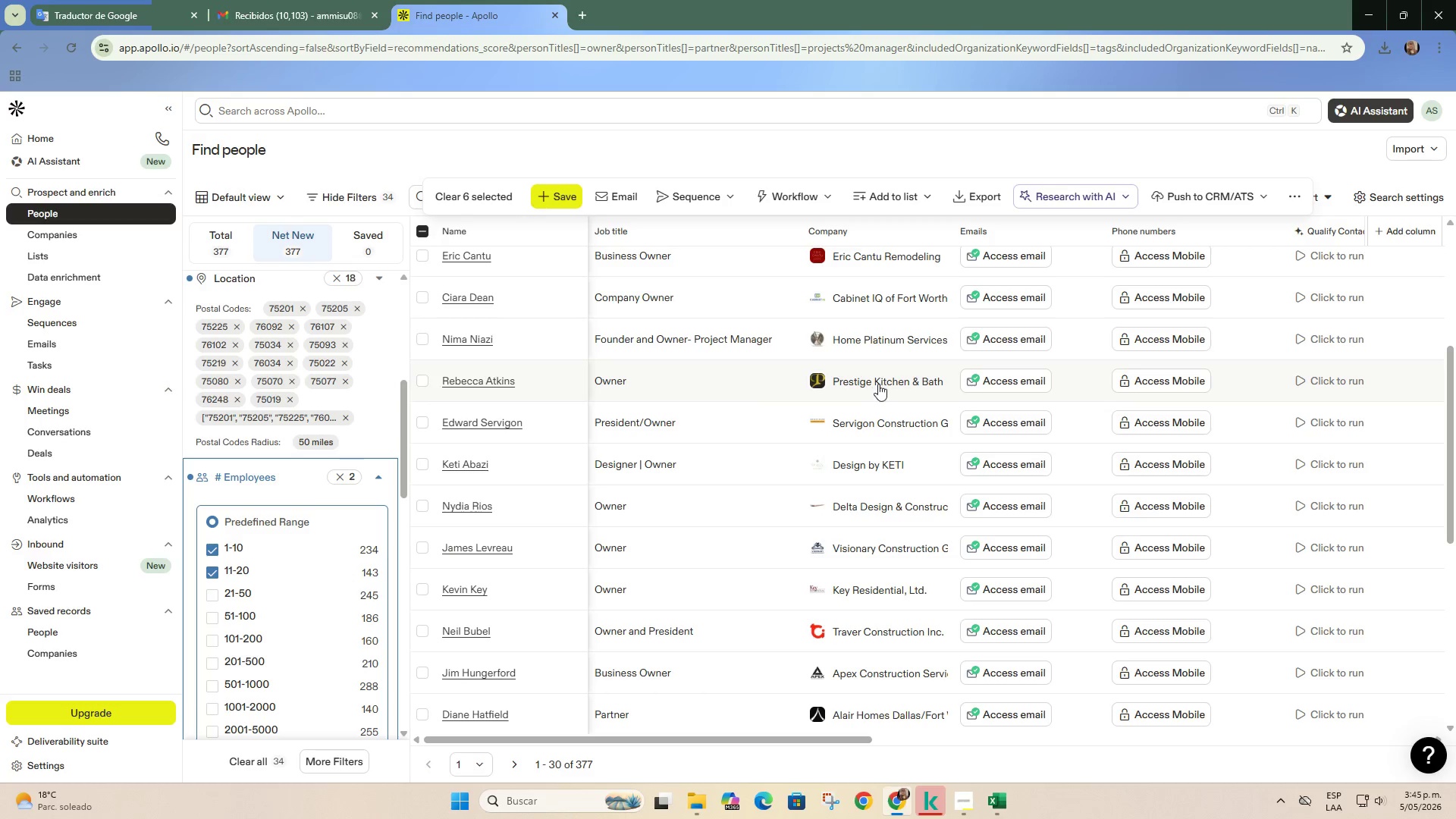 
right_click([879, 382])
 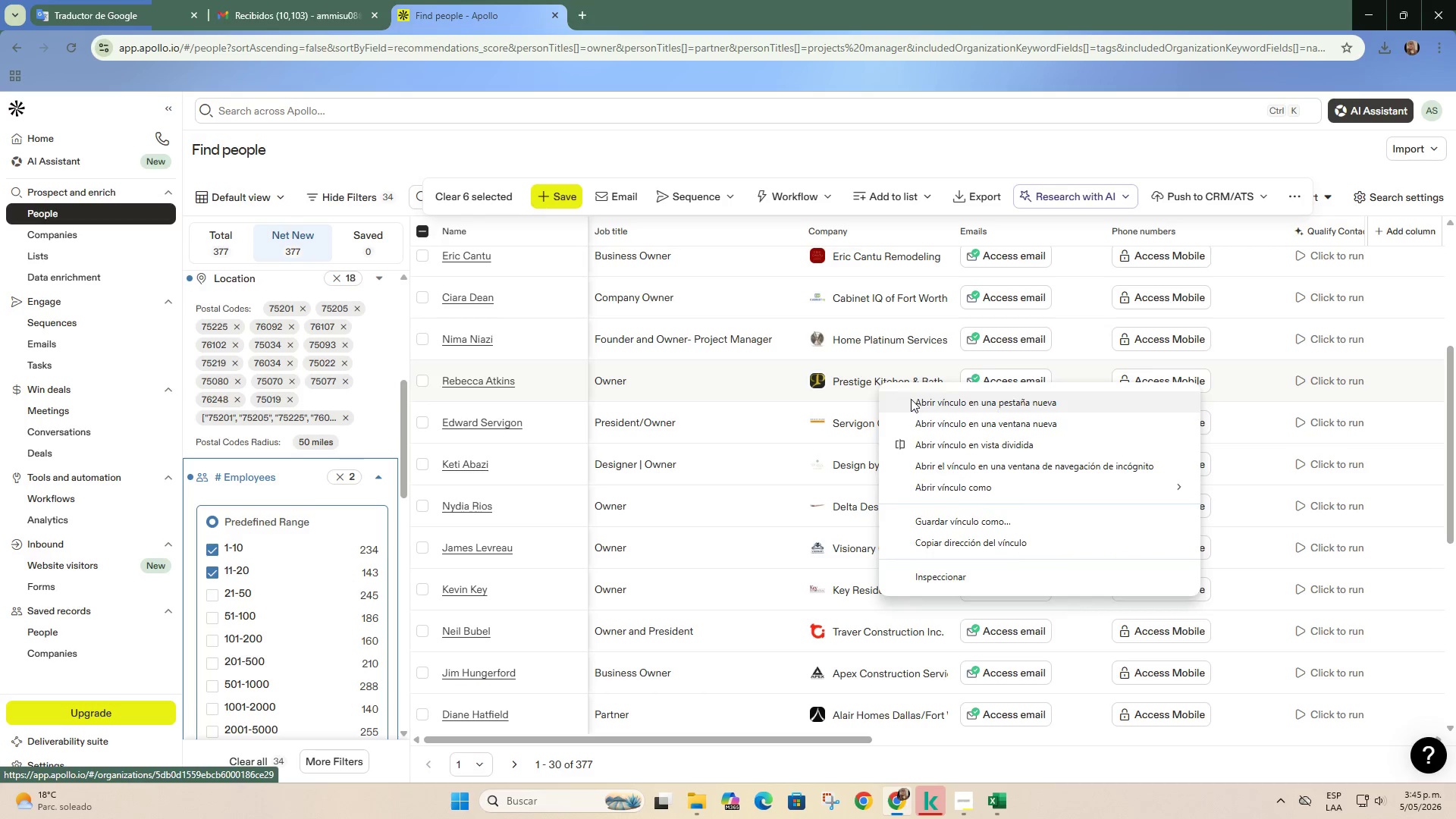 
left_click([911, 399])
 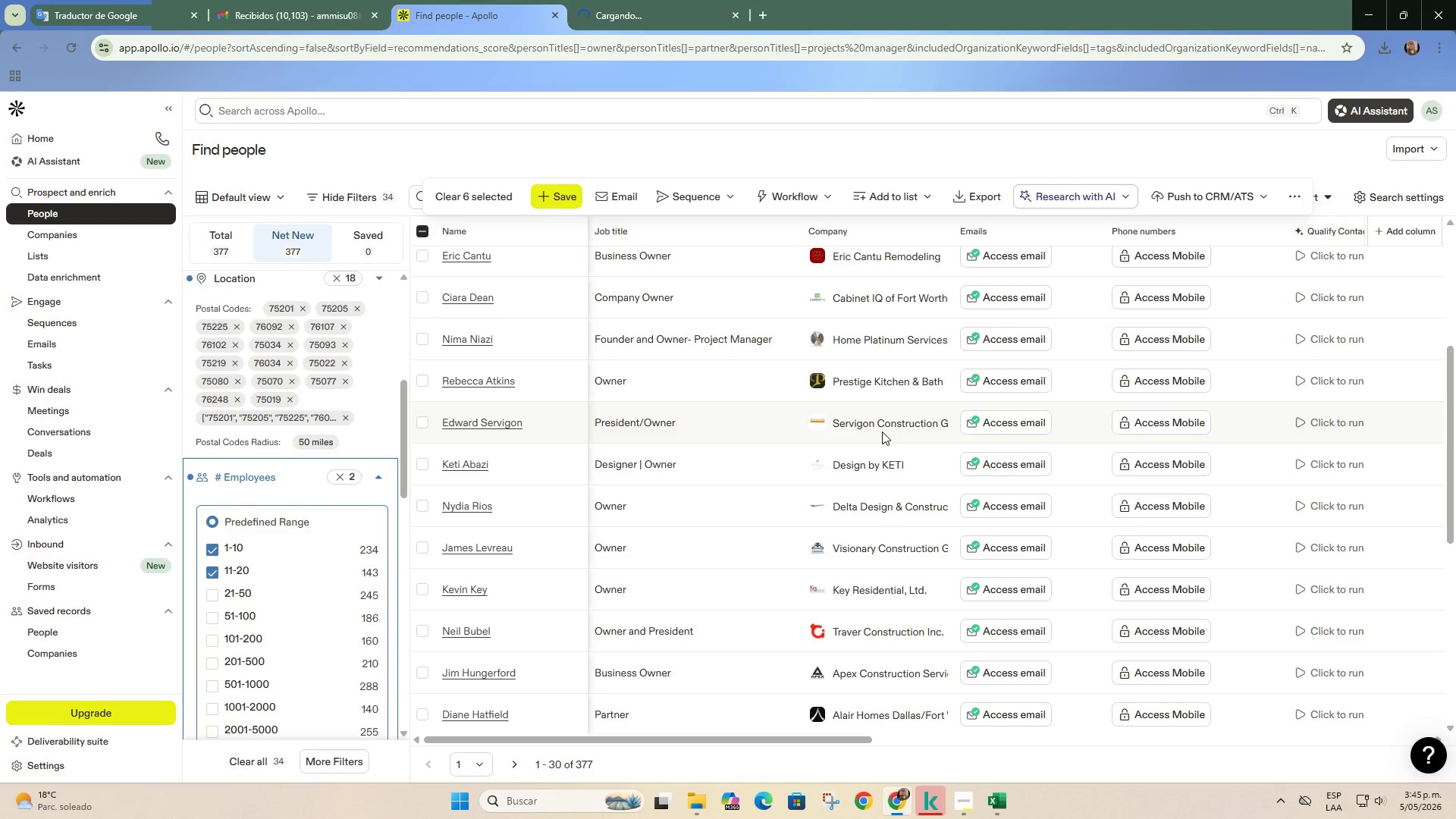 
right_click([883, 428])
 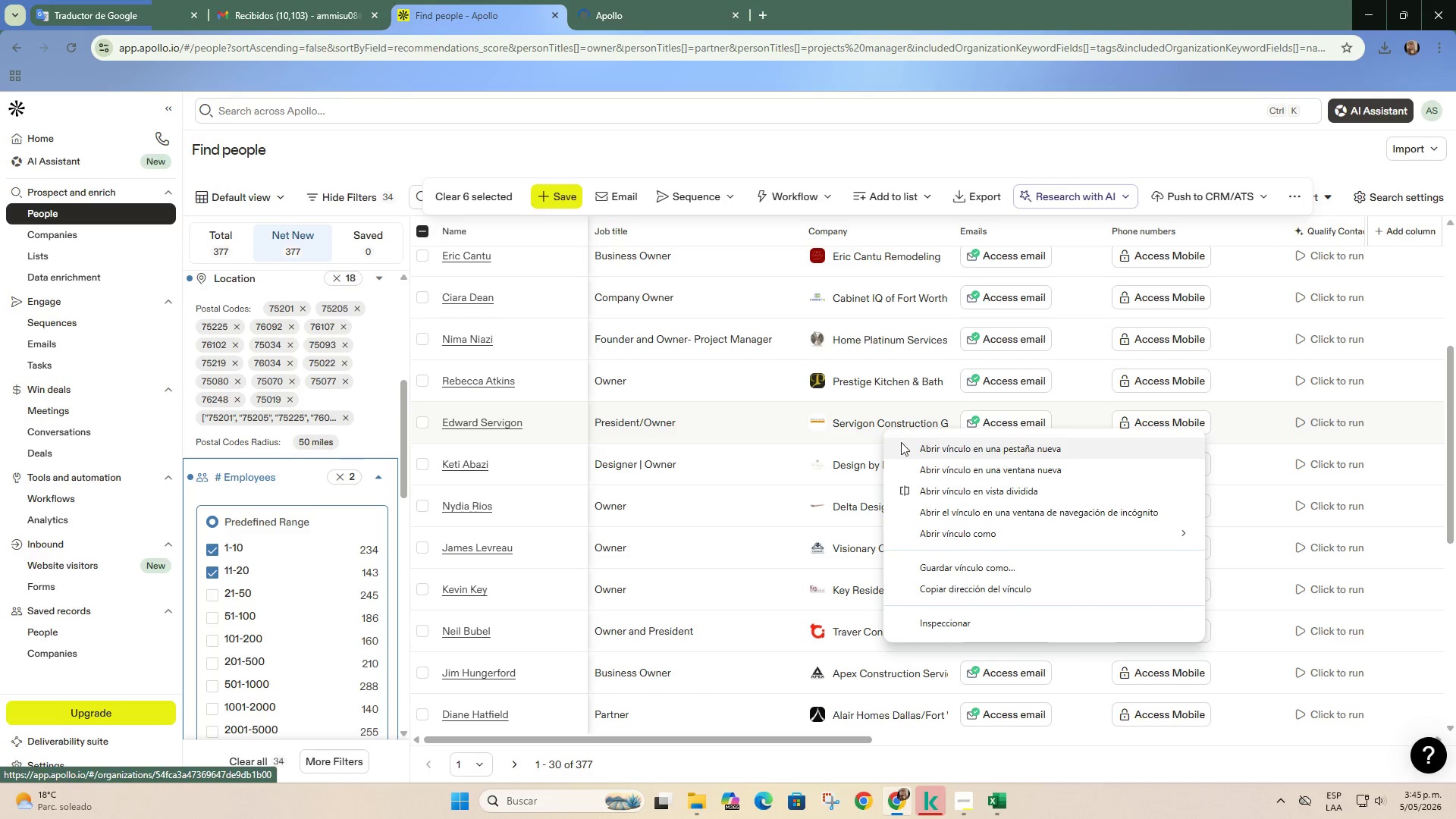 
left_click([902, 443])
 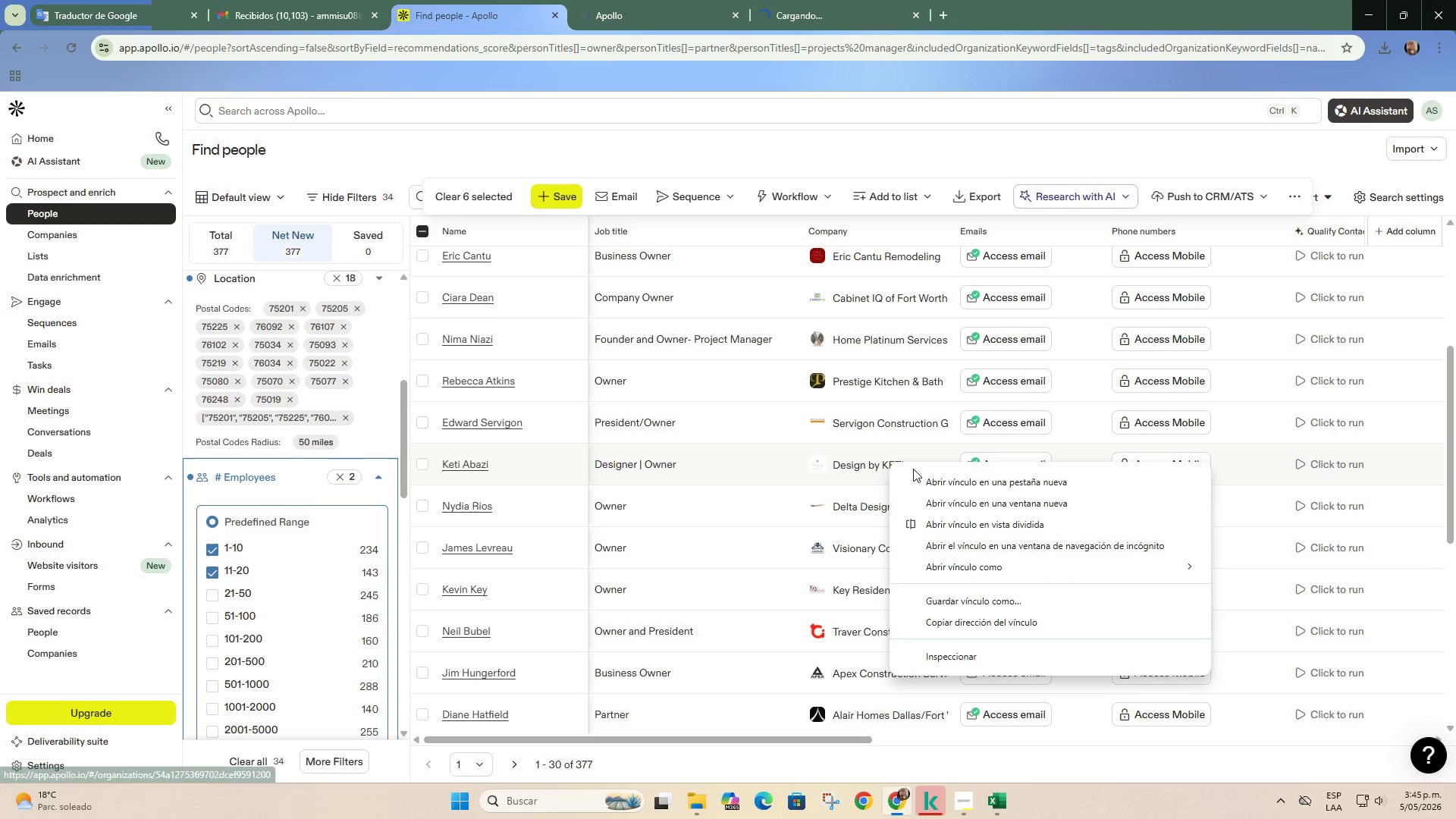 
left_click([923, 481])
 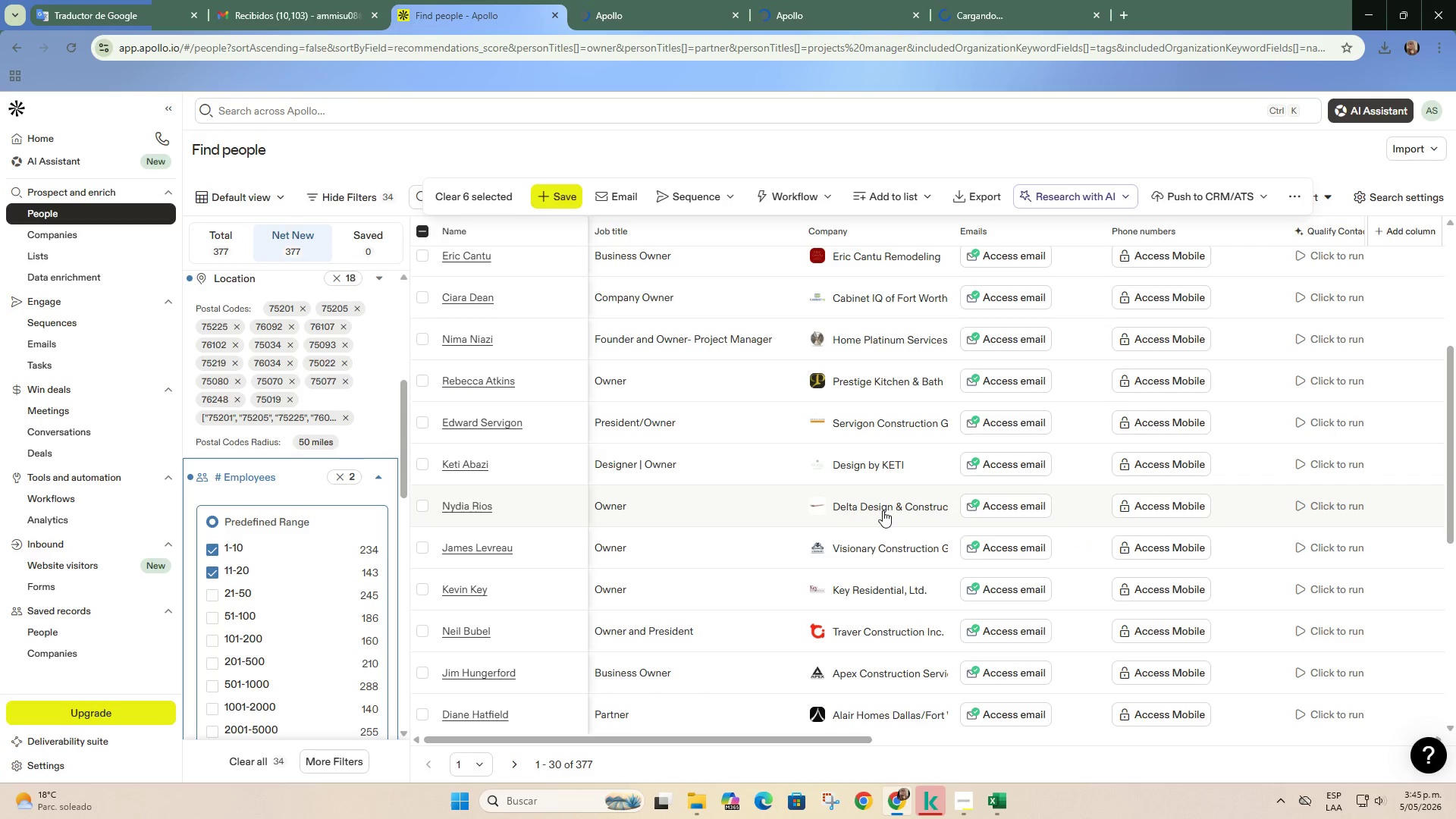 
right_click([883, 510])
 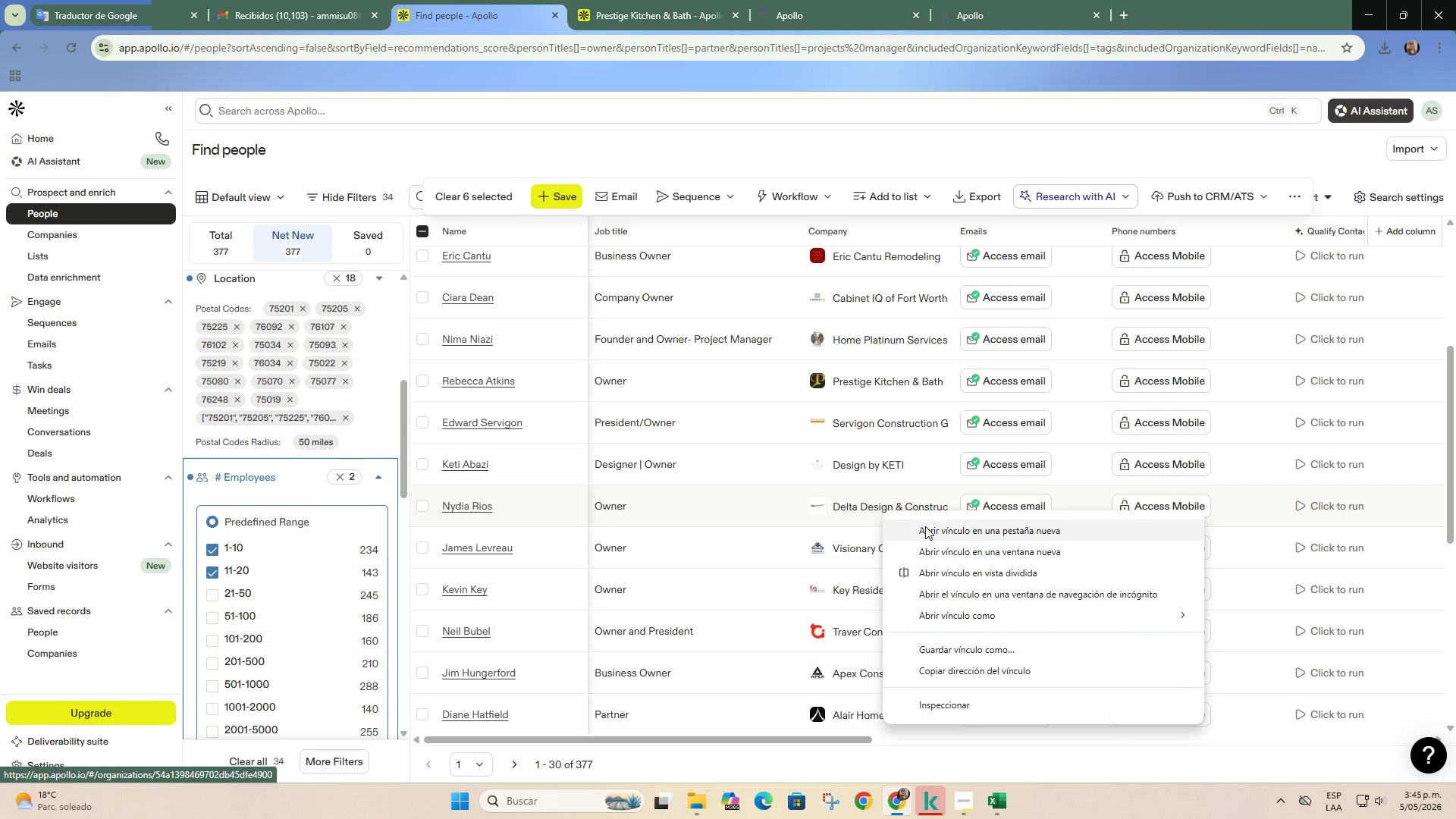 
left_click([925, 528])
 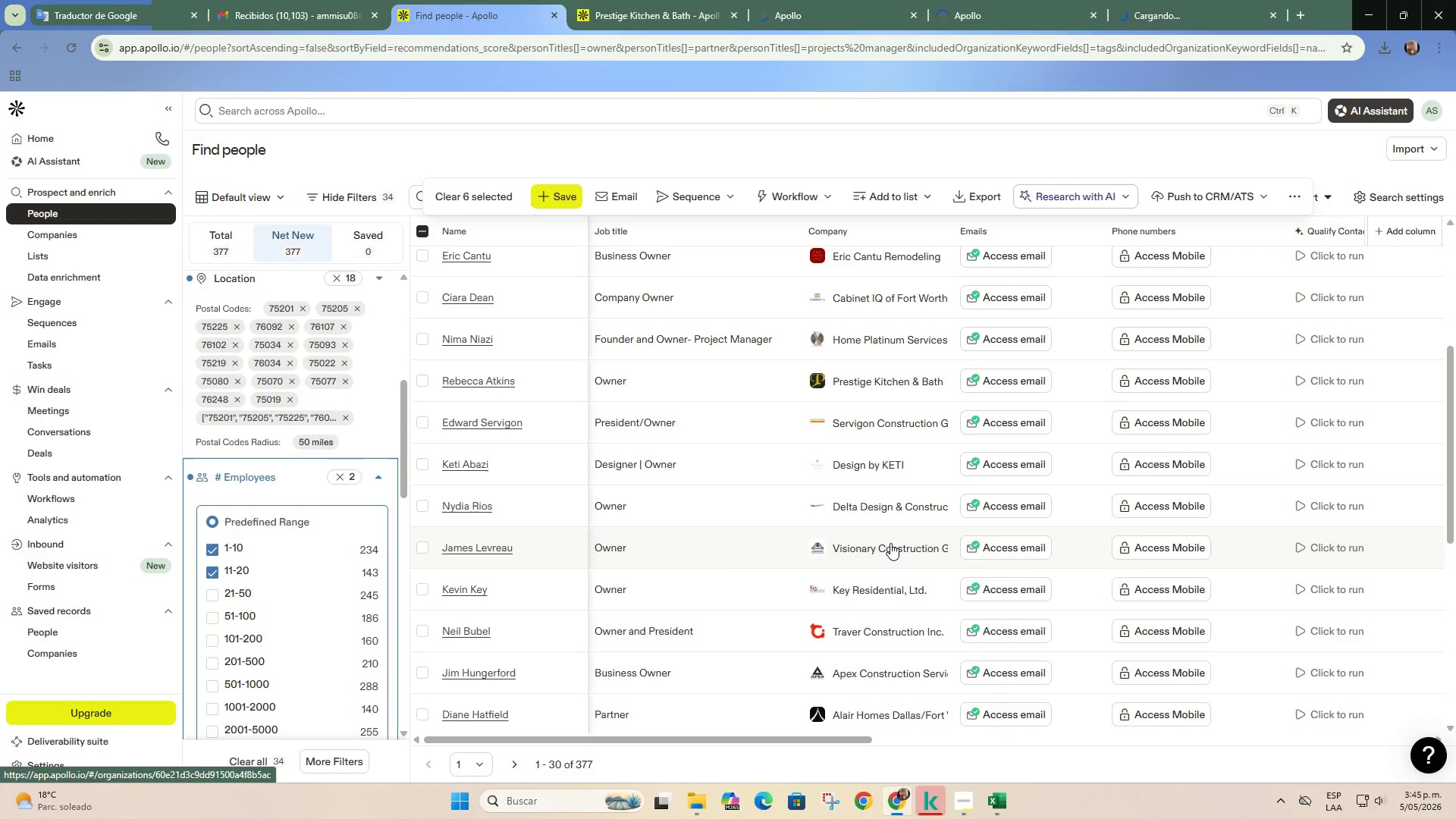 
right_click([890, 543])
 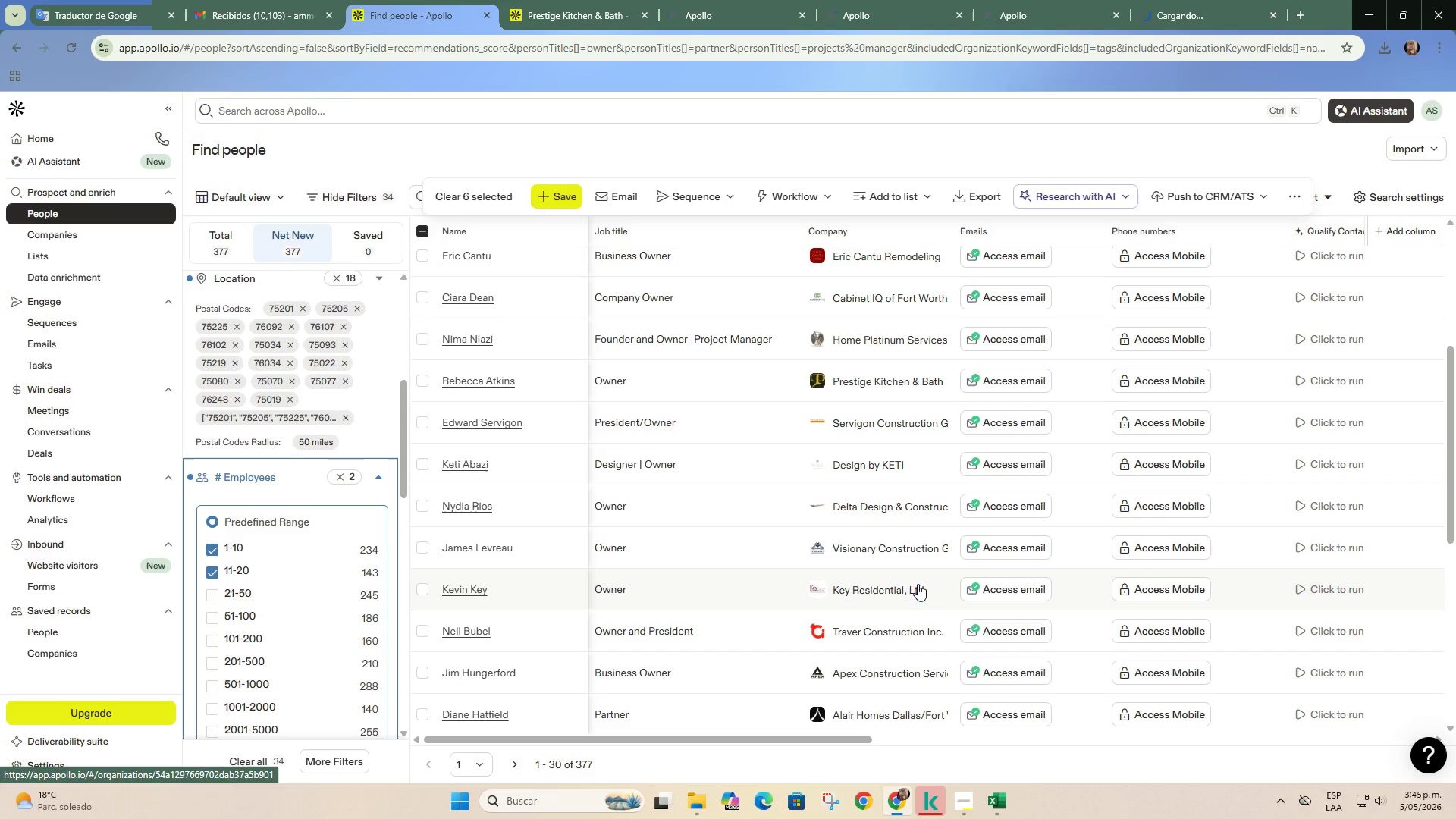 
right_click([902, 585])
 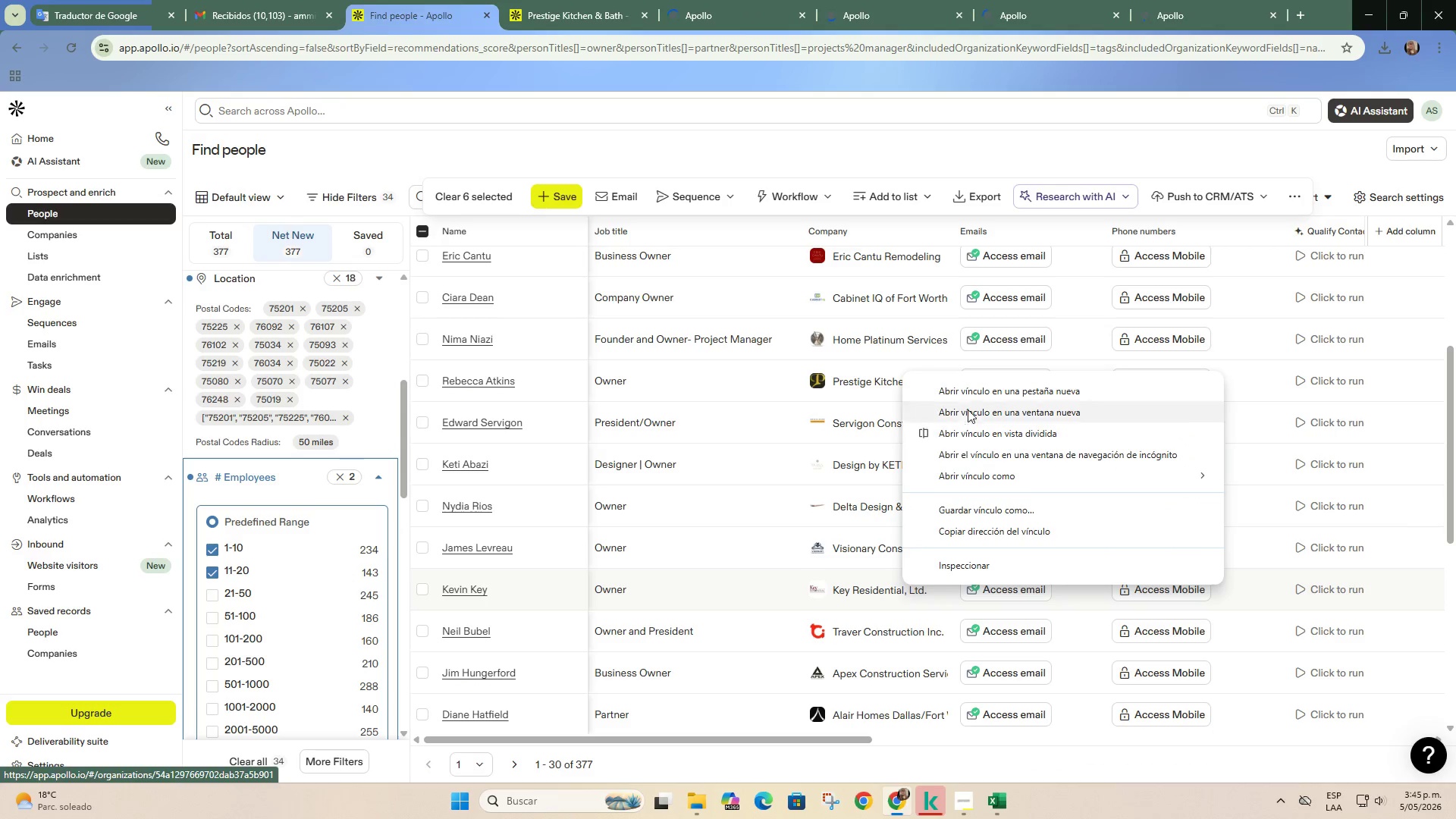 
left_click([973, 398])
 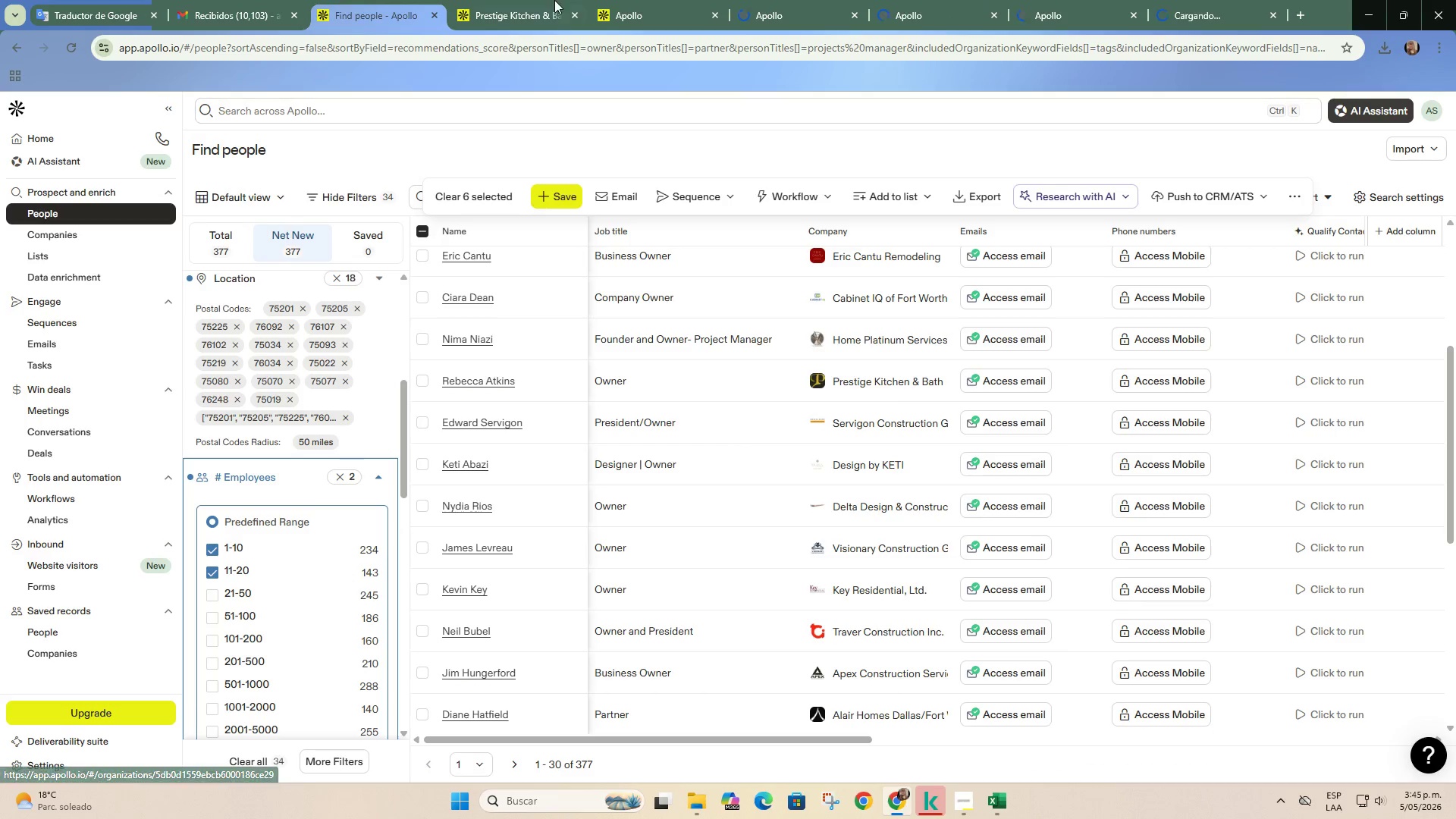 
left_click([554, 0])
 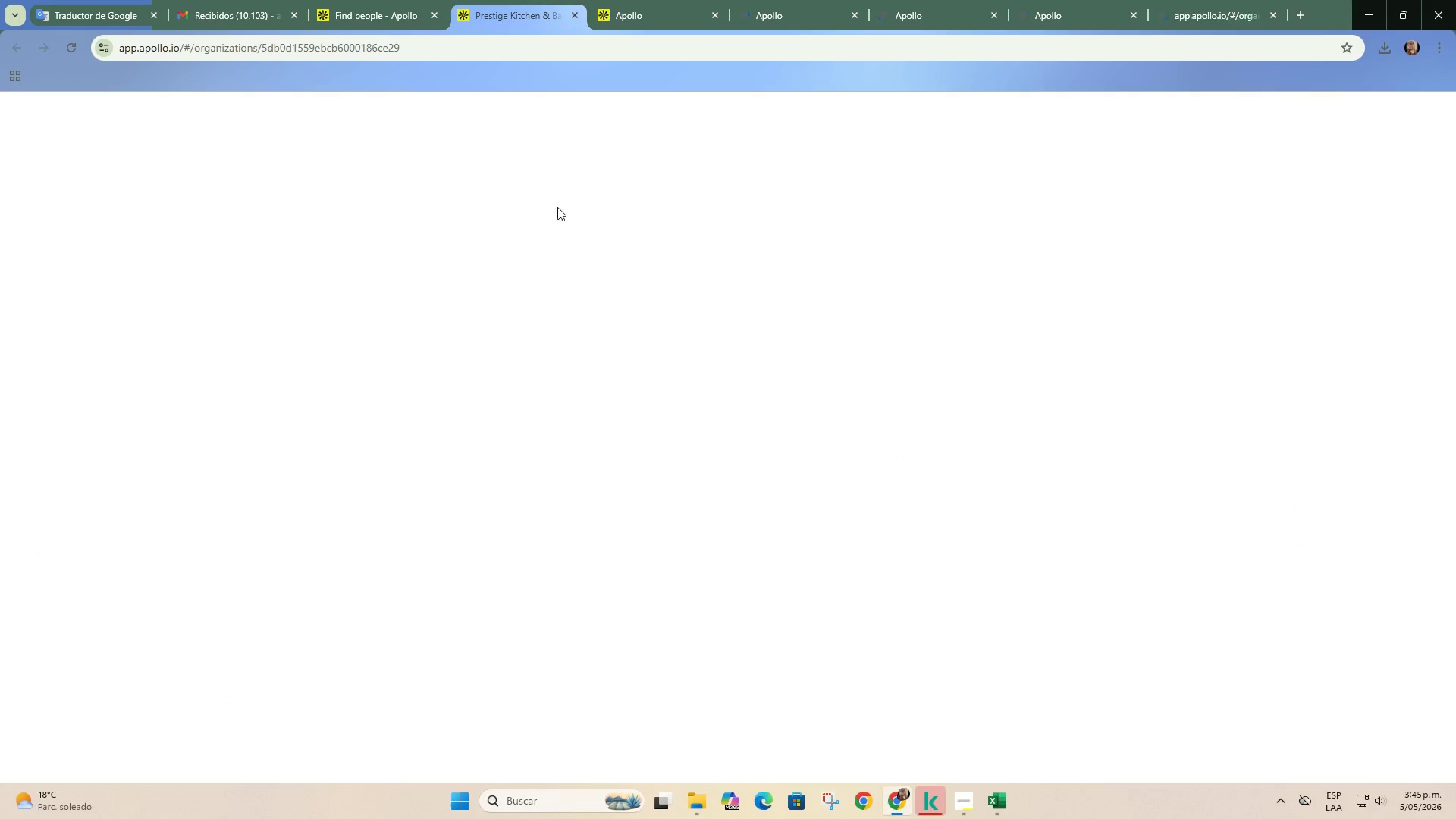 
mouse_move([579, 317])
 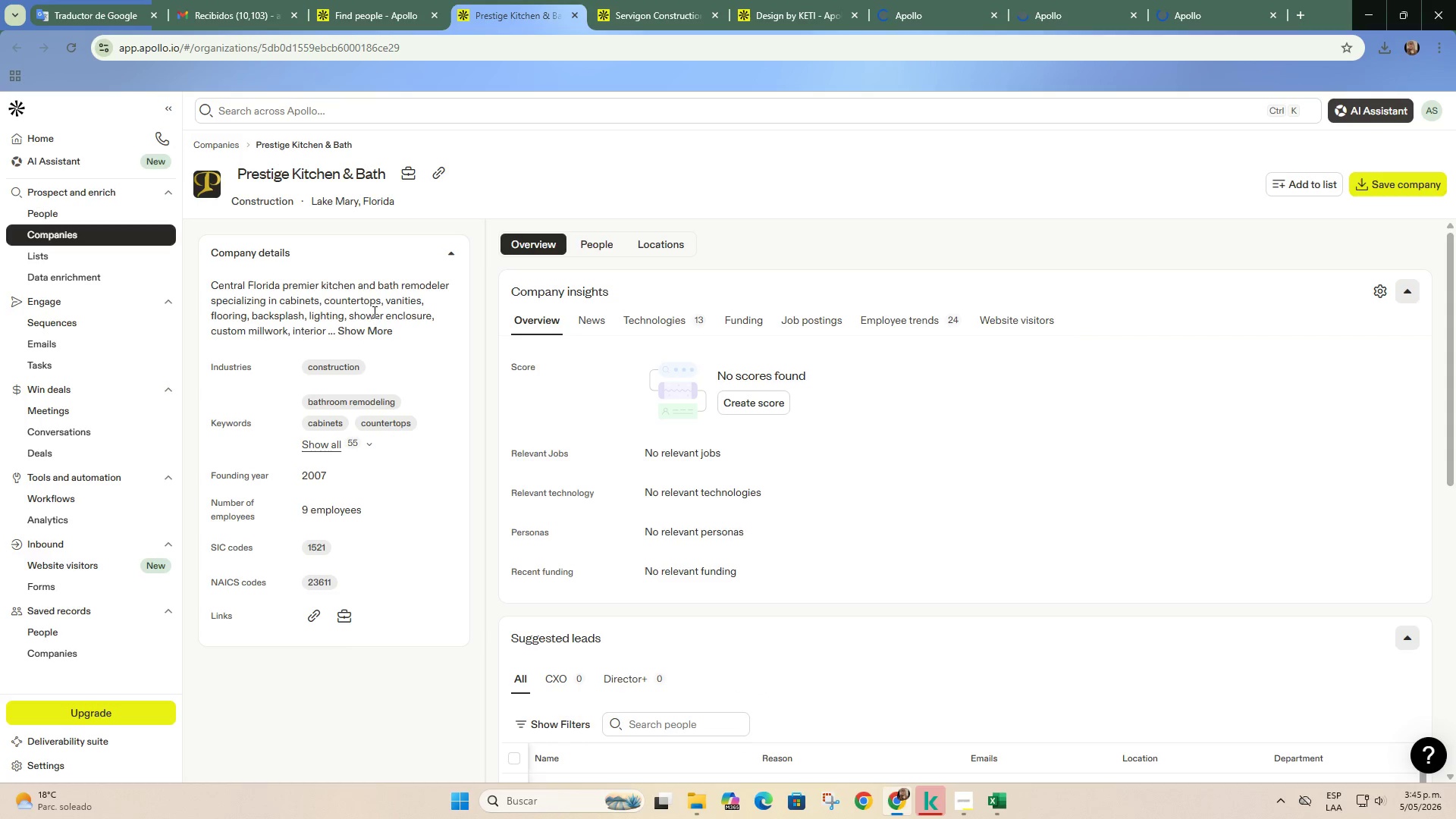 
left_click([441, 171])
 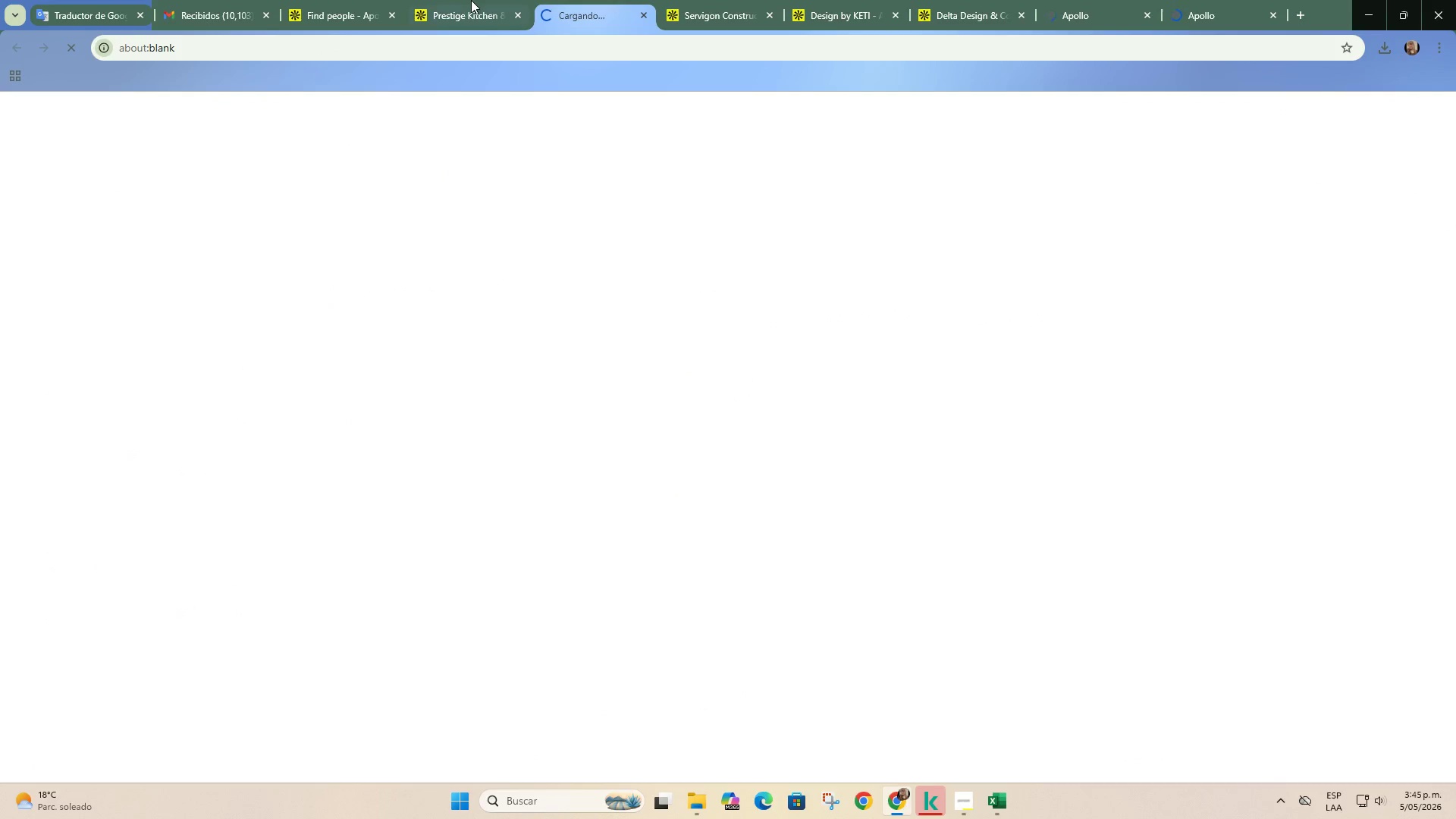 
left_click([471, 0])
 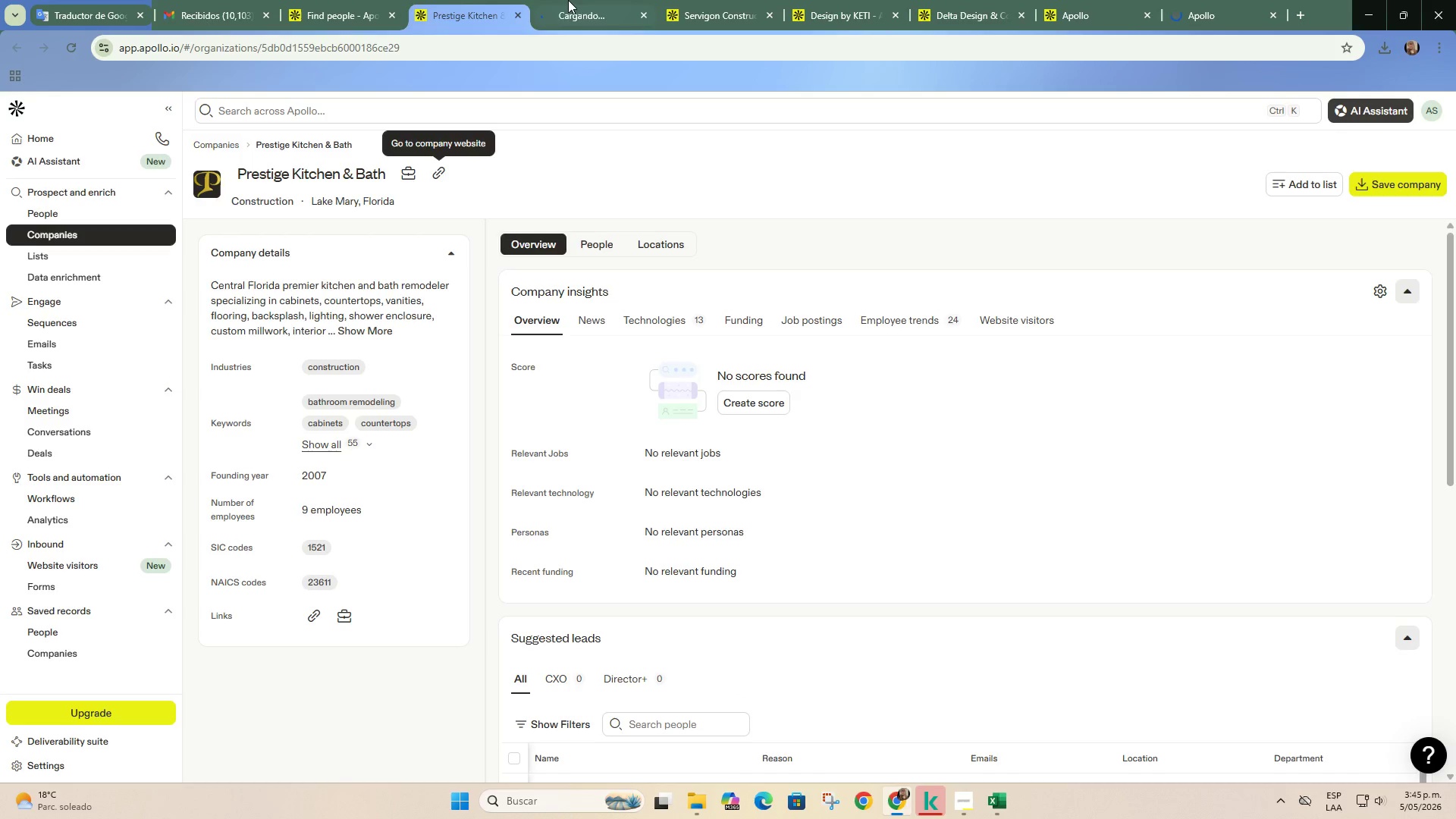 
left_click([569, 0])
 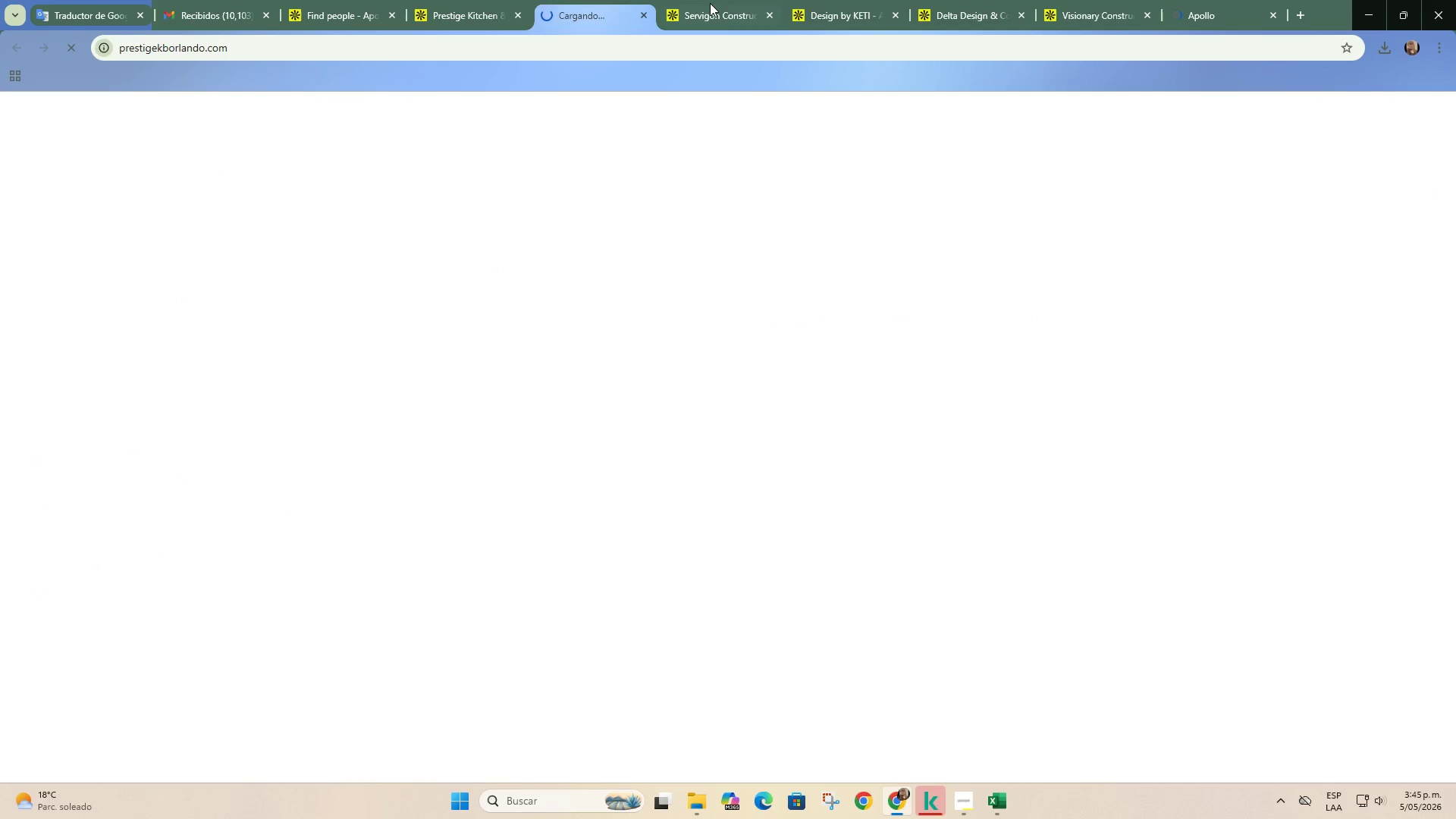 
left_click([710, 3])
 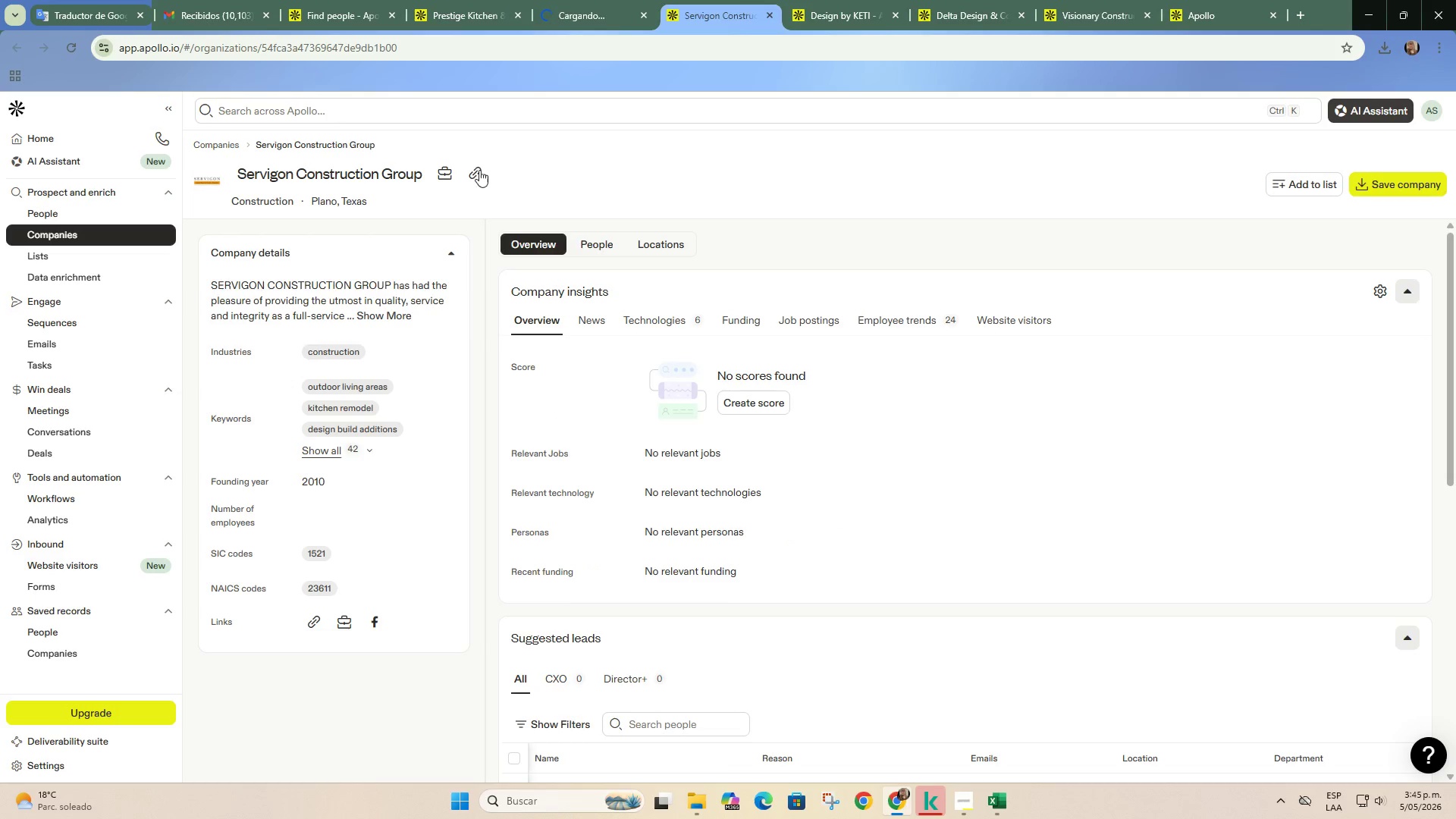 
left_click([479, 174])
 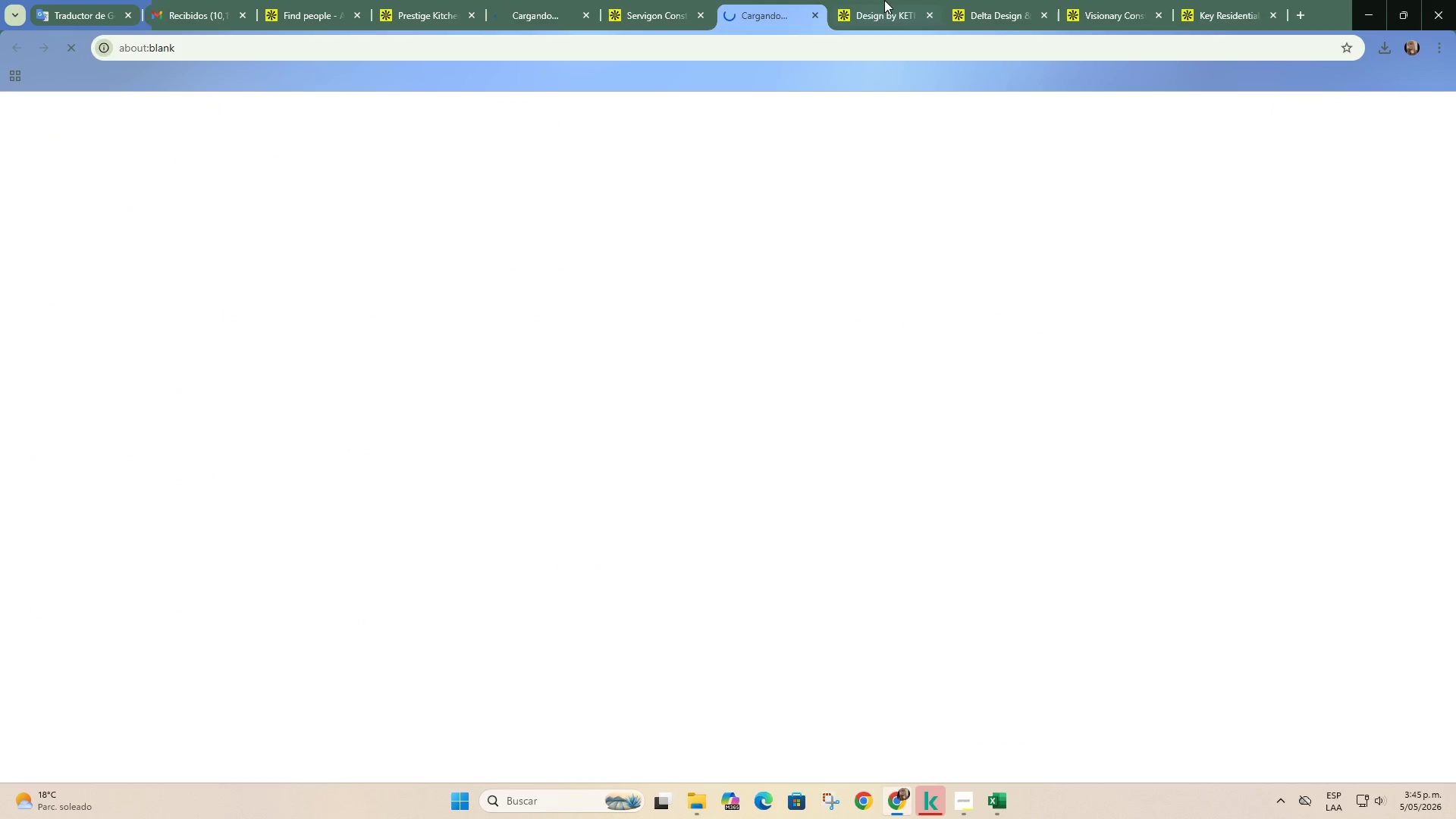 
left_click([884, 0])
 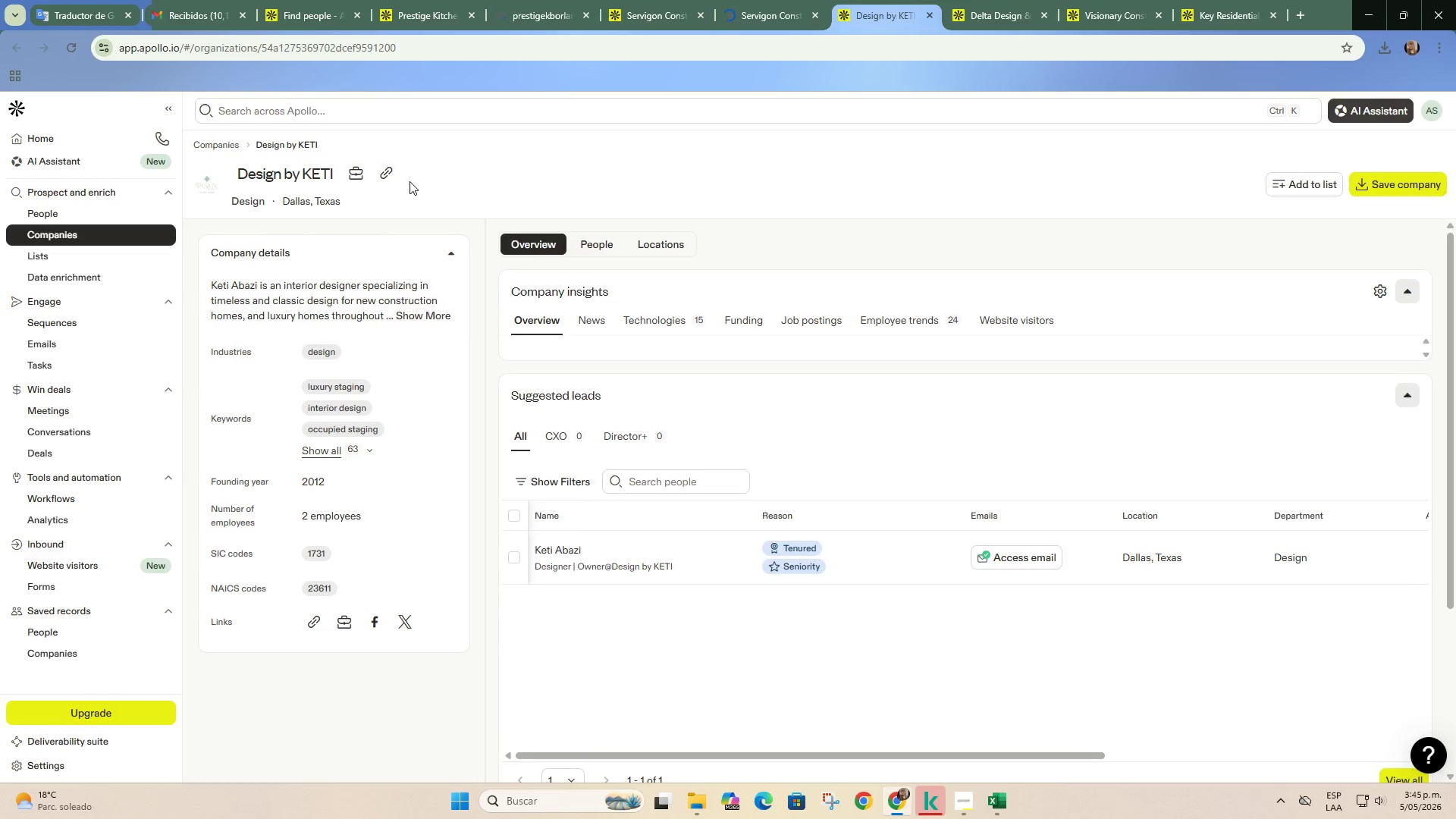 
left_click([388, 174])
 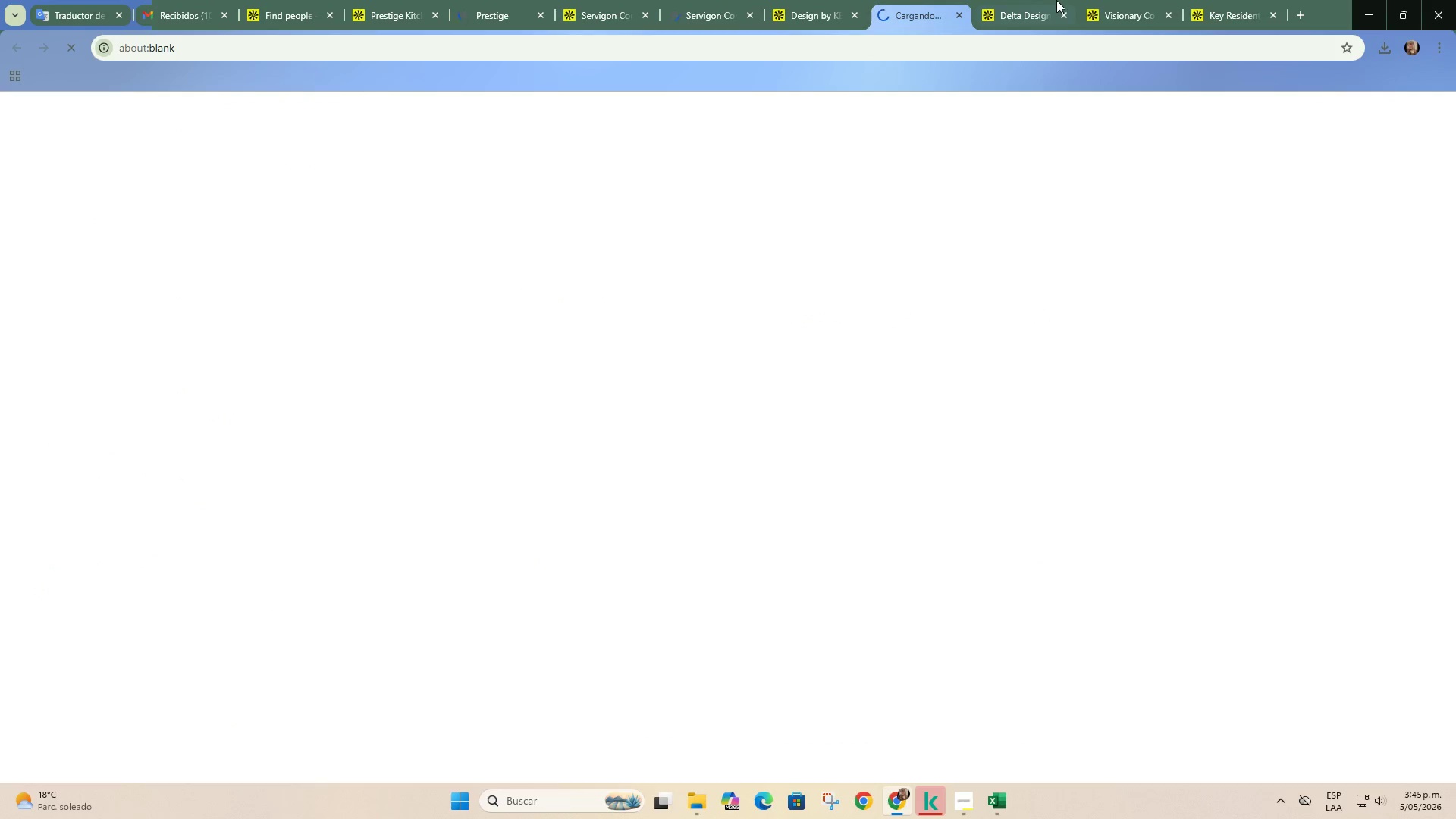 
left_click([1048, 0])
 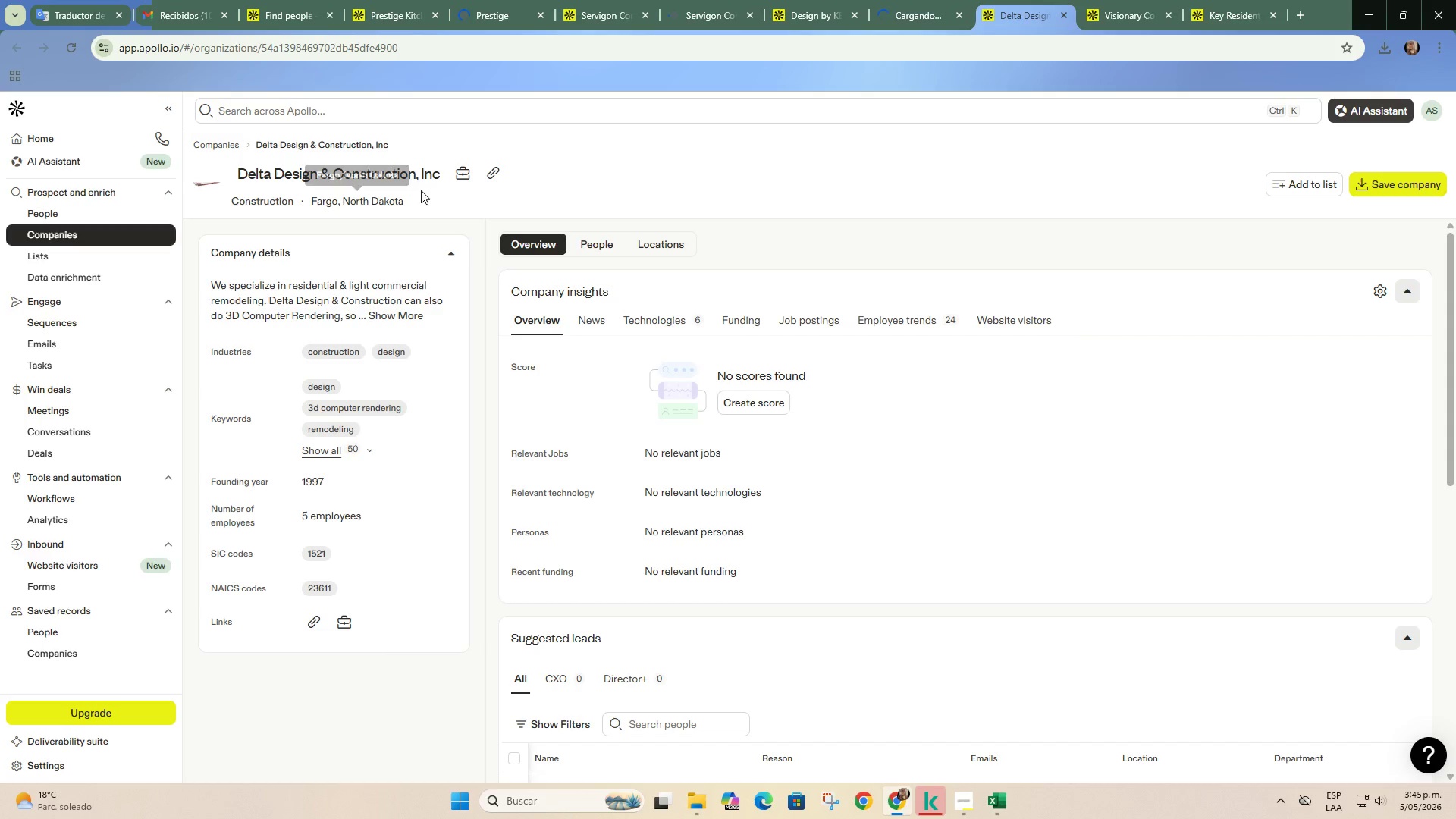 
left_click([492, 174])
 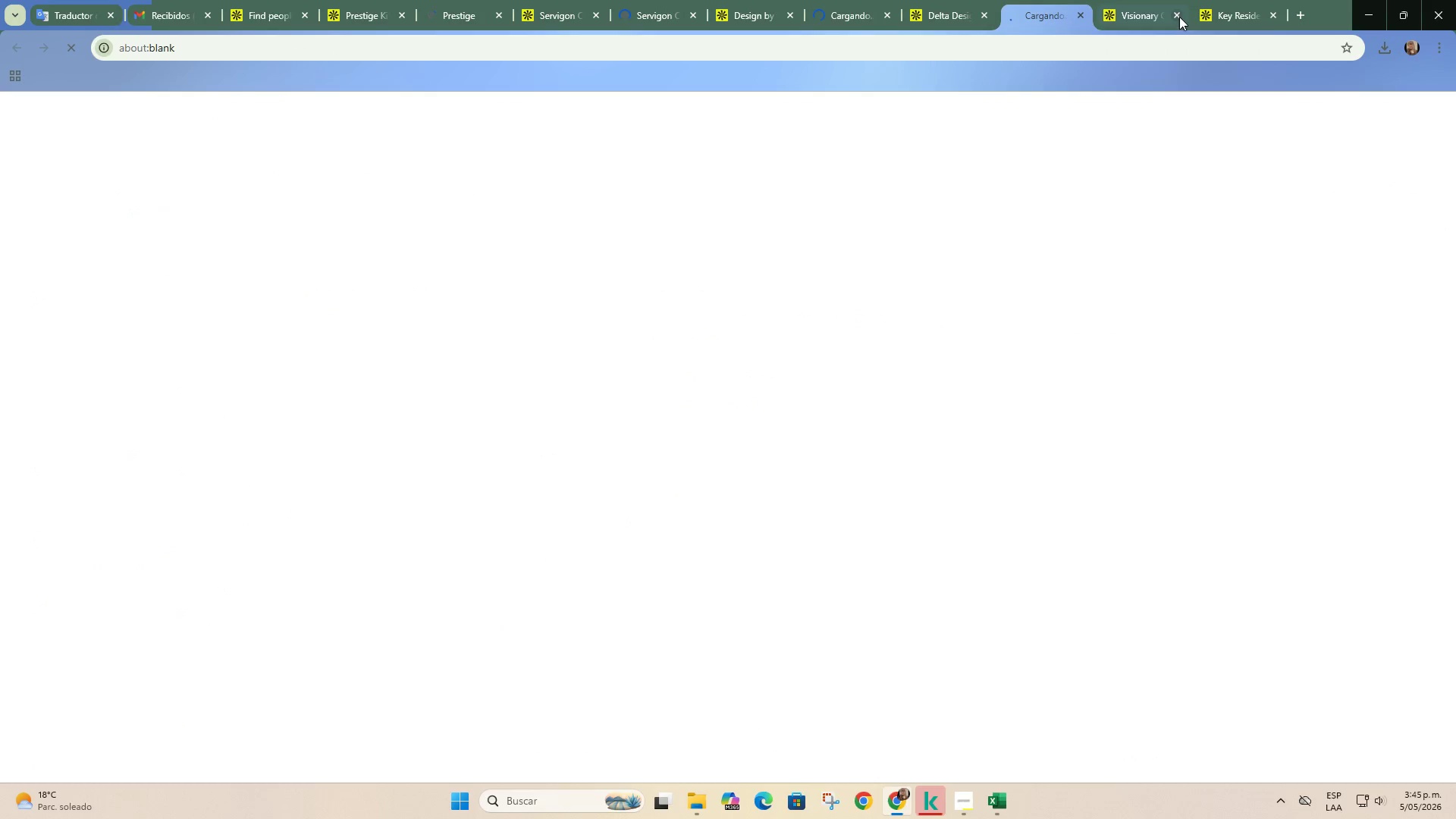 
left_click([1153, 14])
 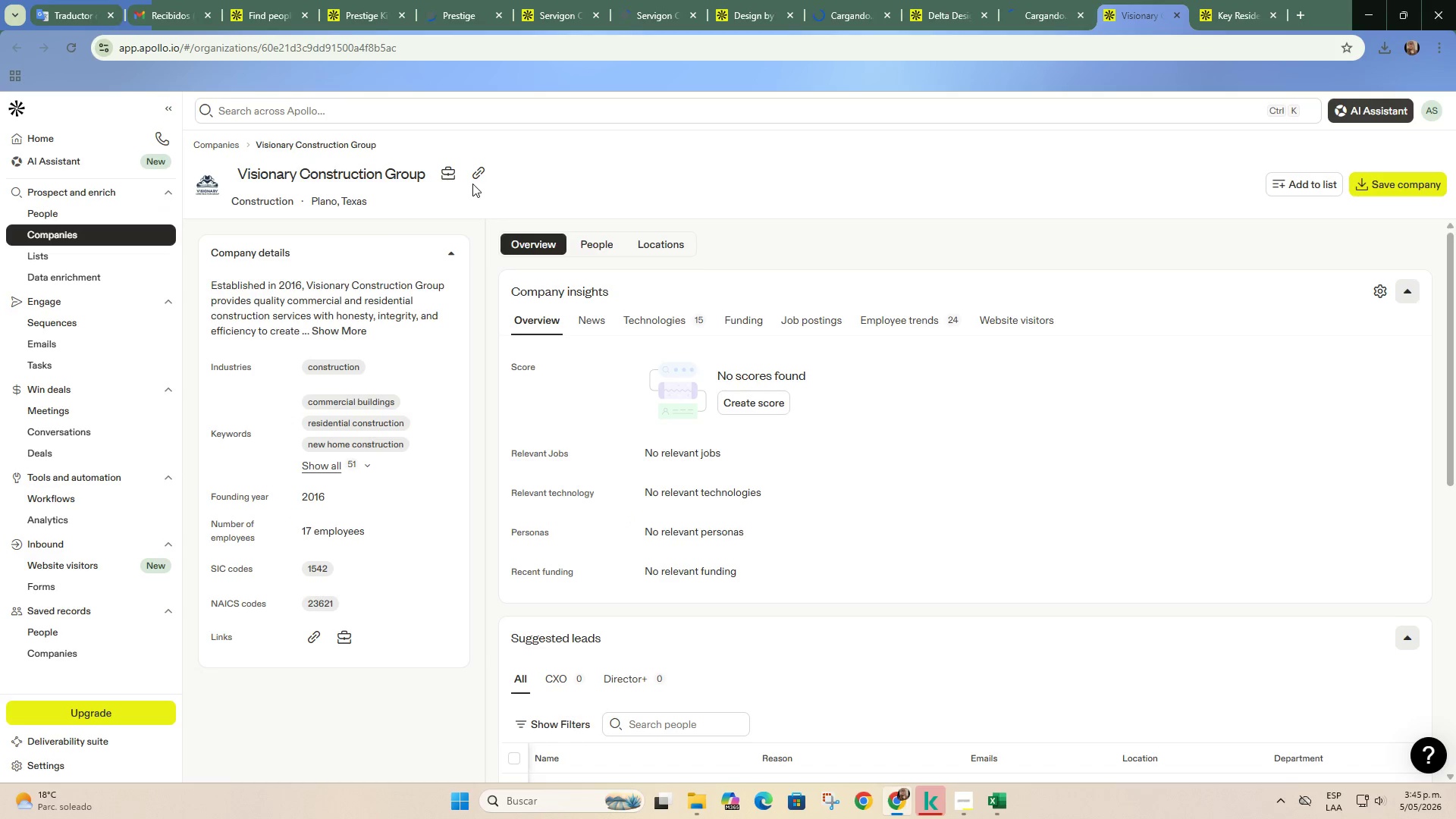 
left_click([475, 178])
 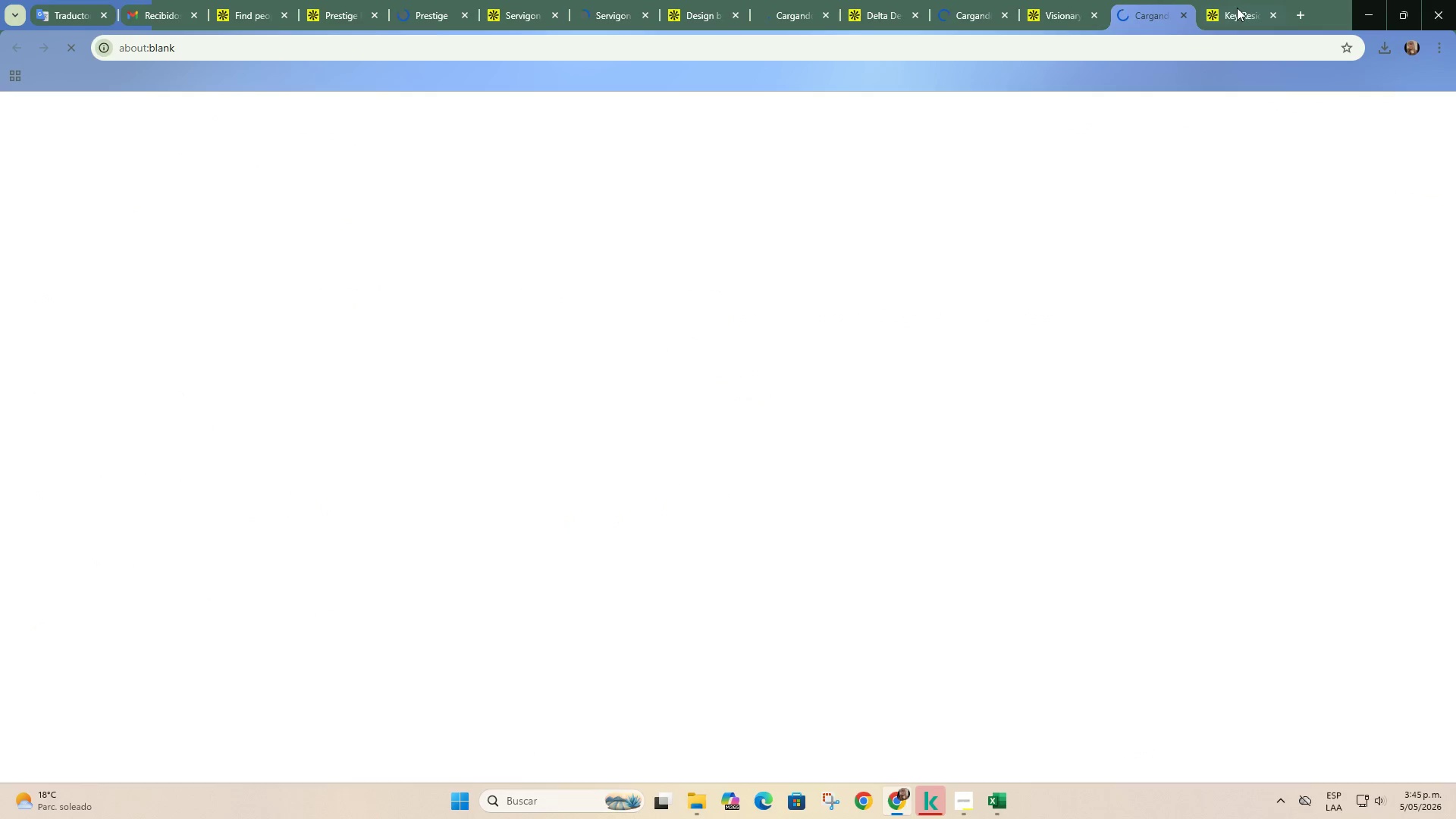 
left_click([1238, 5])
 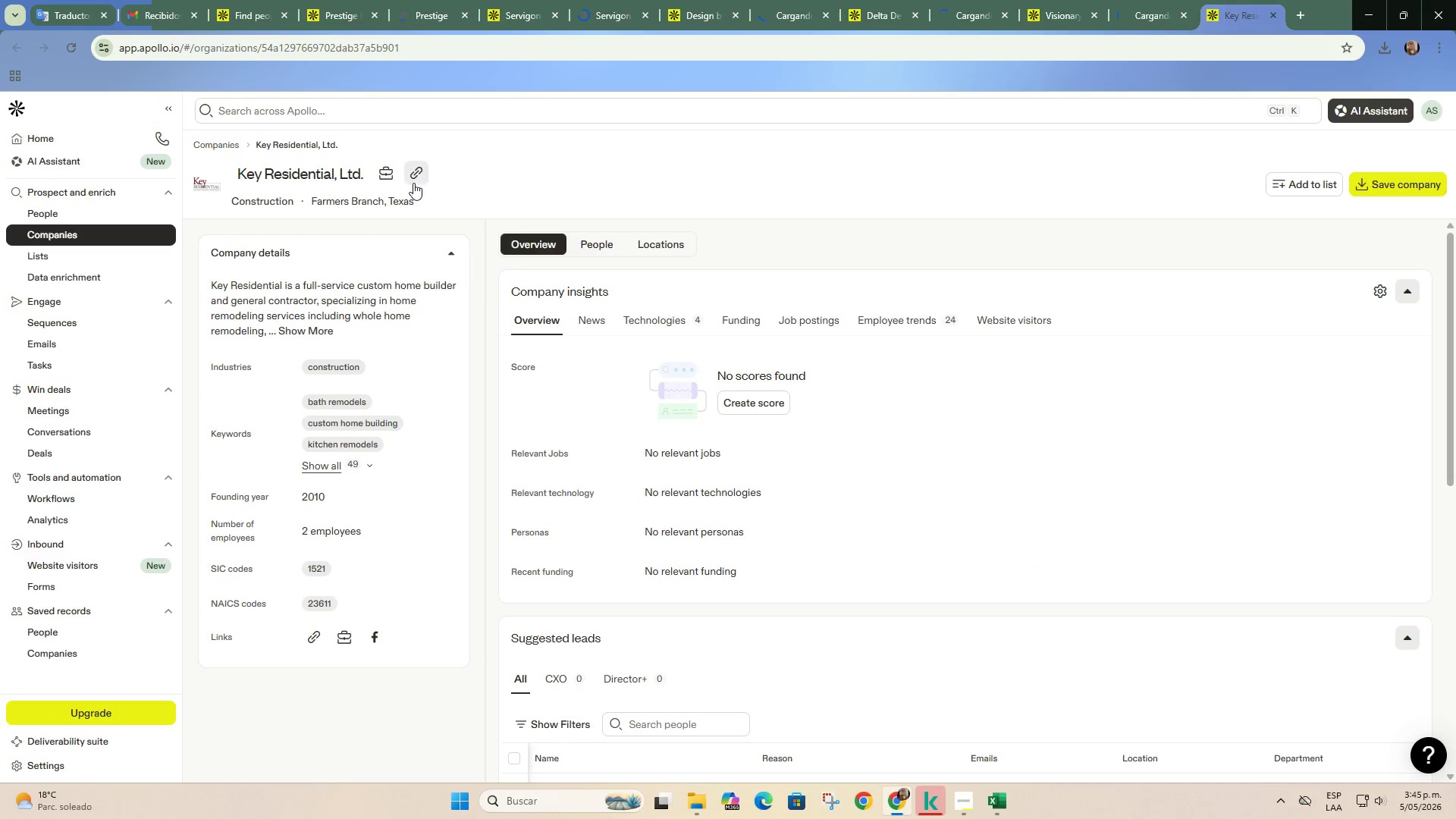 
left_click([420, 171])
 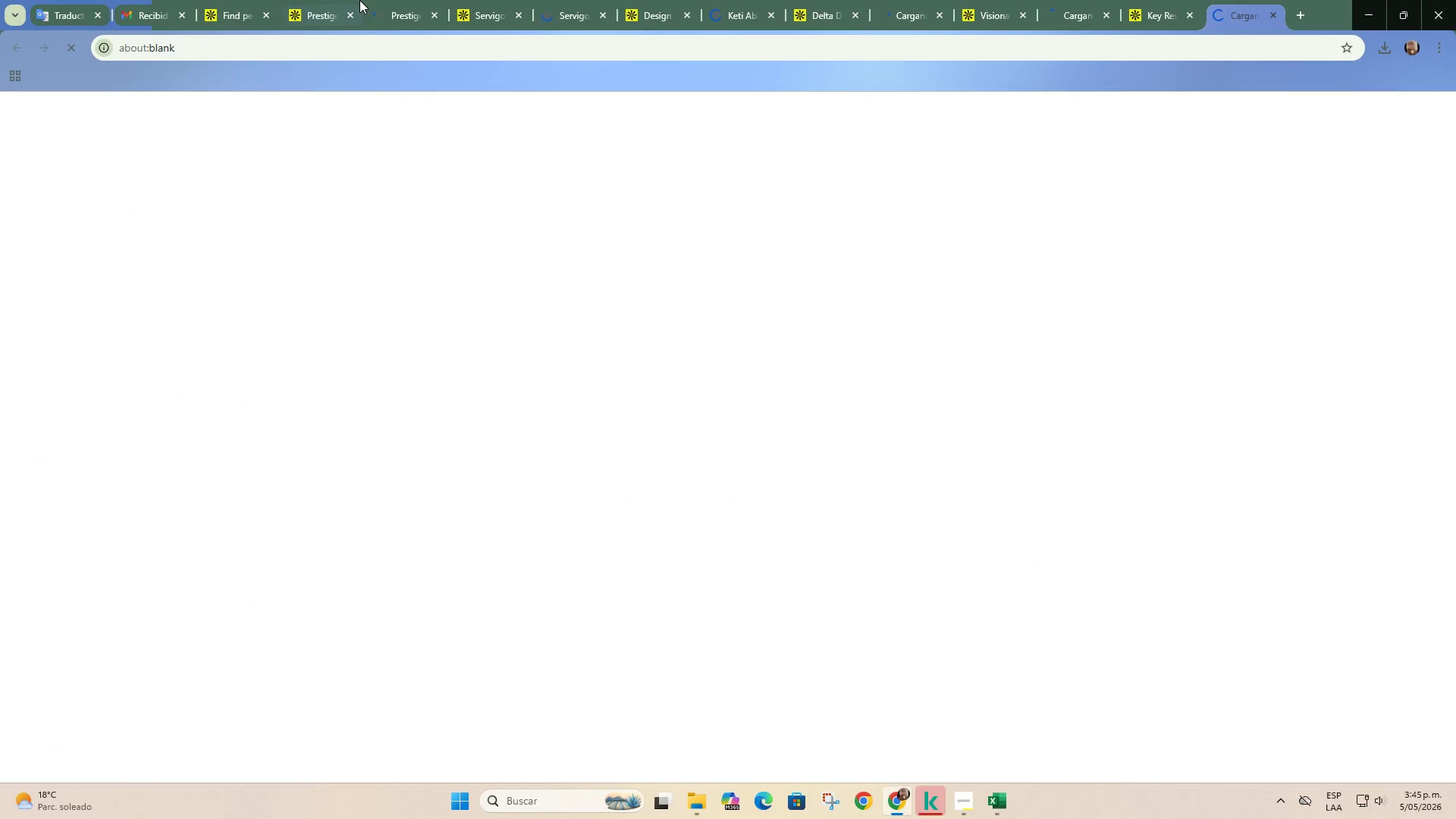 
left_click([328, 0])
 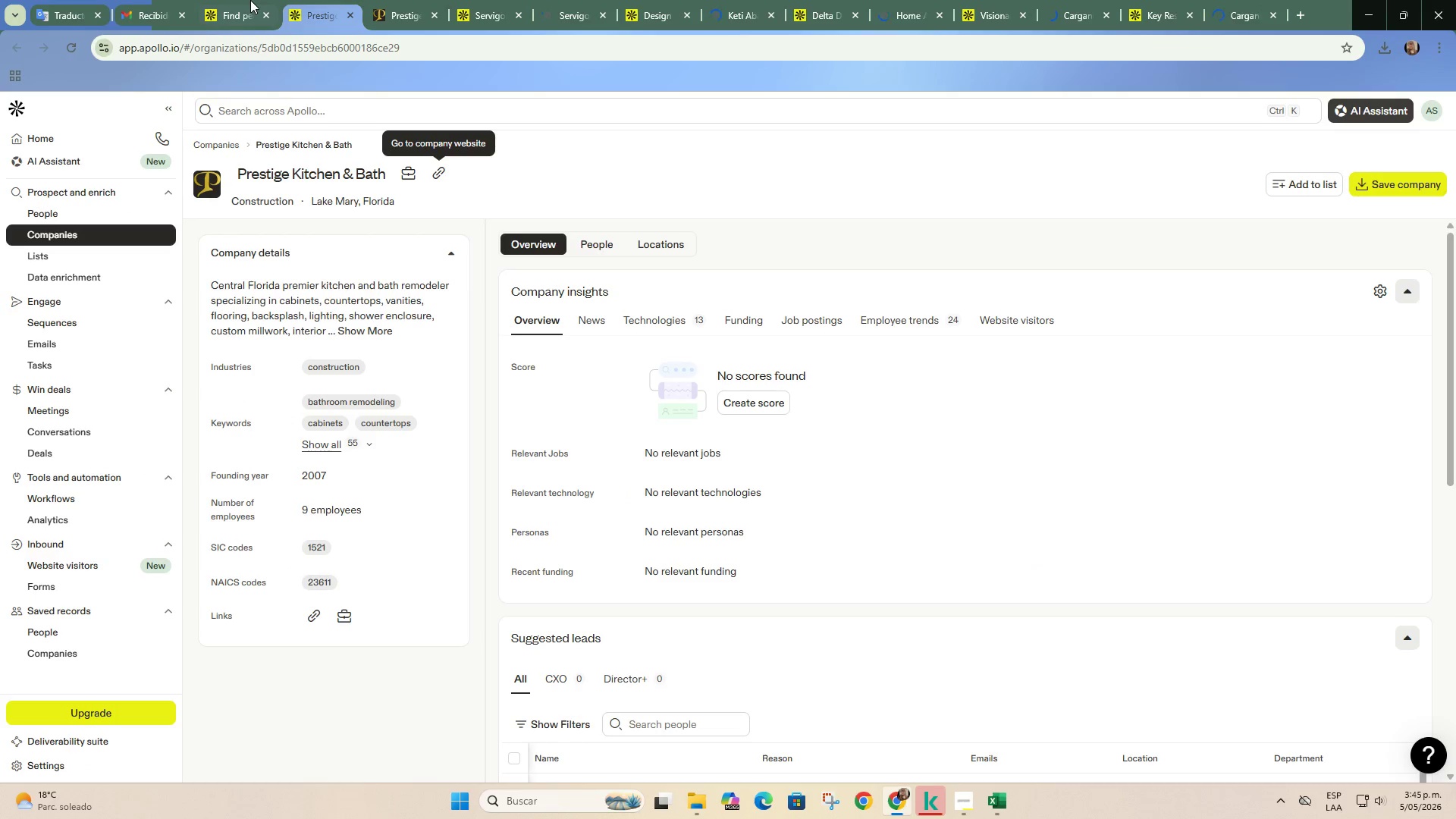 
left_click([250, 0])
 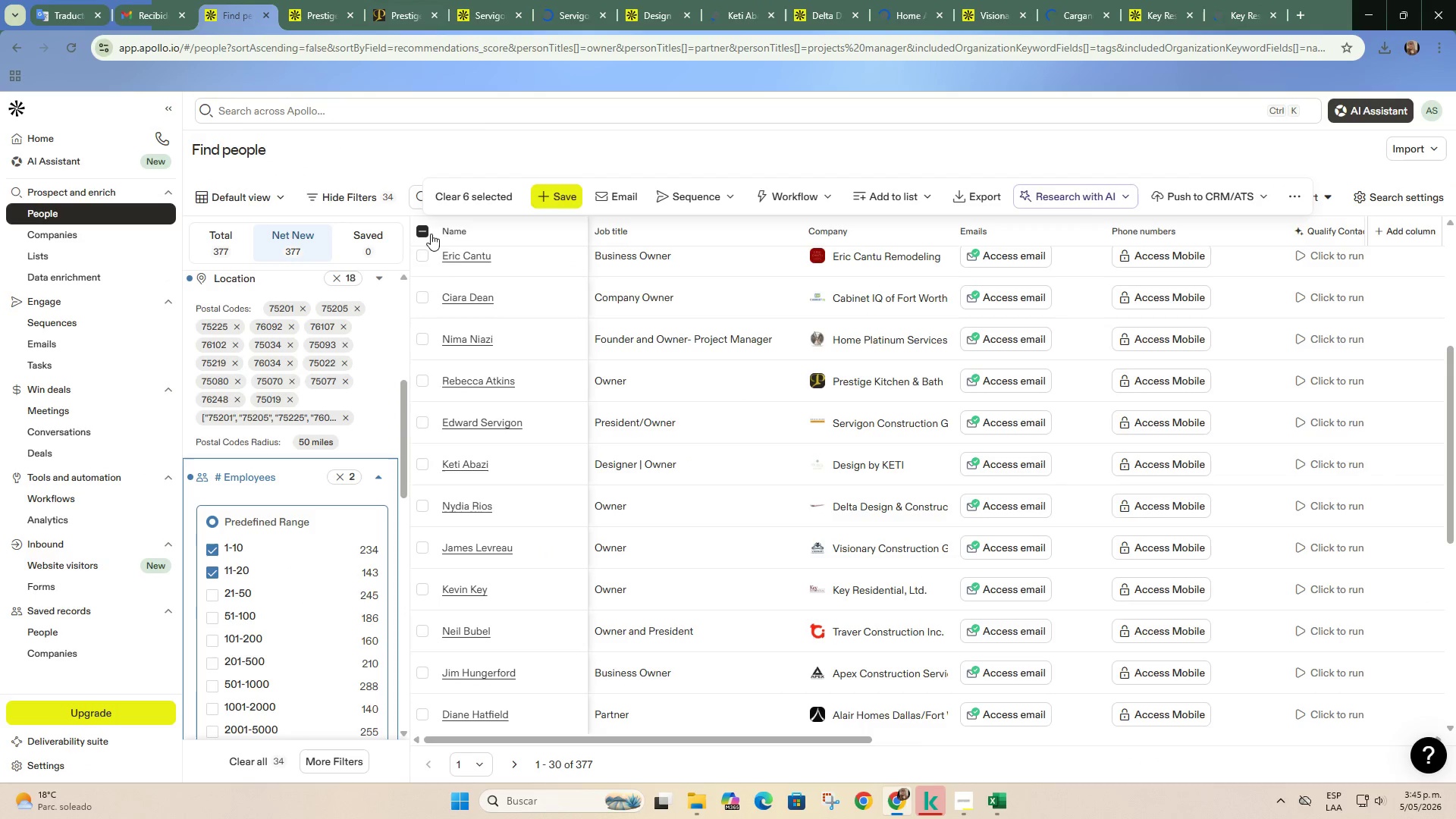 
mouse_move([403, 34])
 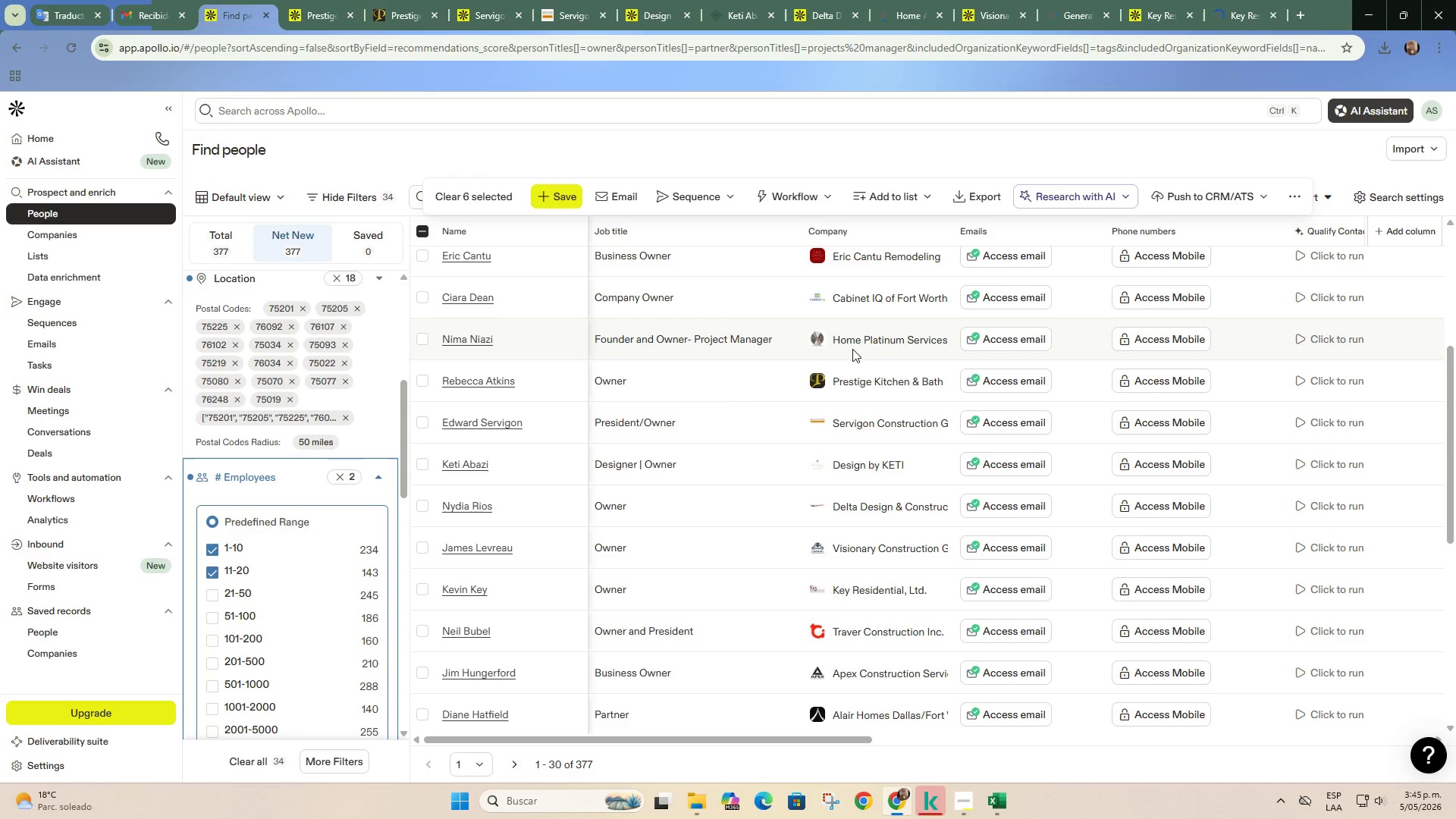 
right_click([857, 340])
 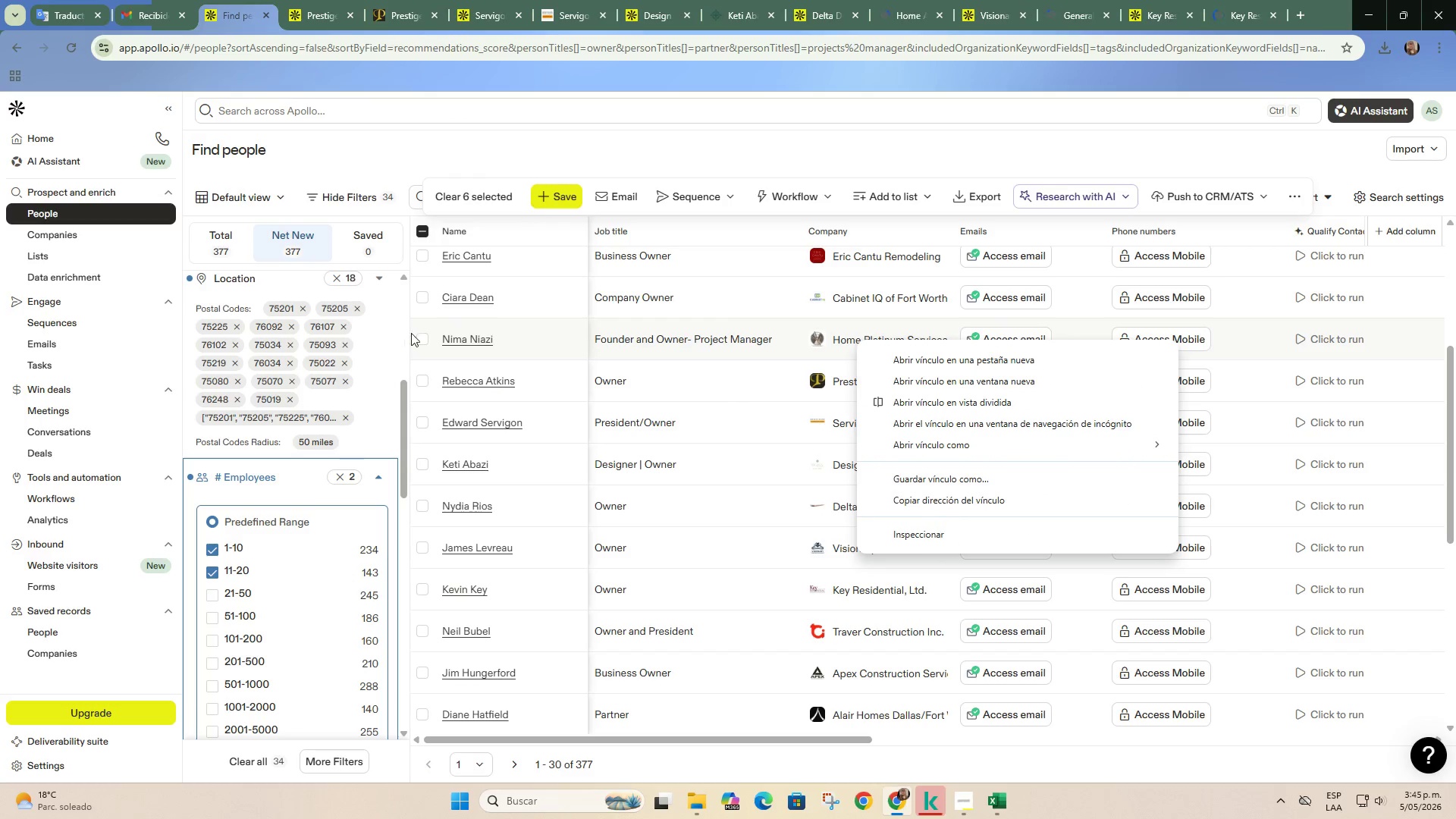 
left_click([425, 344])
 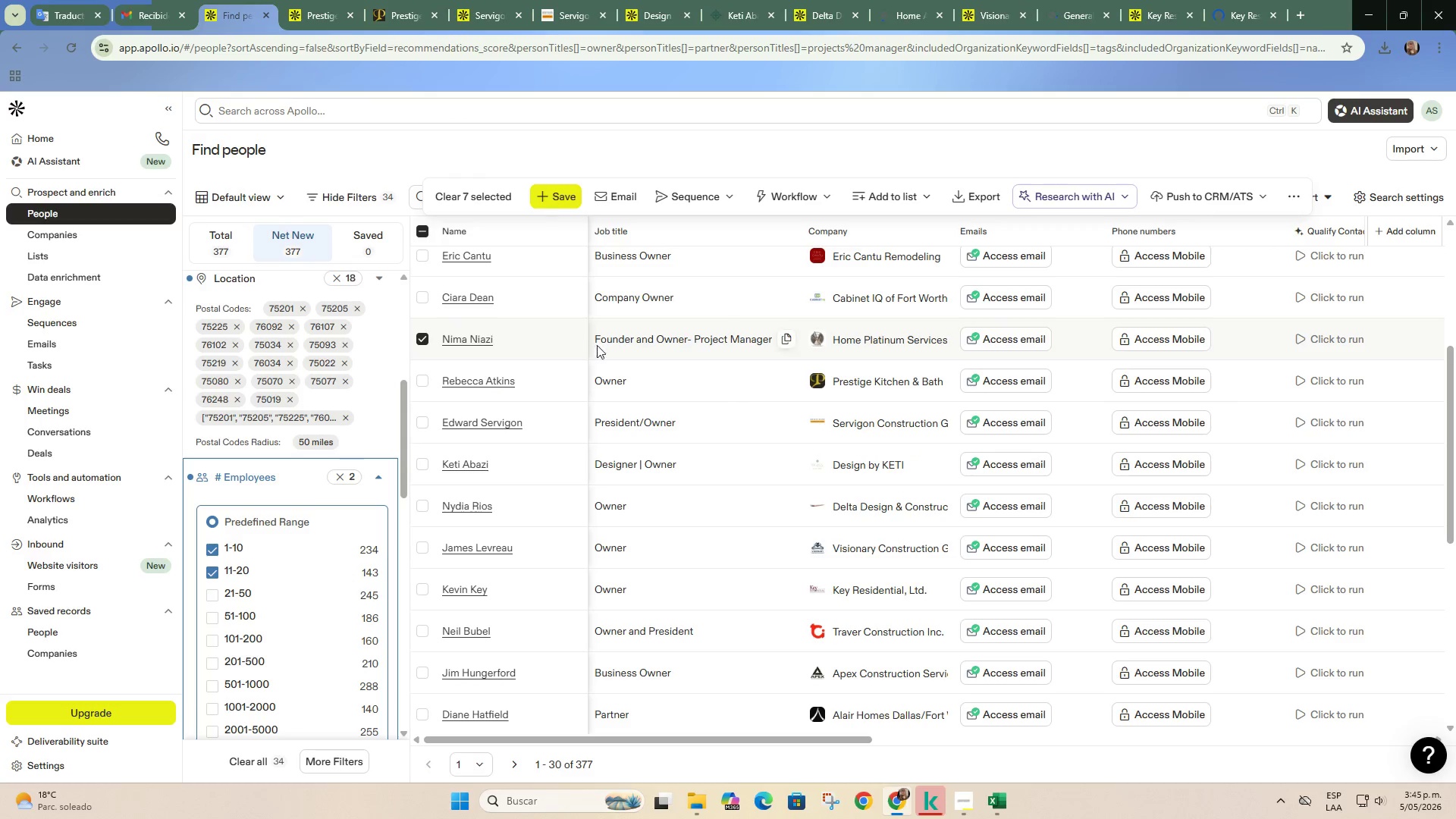 
scroll: coordinate [257, 331], scroll_direction: up, amount: 6.0
 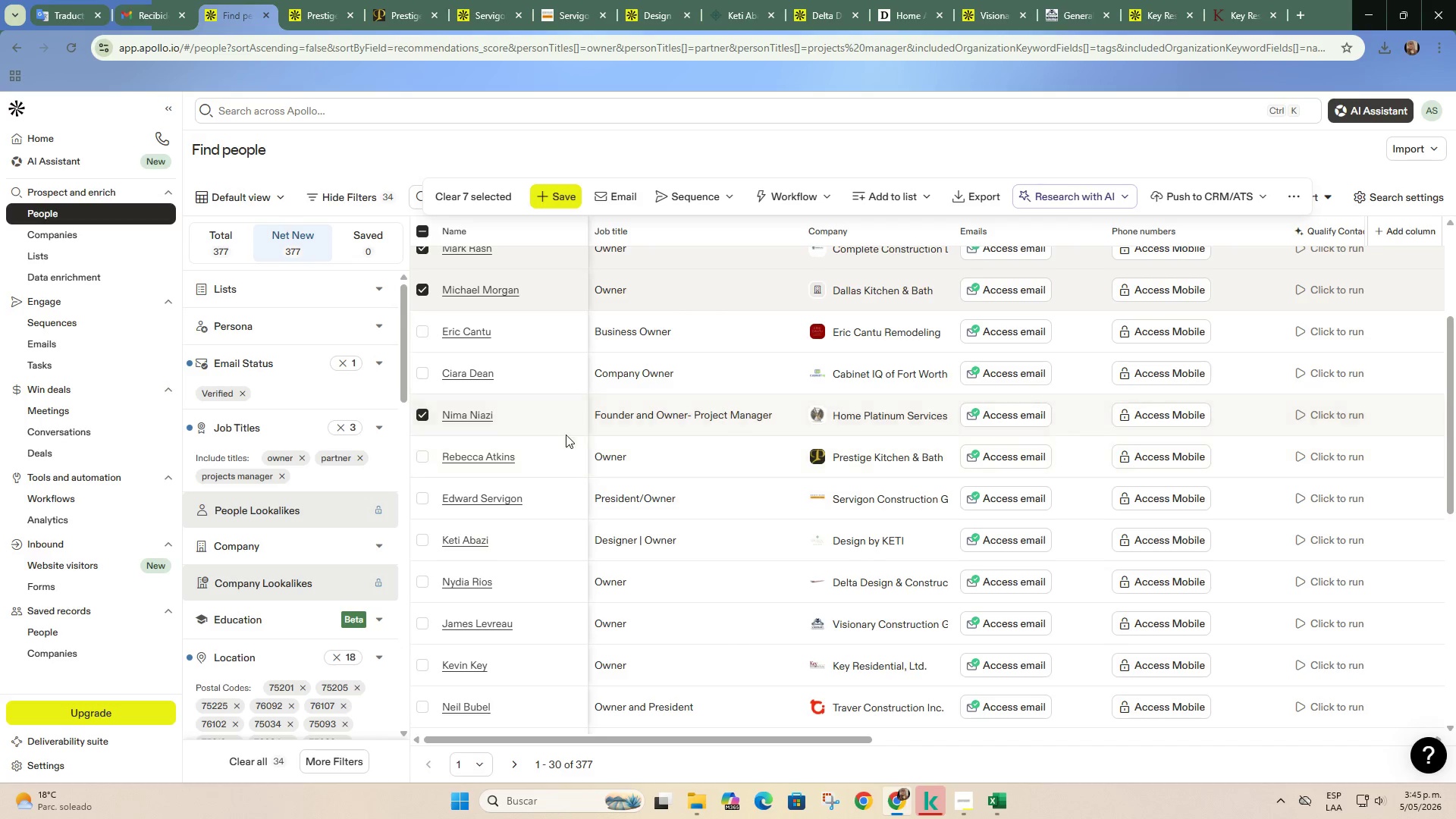 
scroll: coordinate [598, 436], scroll_direction: down, amount: 1.0
 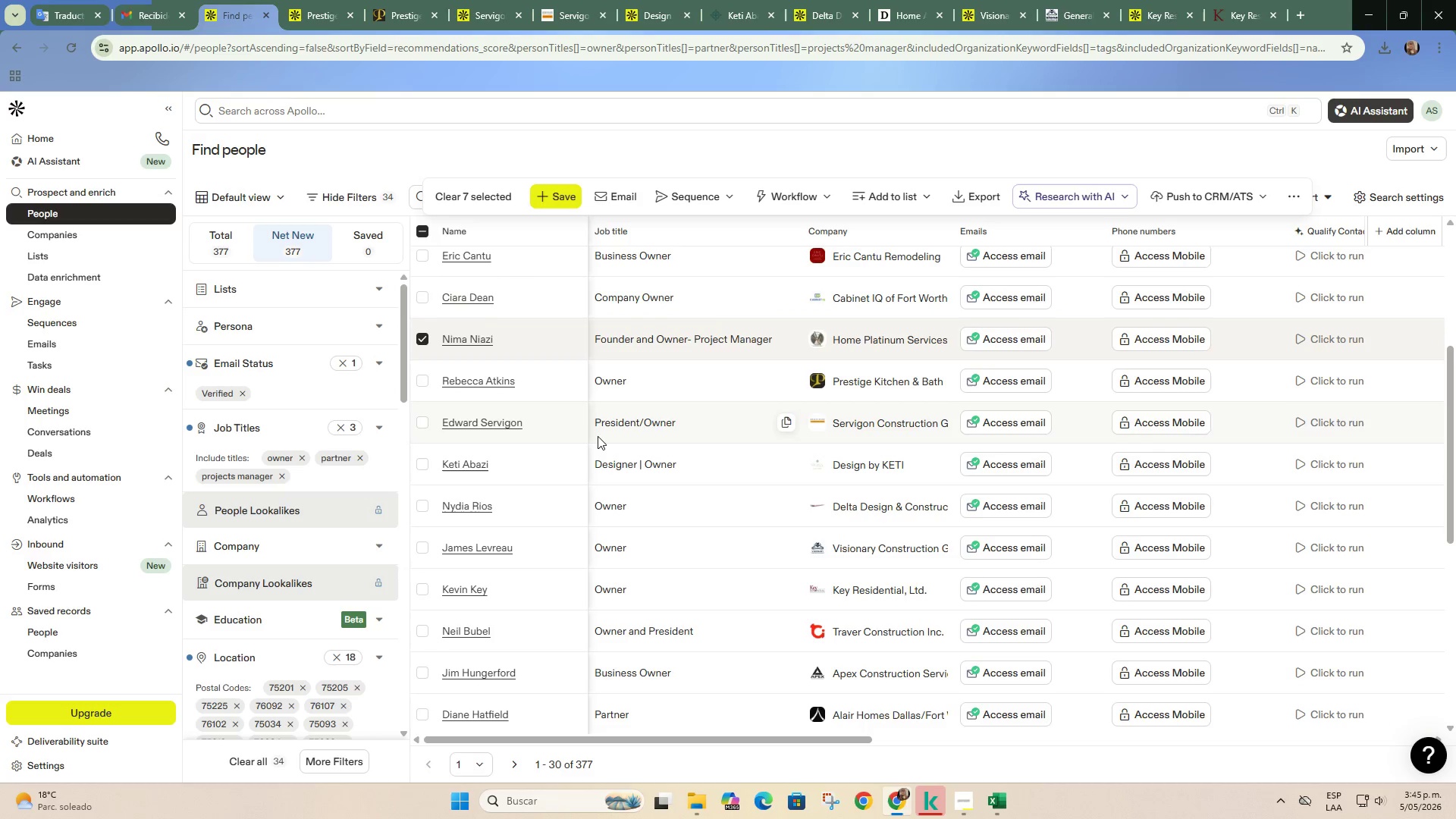 
scroll: coordinate [599, 436], scroll_direction: up, amount: 1.0
 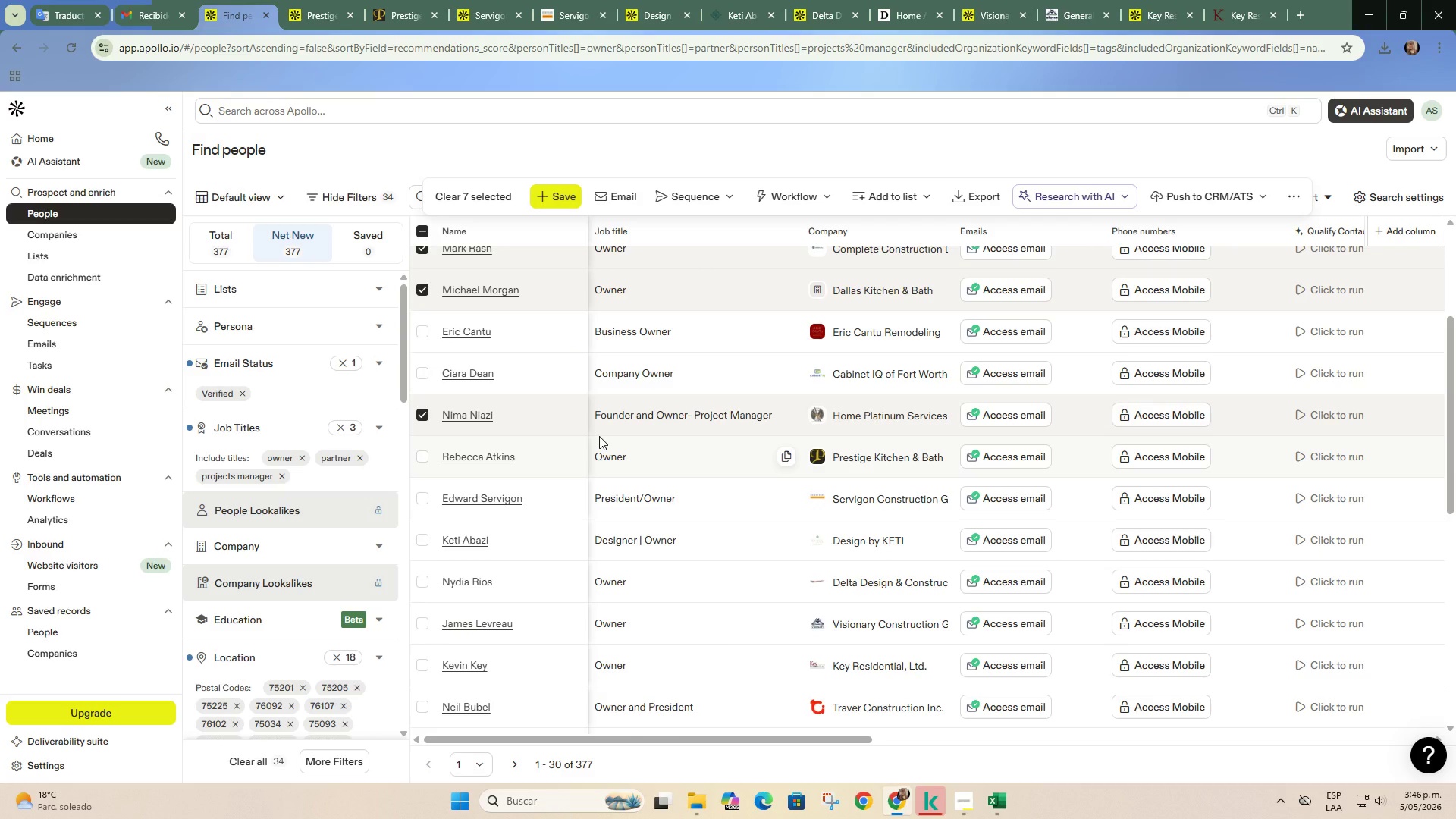 
scroll: coordinate [465, 585], scroll_direction: down, amount: 4.0
 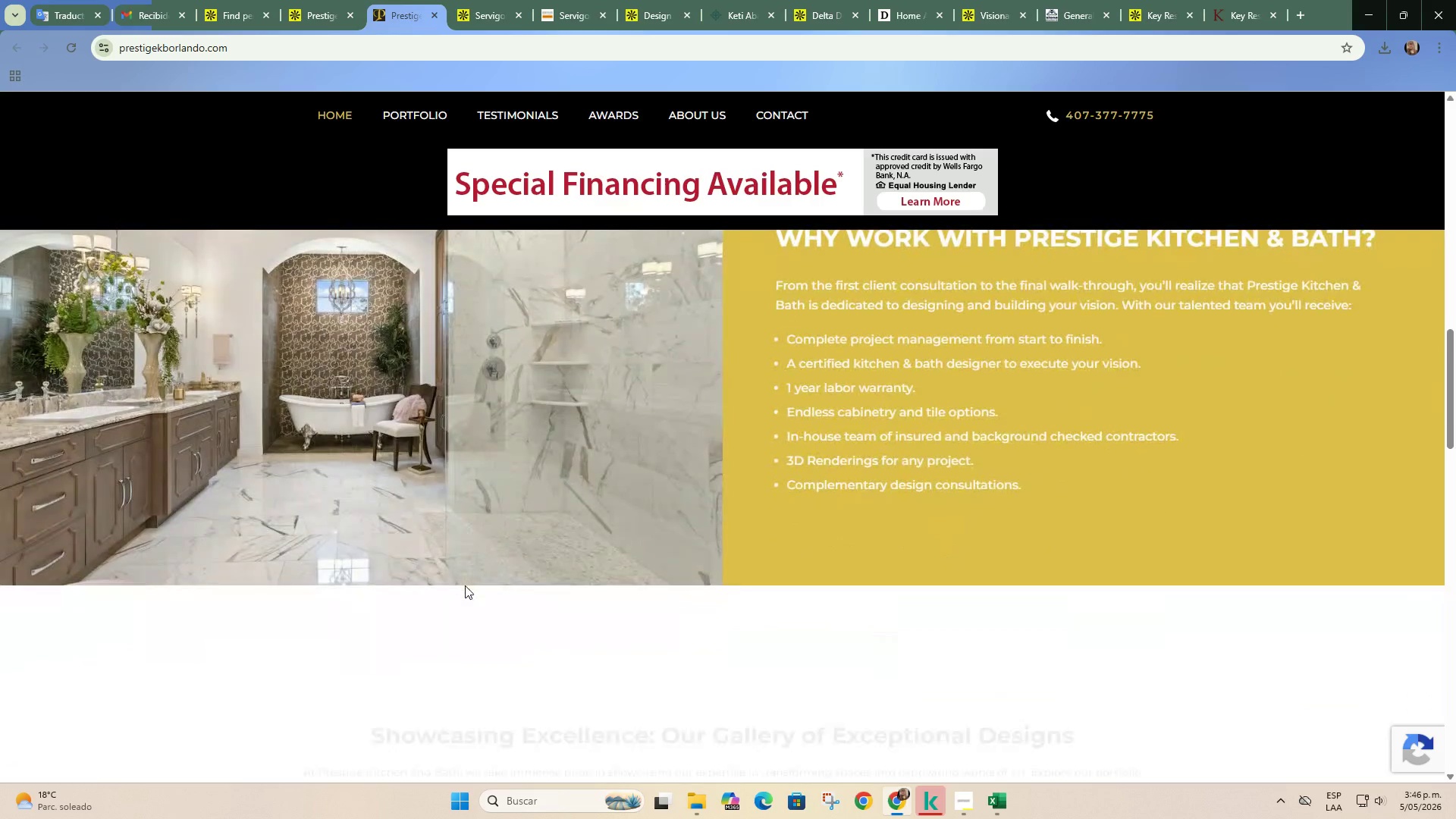 
left_click([323, 0])
 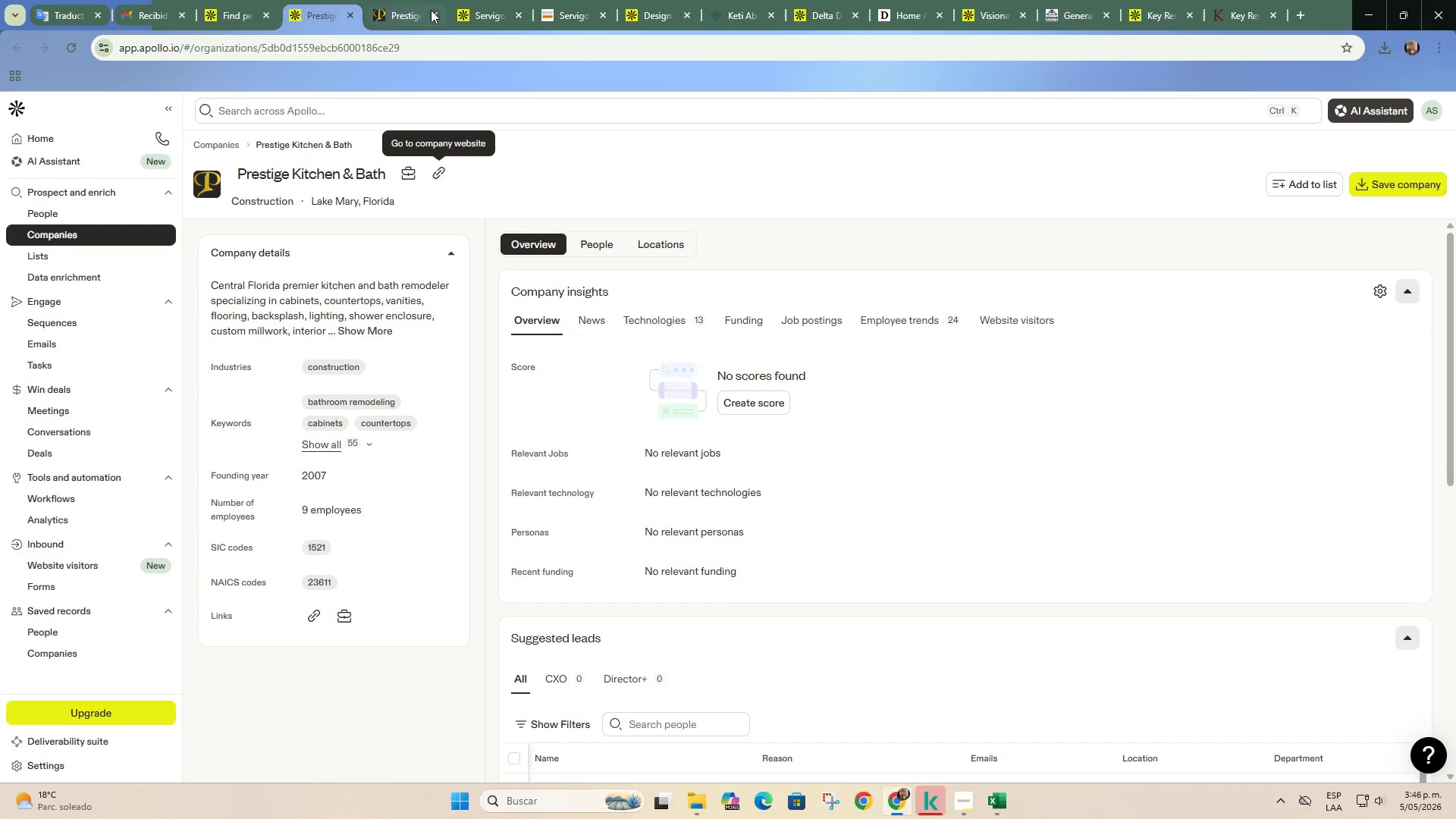 
left_click([431, 10])
 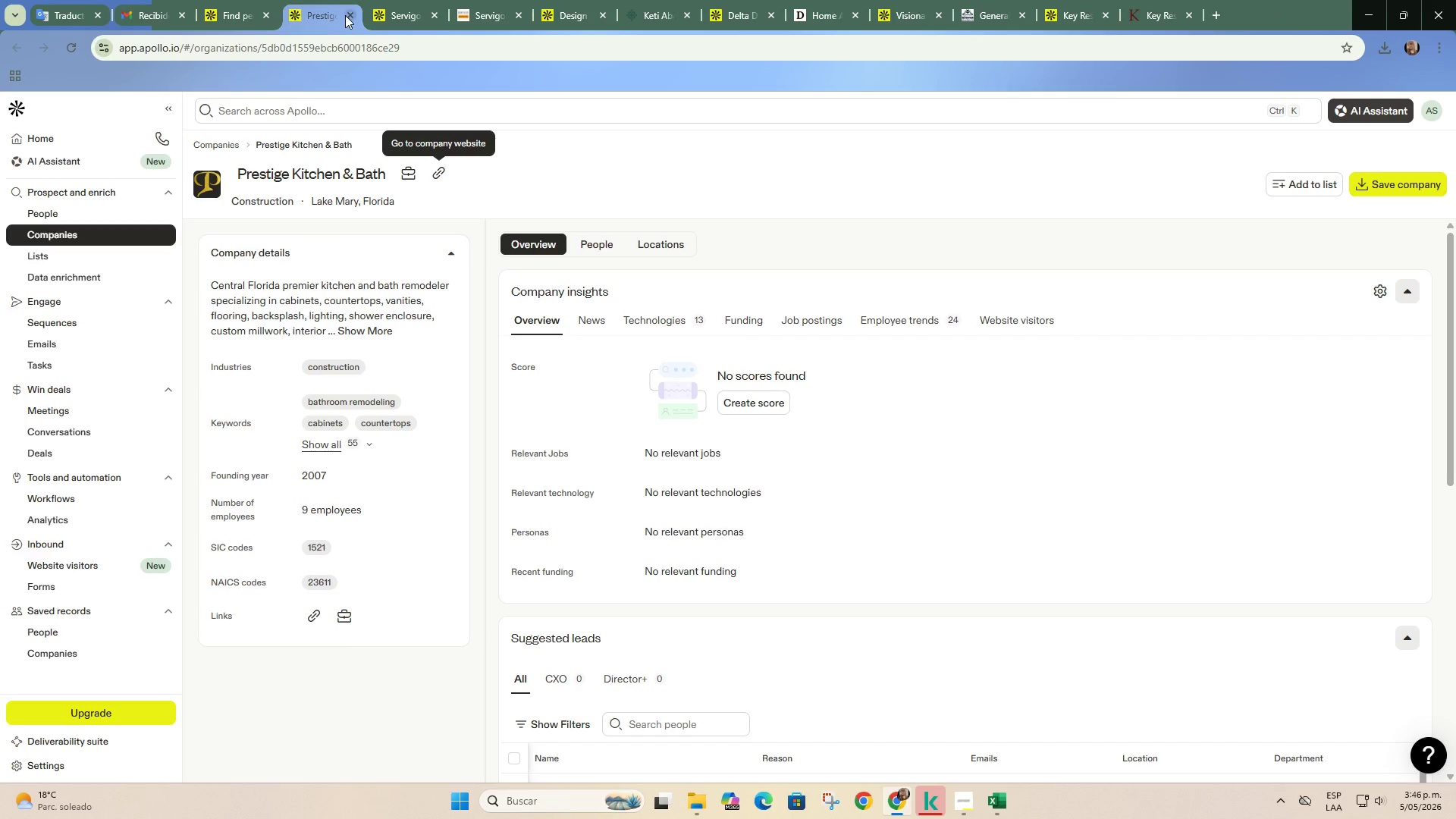 
double_click([347, 16])
 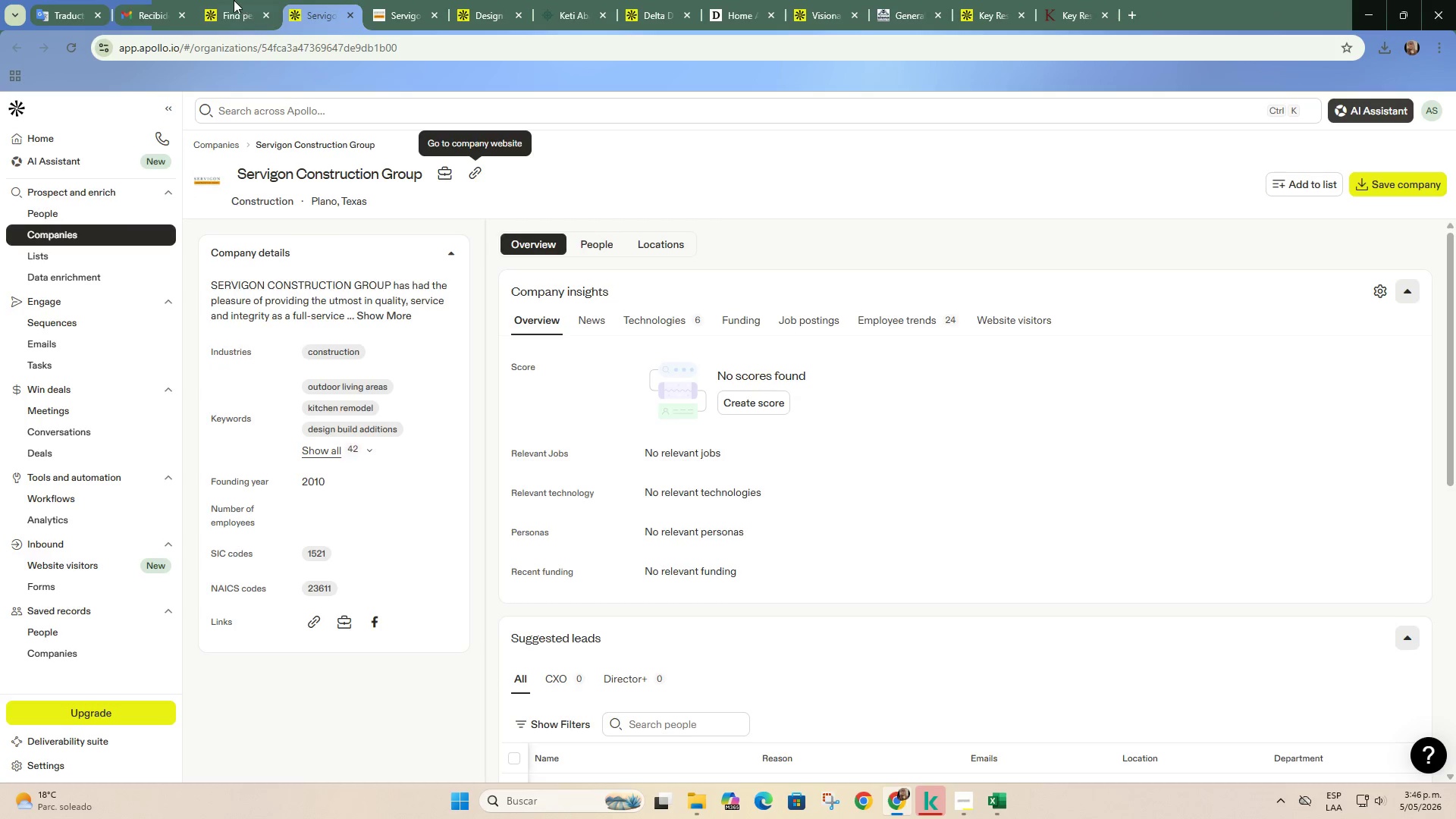 
left_click([232, 0])
 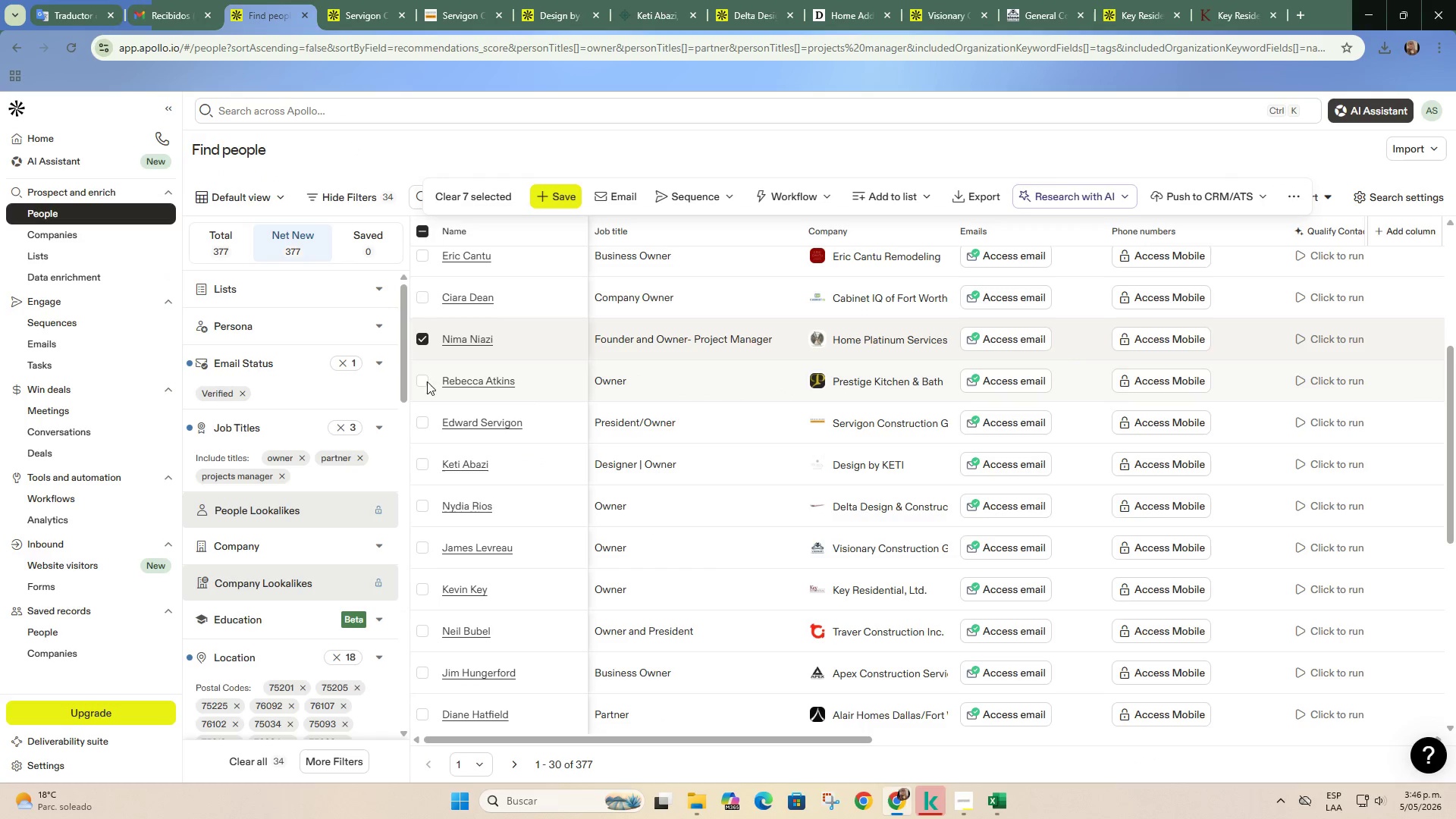 
left_click([421, 379])
 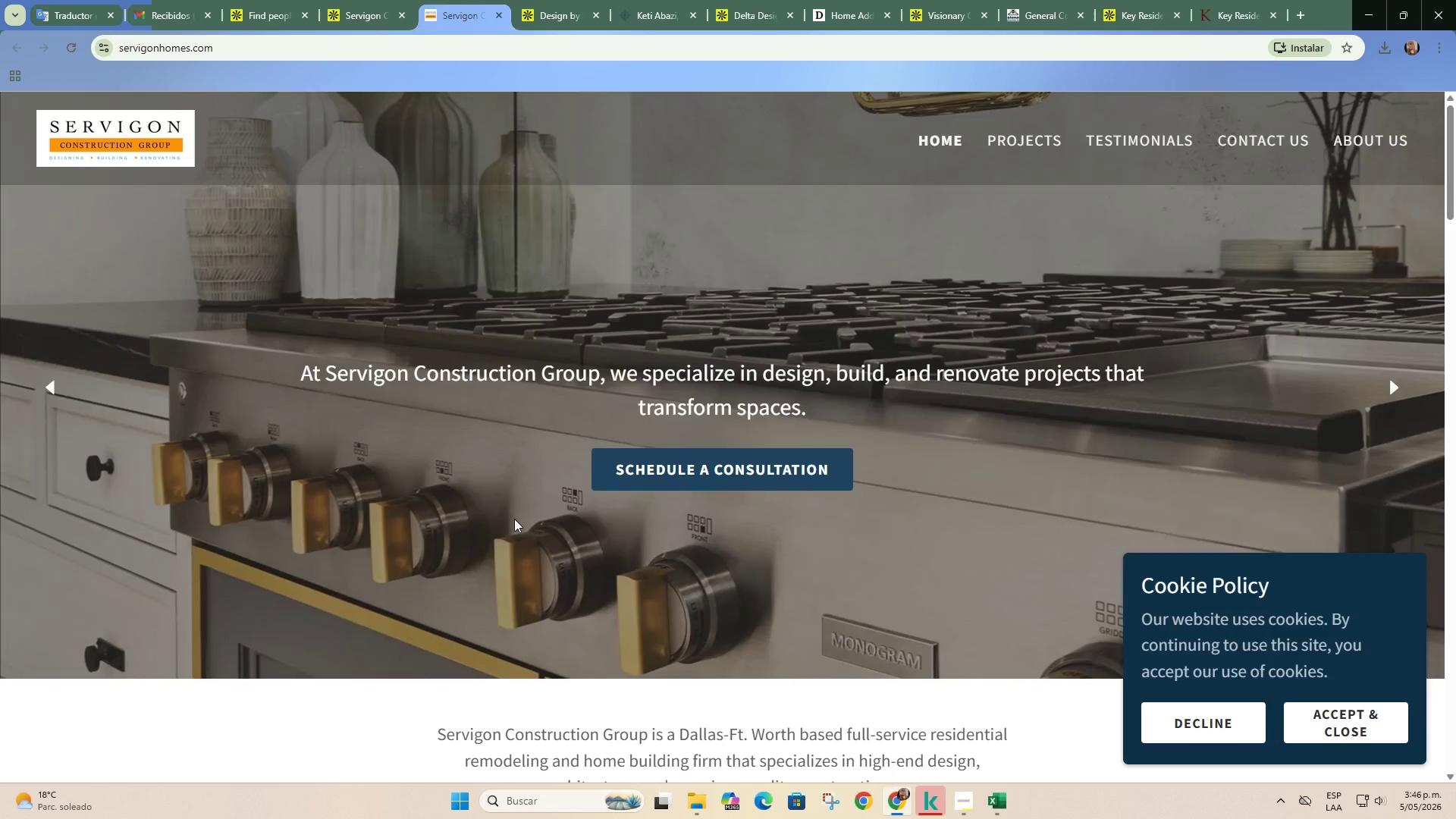 
scroll: coordinate [513, 538], scroll_direction: down, amount: 14.0
 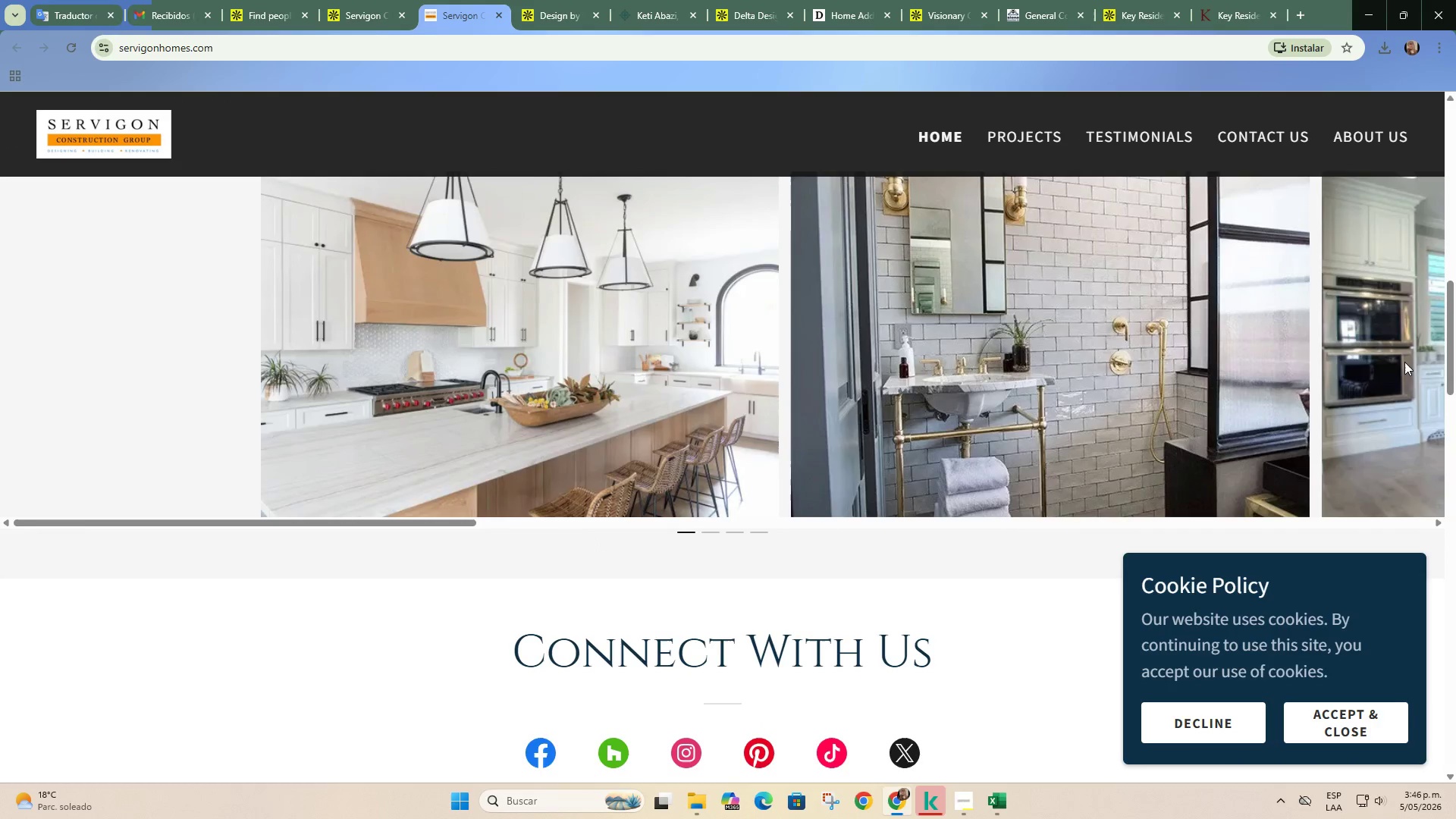 
scroll: coordinate [918, 582], scroll_direction: up, amount: 14.0
 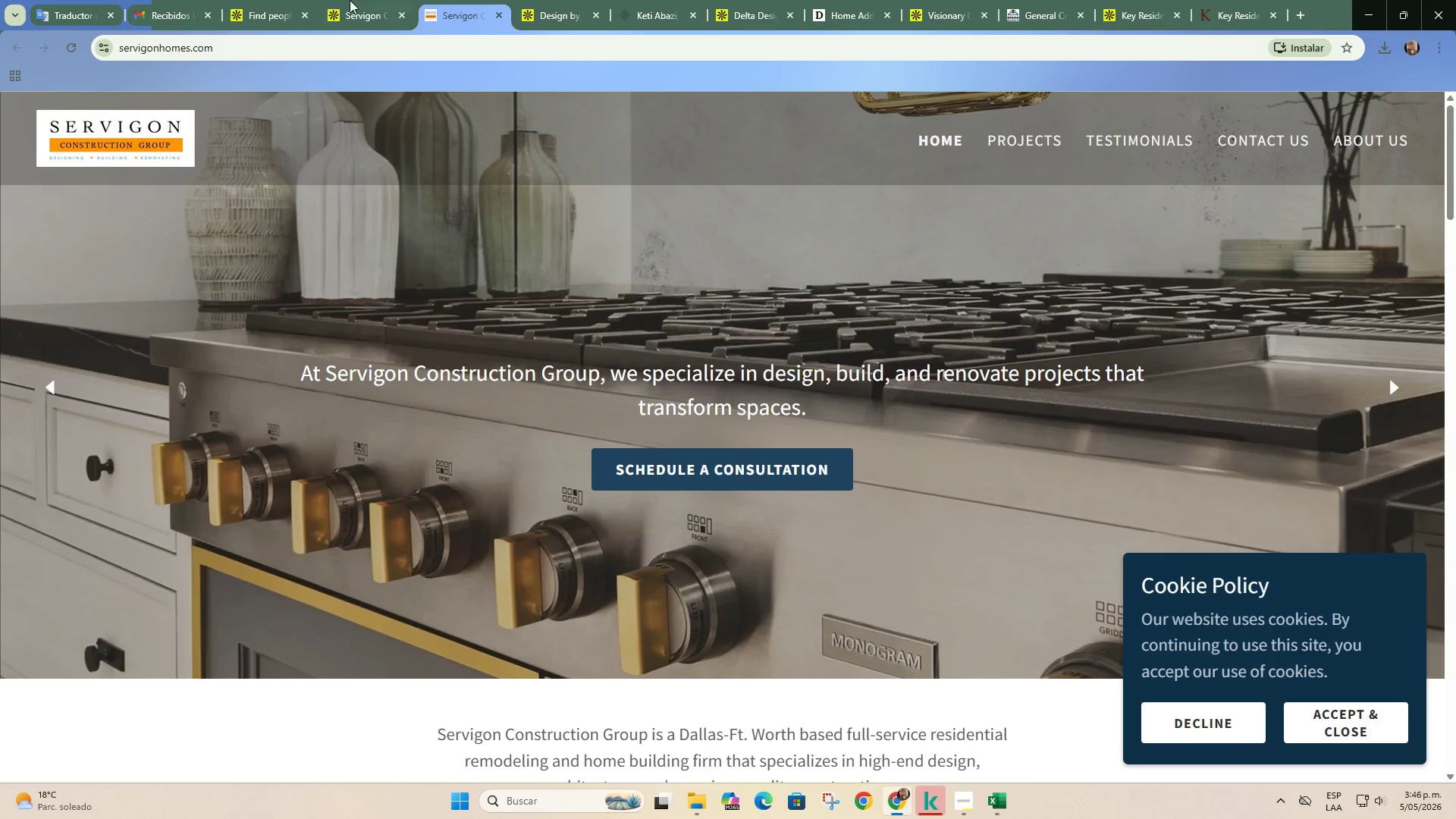 
left_click([359, 0])
 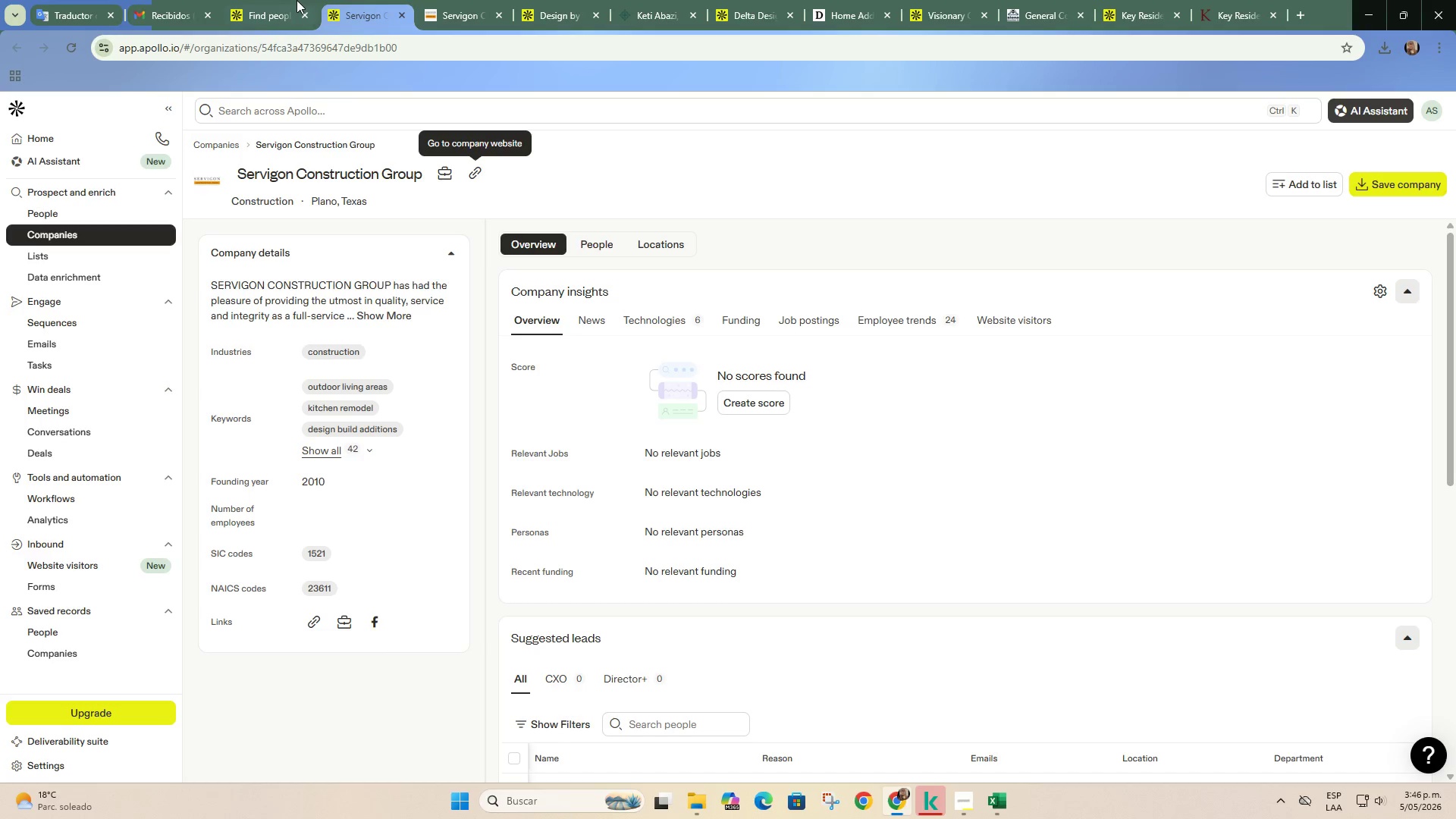 
left_click([293, 0])
 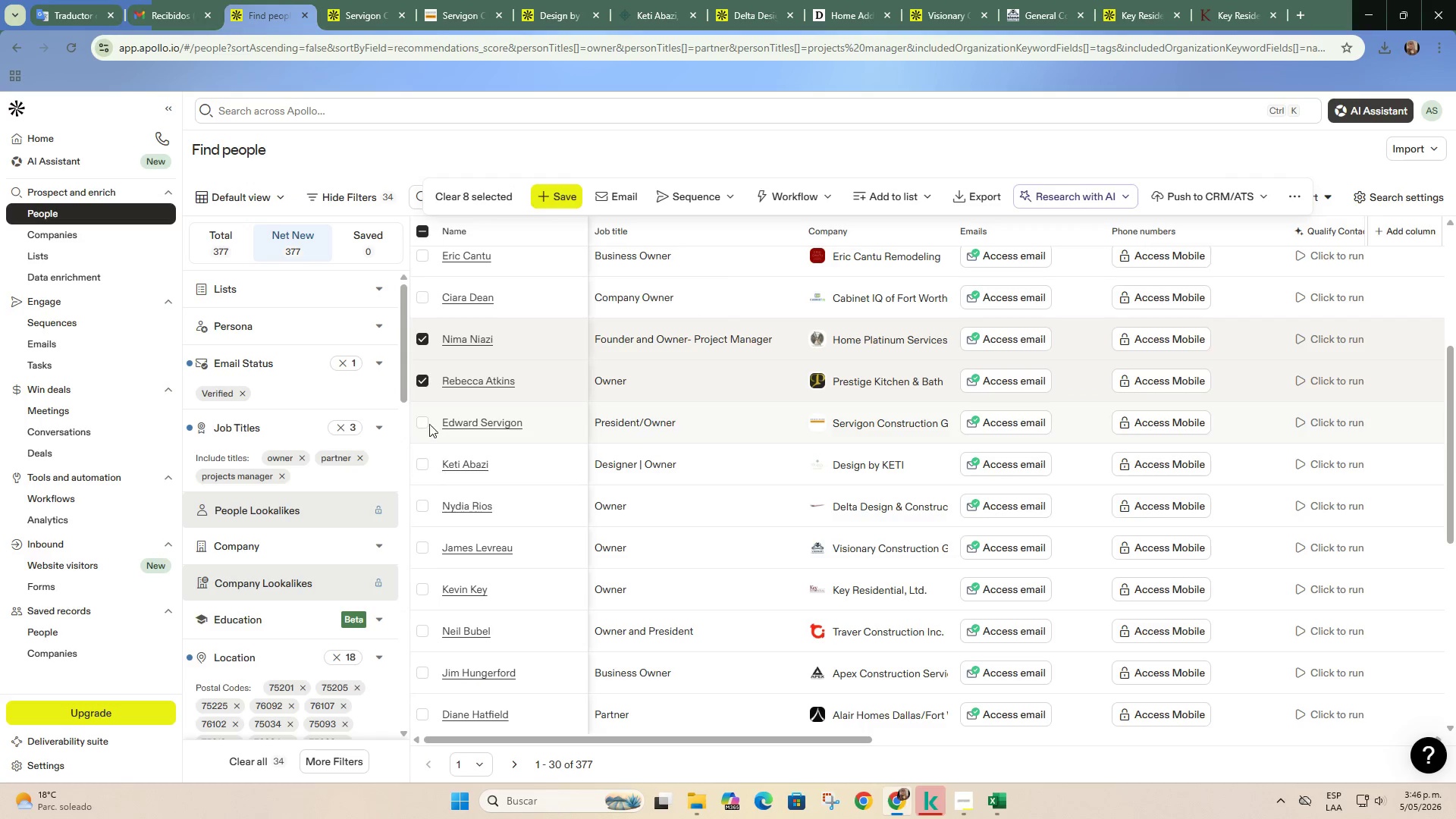 
left_click([427, 423])
 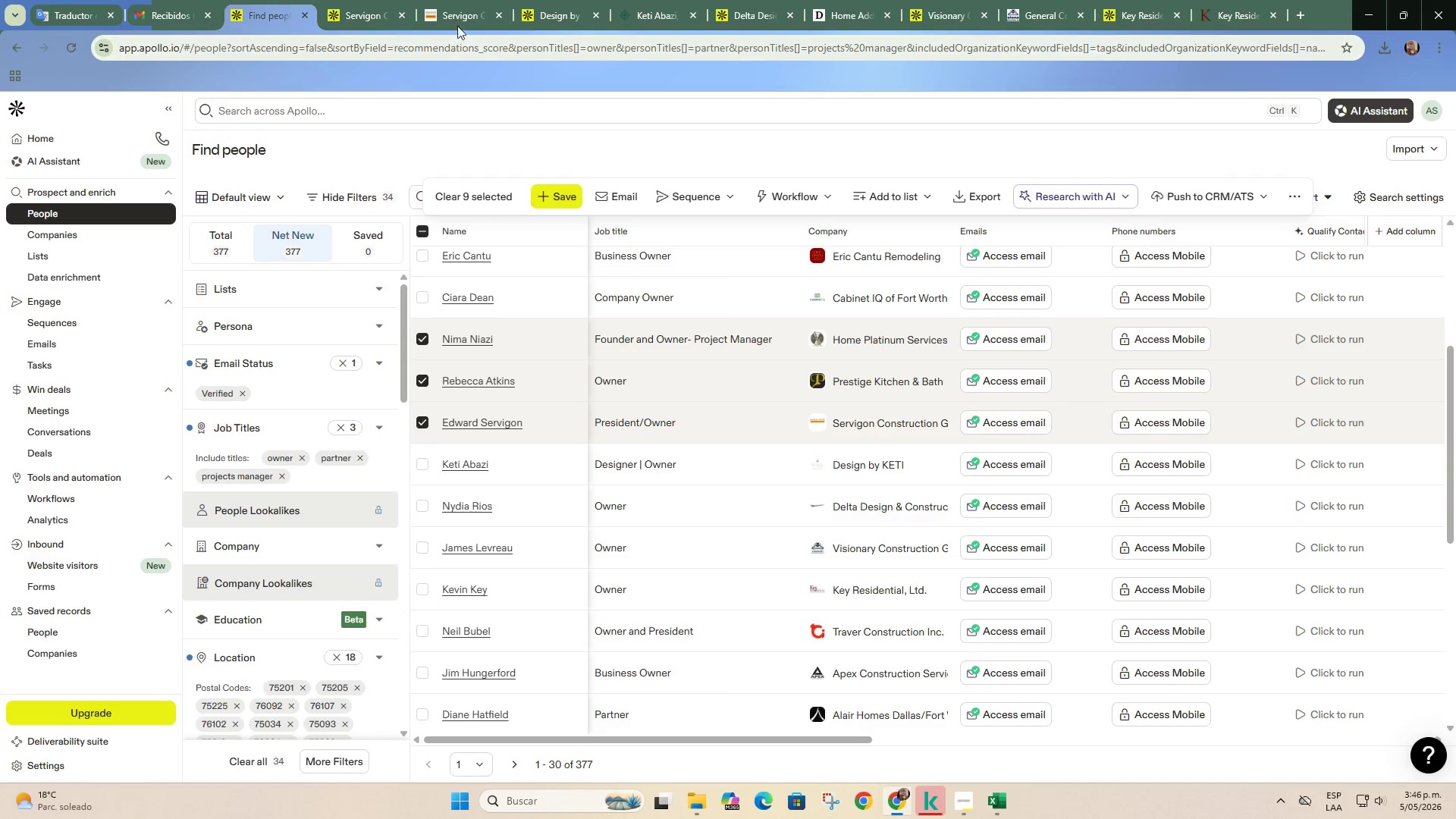 
left_click([457, 8])
 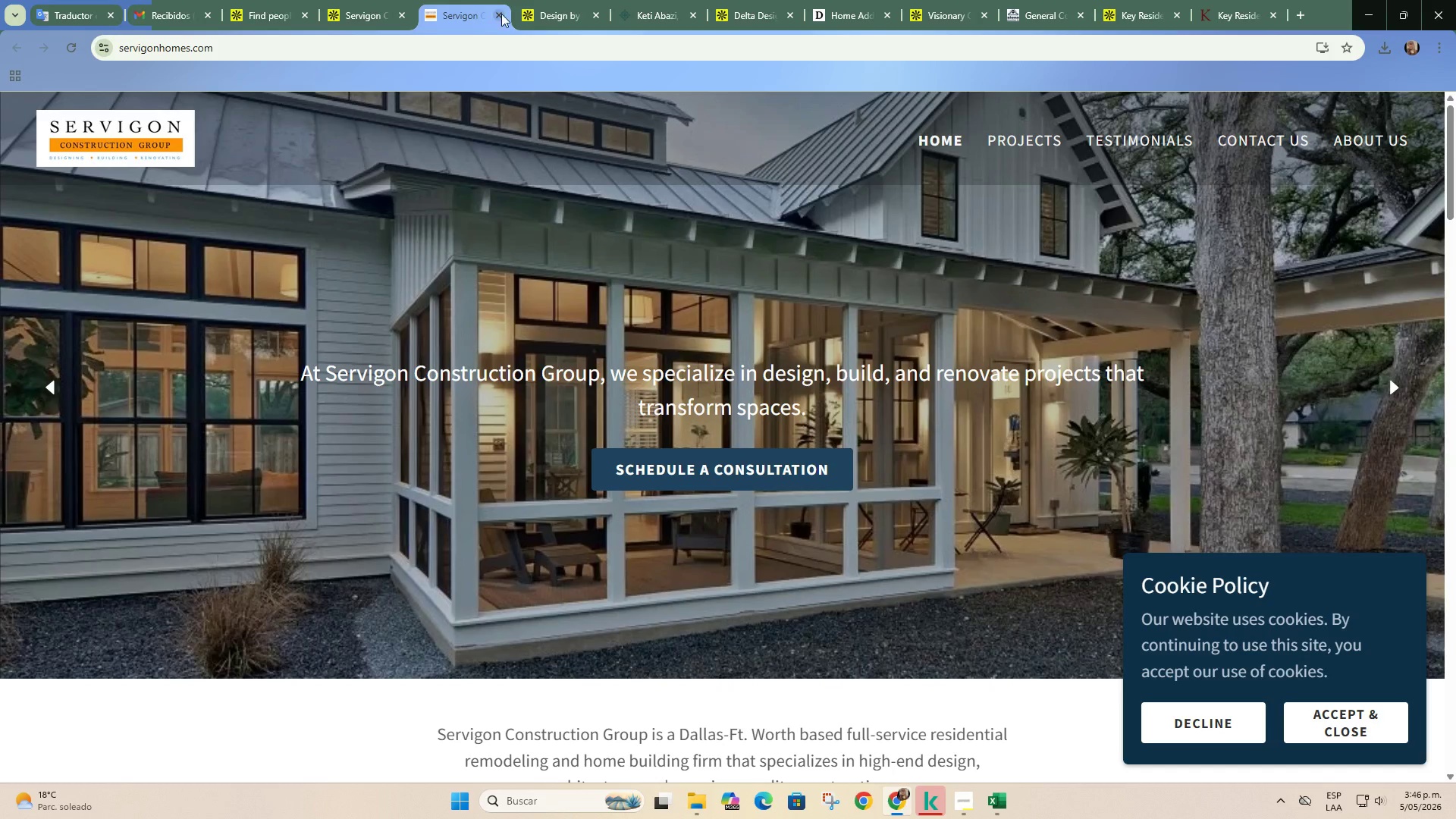 
left_click([502, 14])
 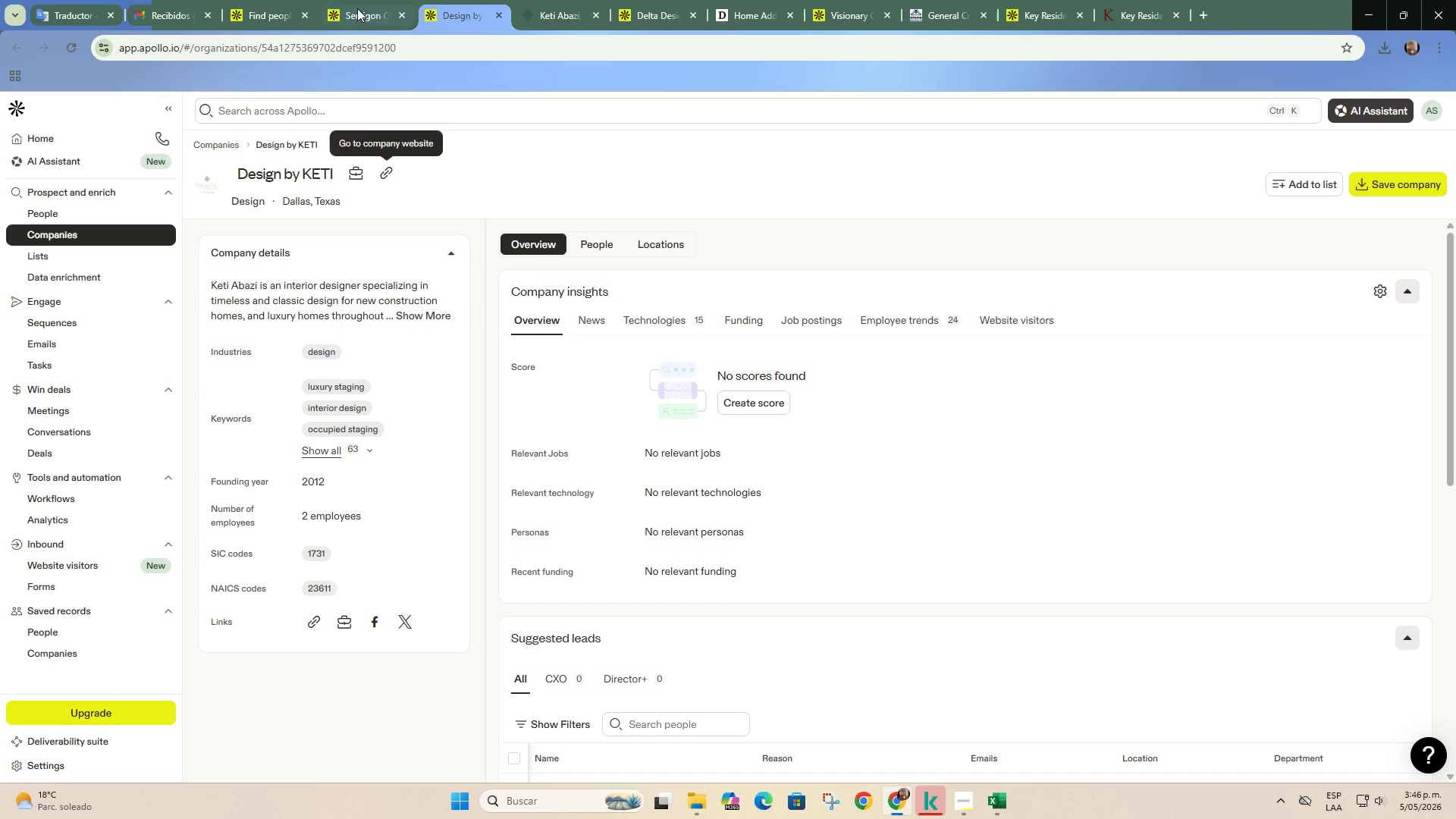 
left_click([357, 8])
 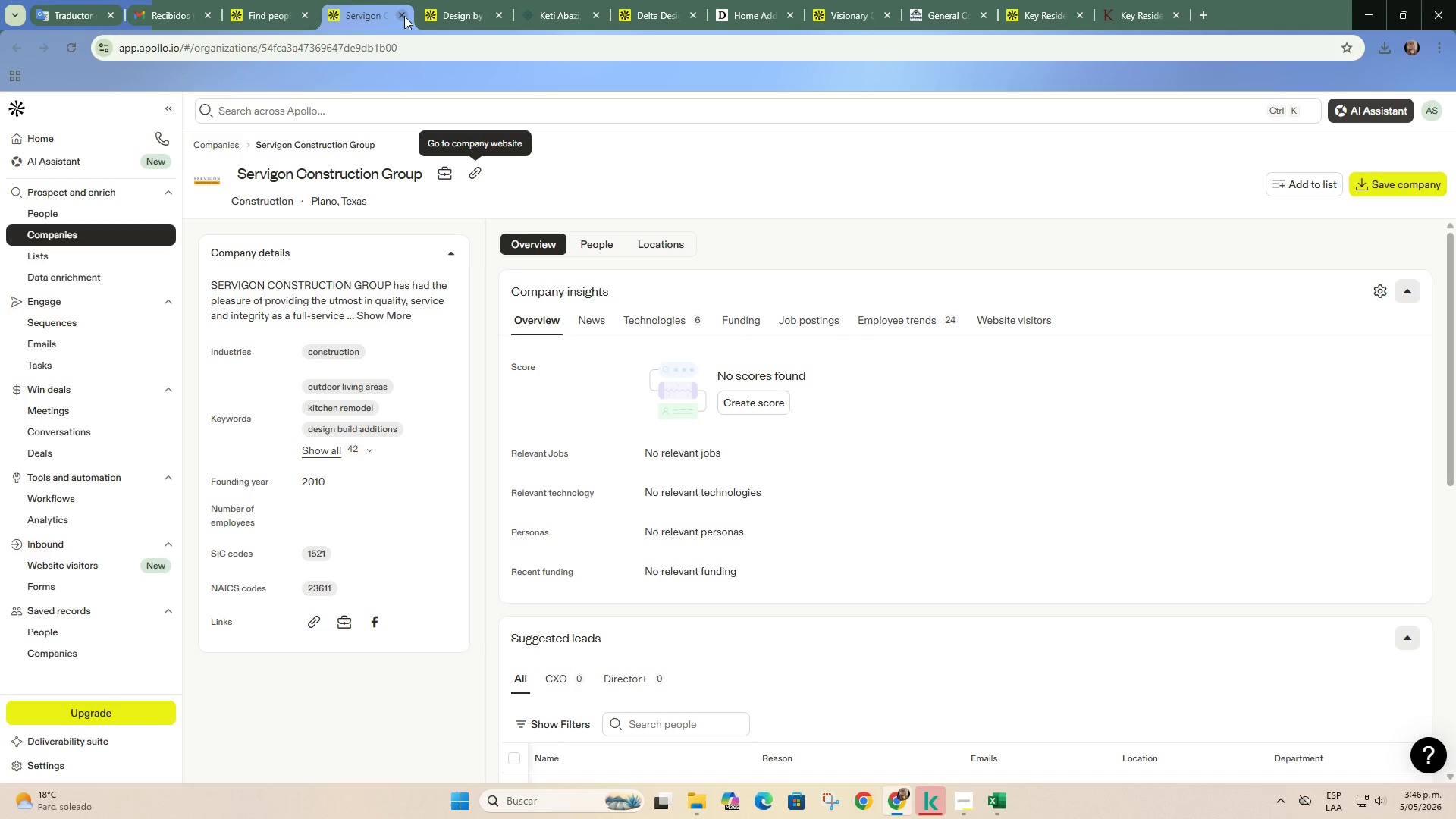 
left_click([404, 16])
 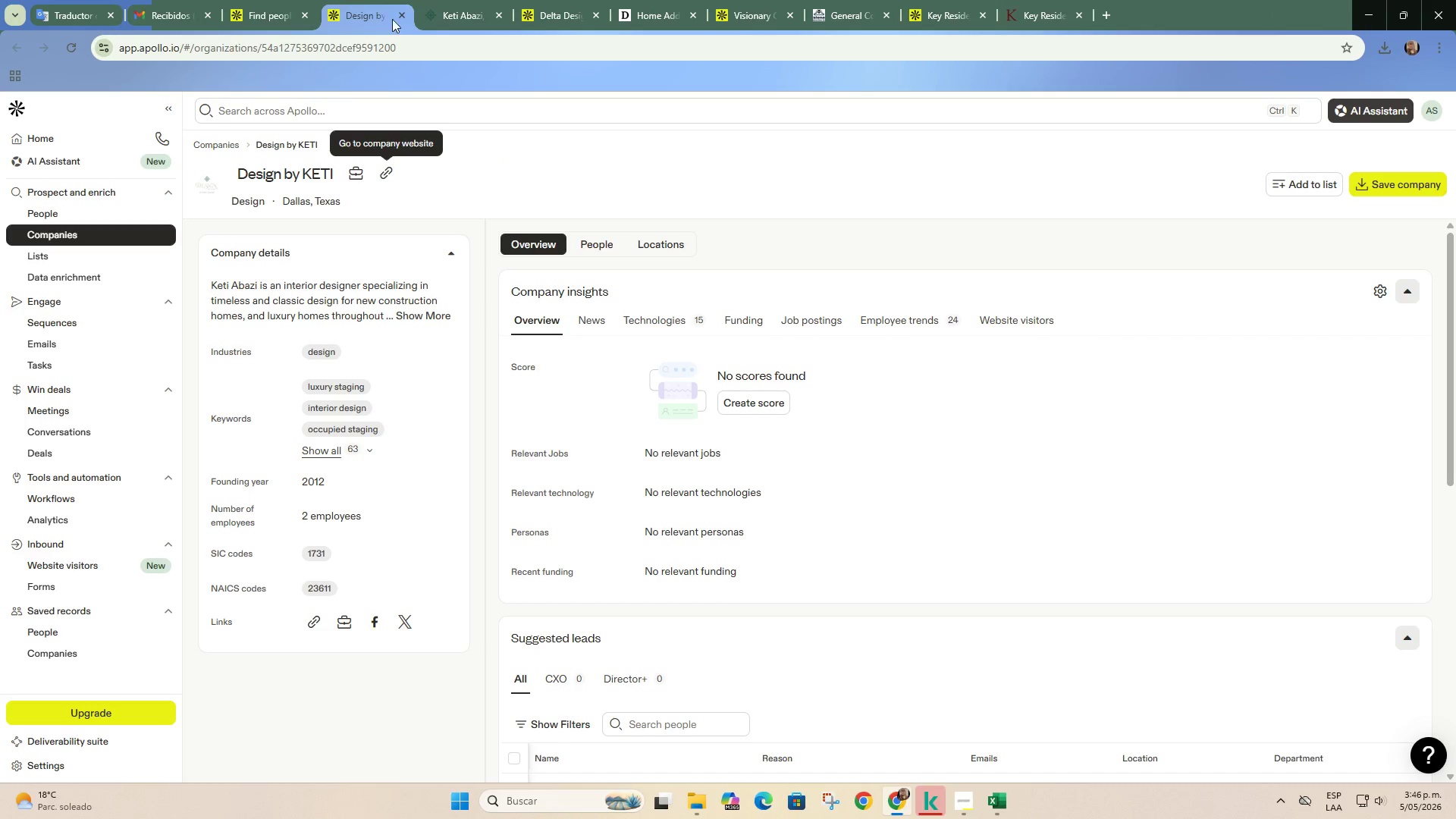 
left_click([450, 14])
 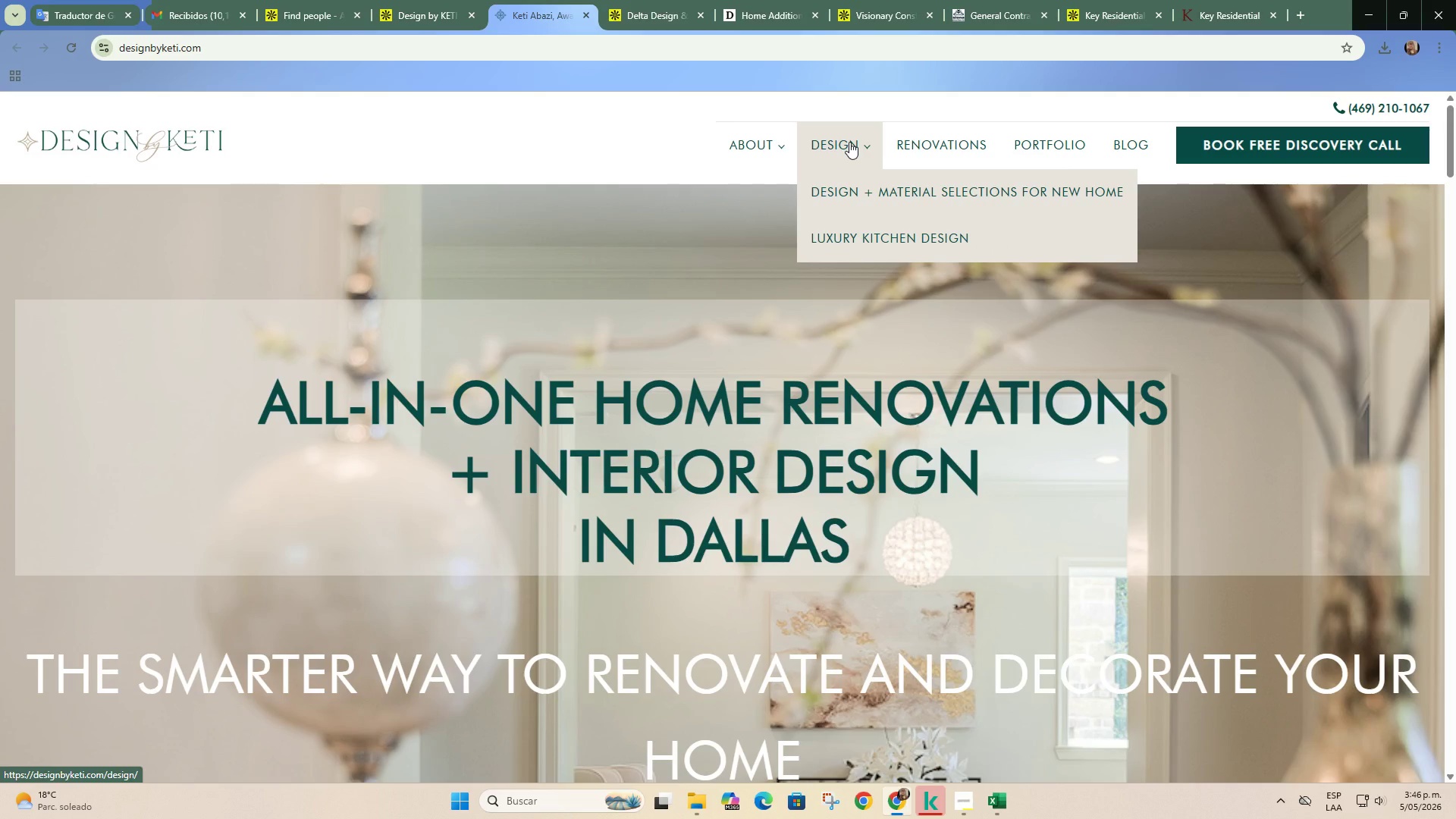 
scroll: coordinate [764, 520], scroll_direction: down, amount: 20.0
 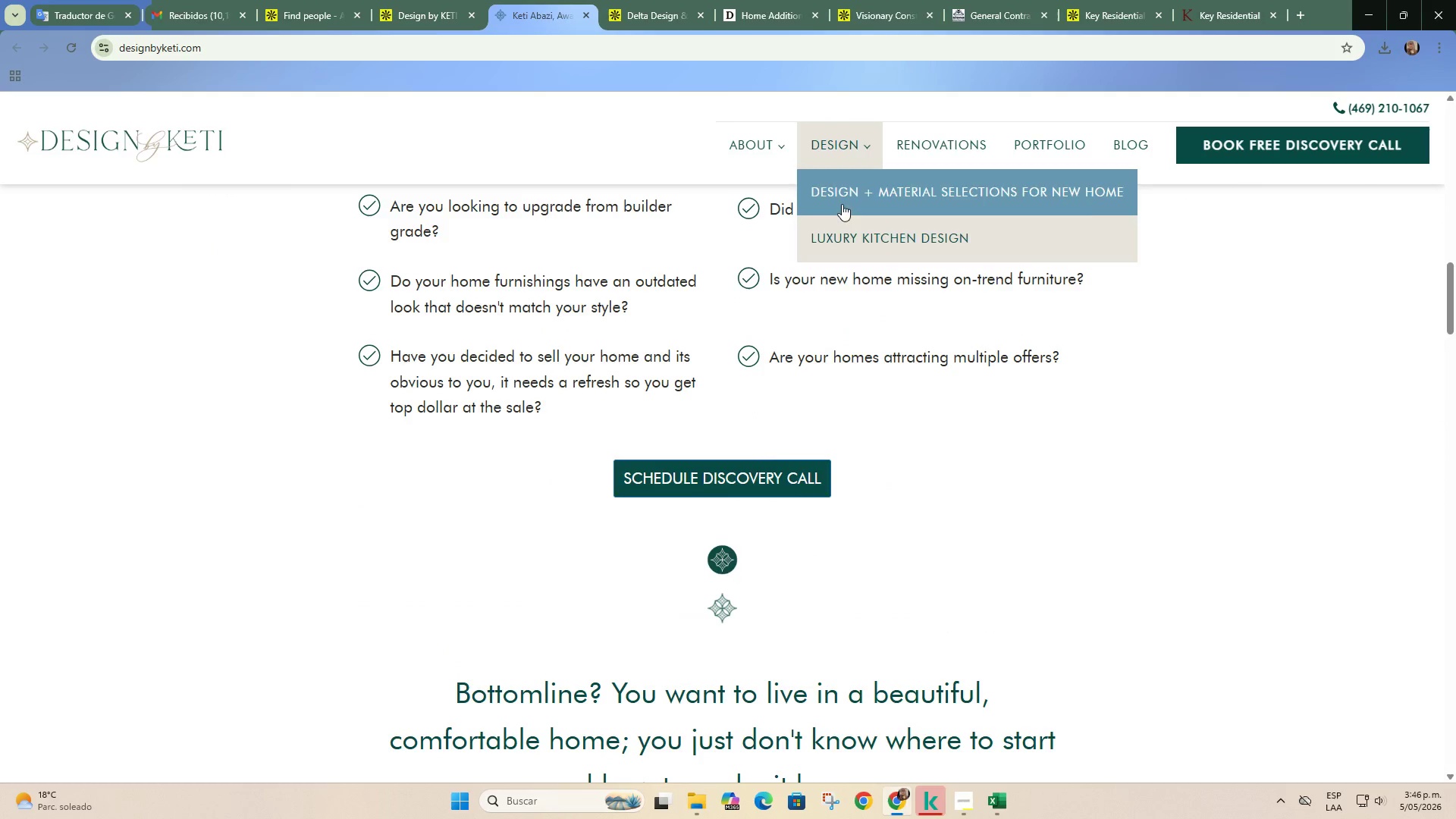 
left_click([848, 223])
 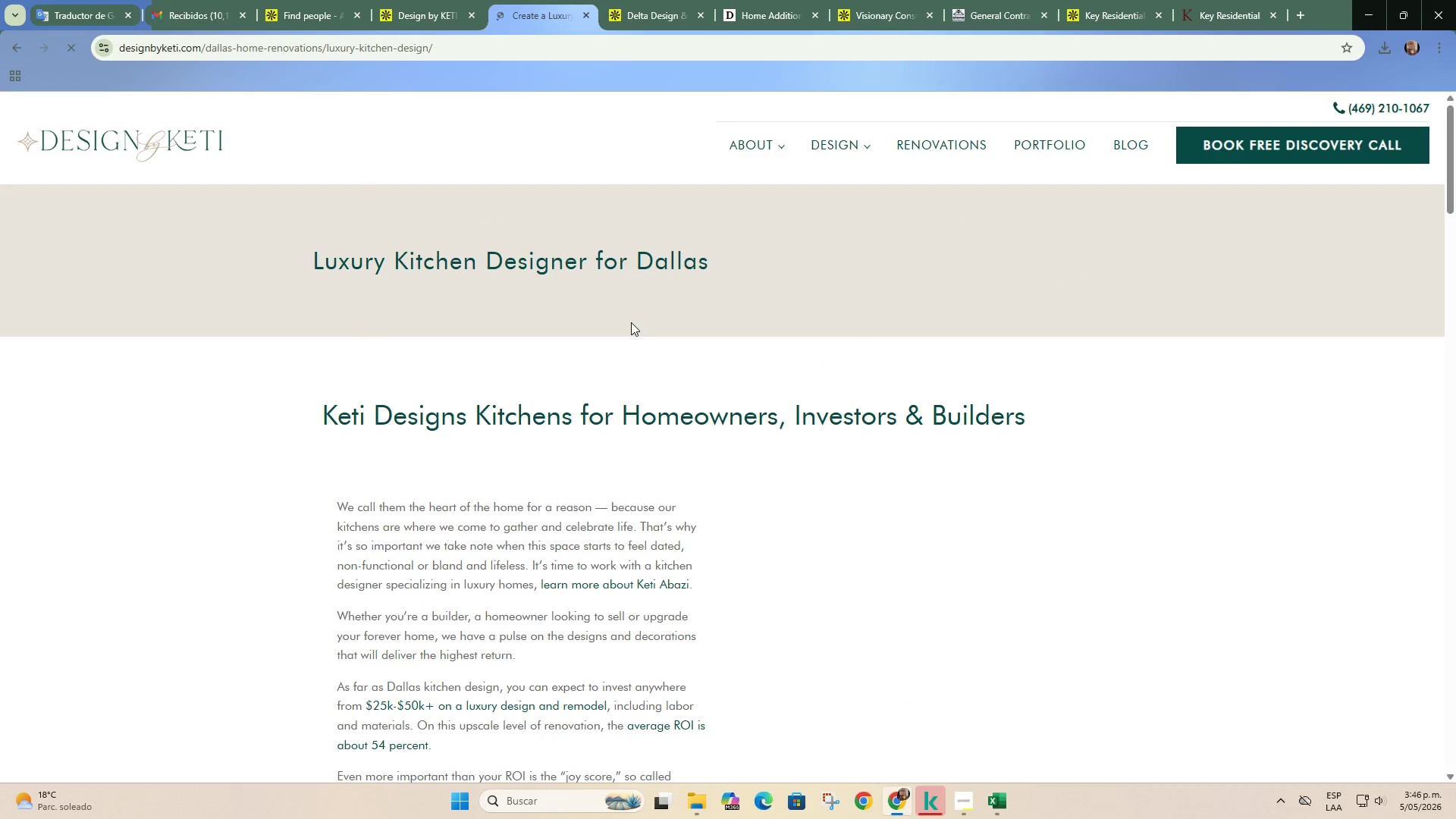 
scroll: coordinate [629, 348], scroll_direction: down, amount: 19.0
 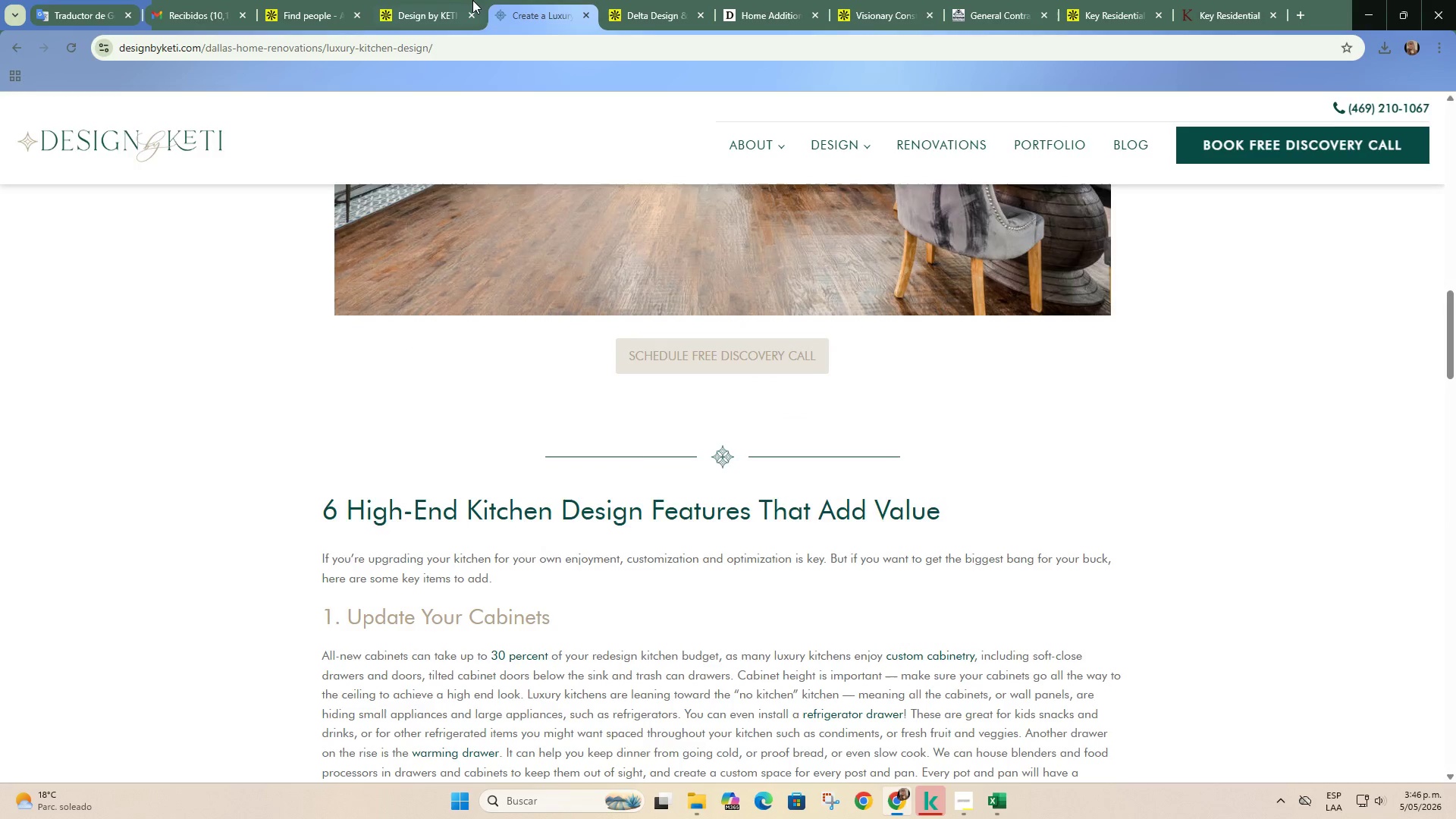 
left_click([470, 0])
 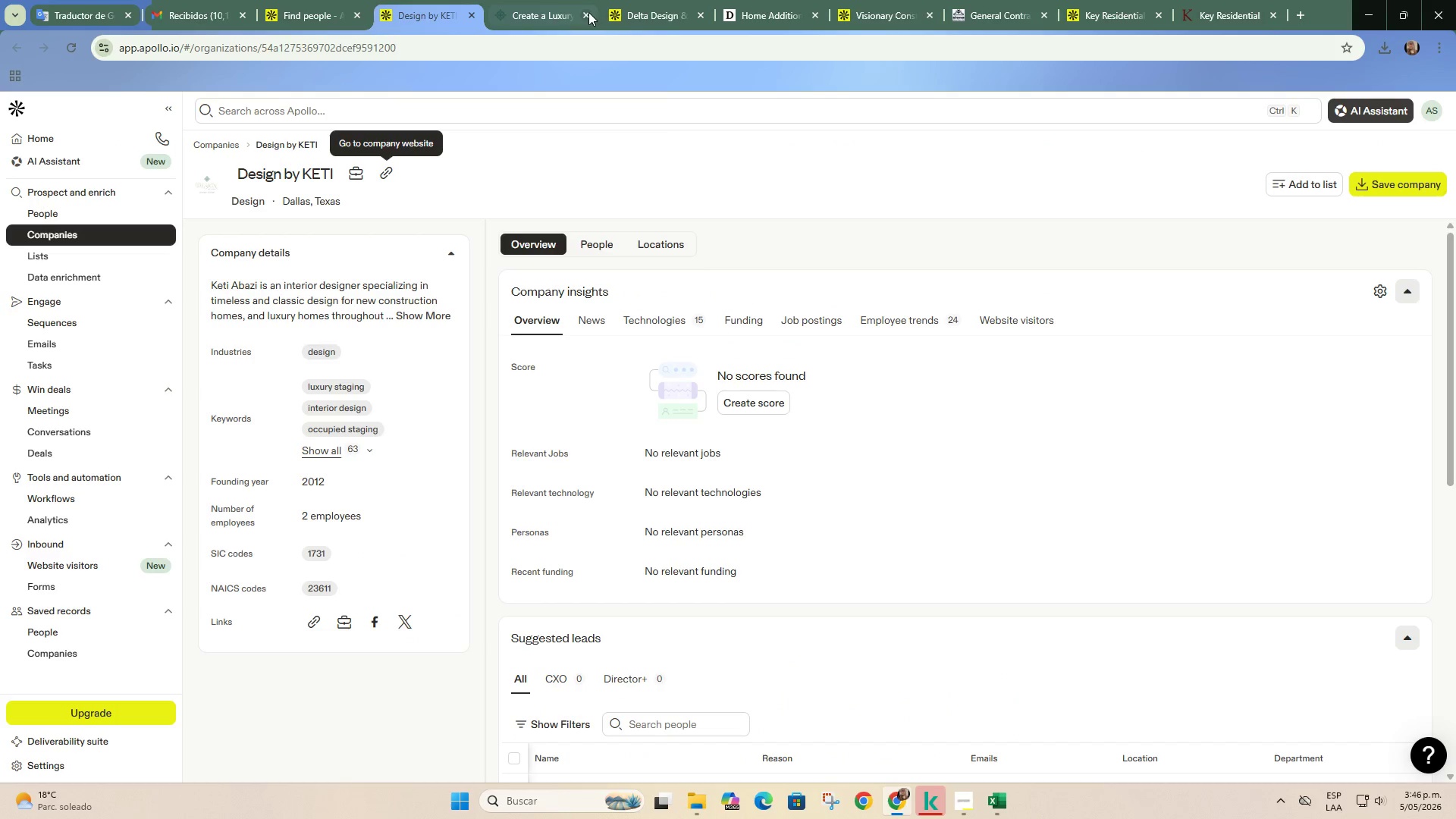 
left_click([588, 12])
 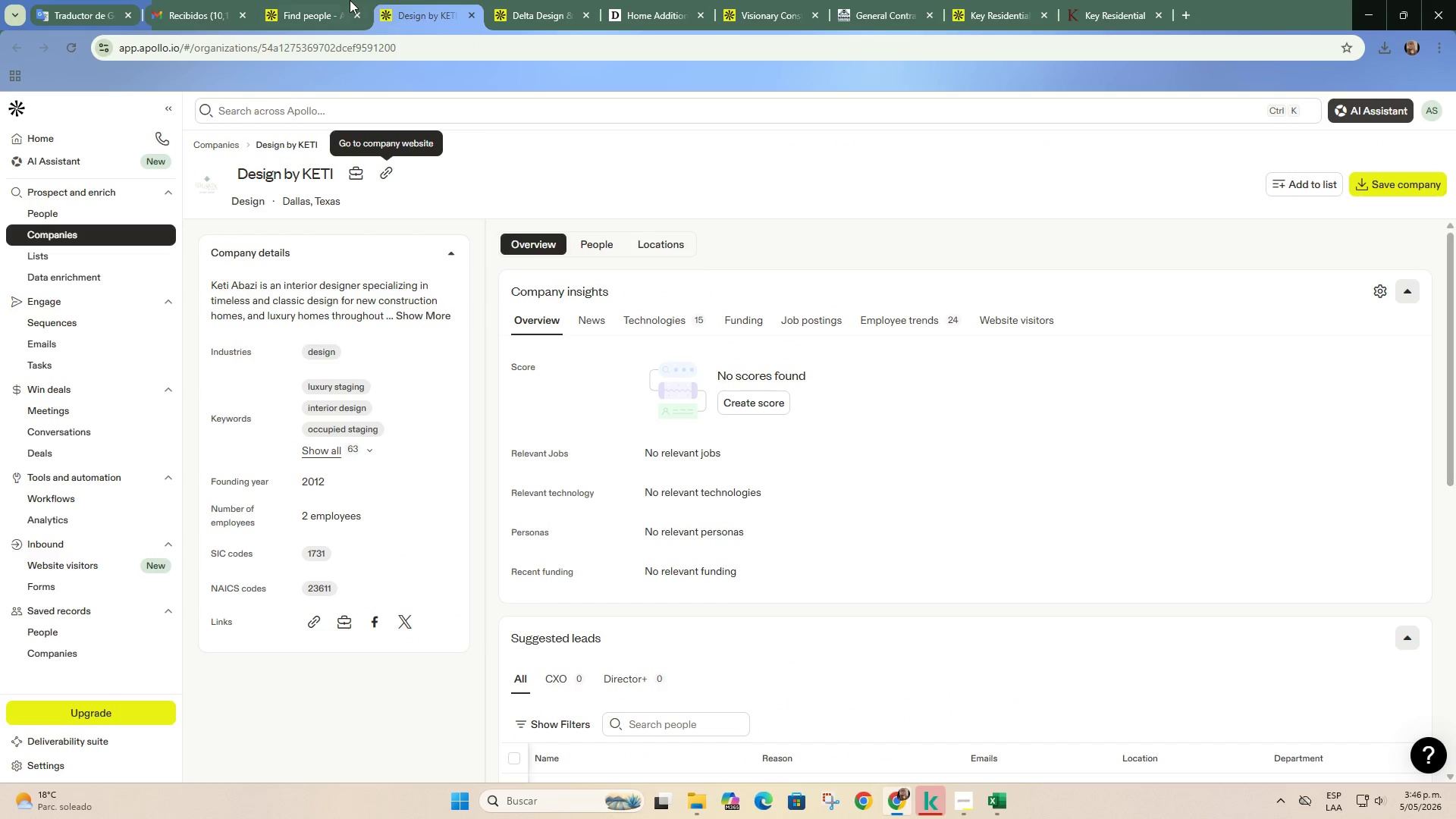 
left_click([350, 0])
 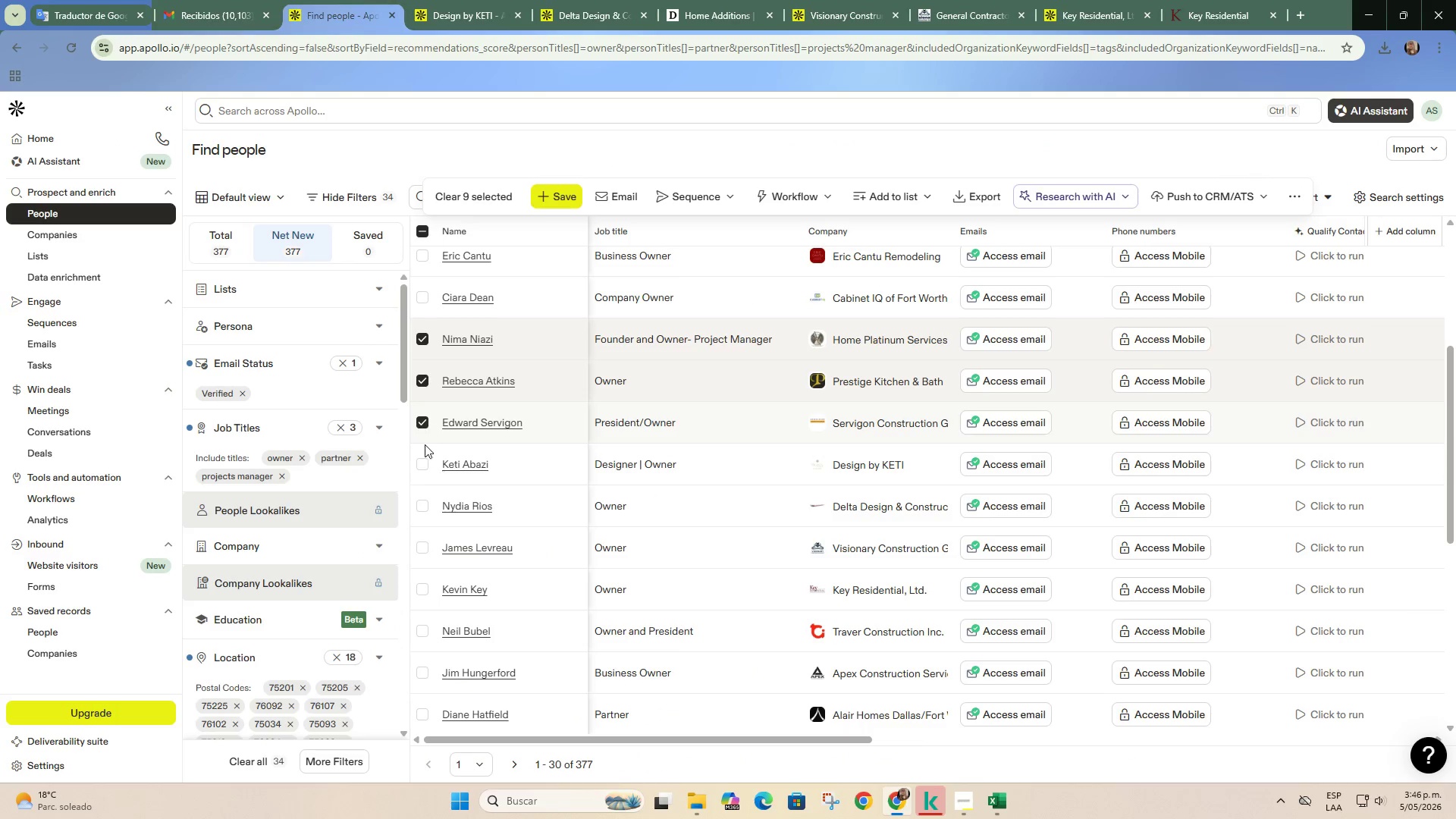 
left_click([420, 462])
 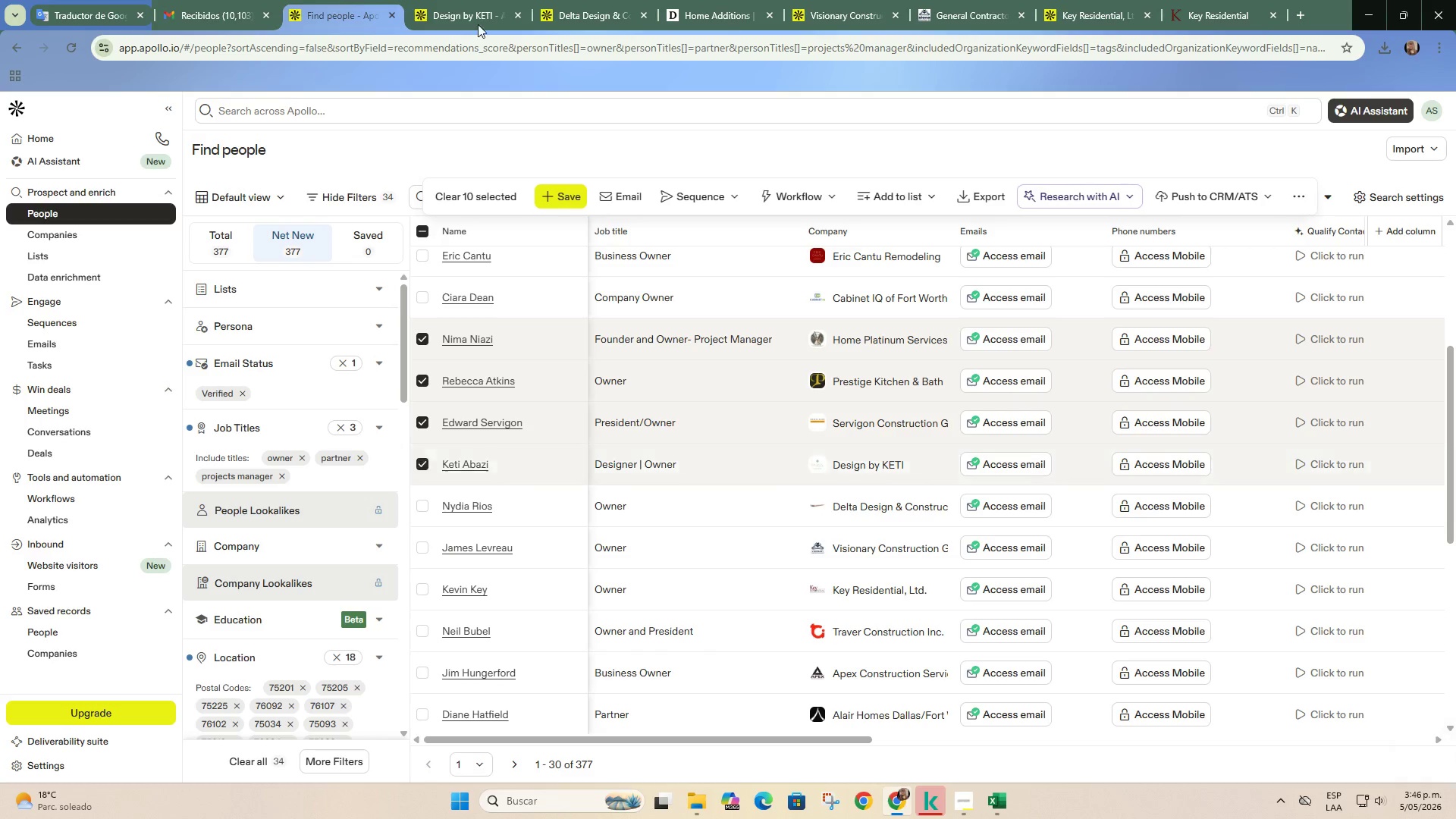 
left_click([478, 23])
 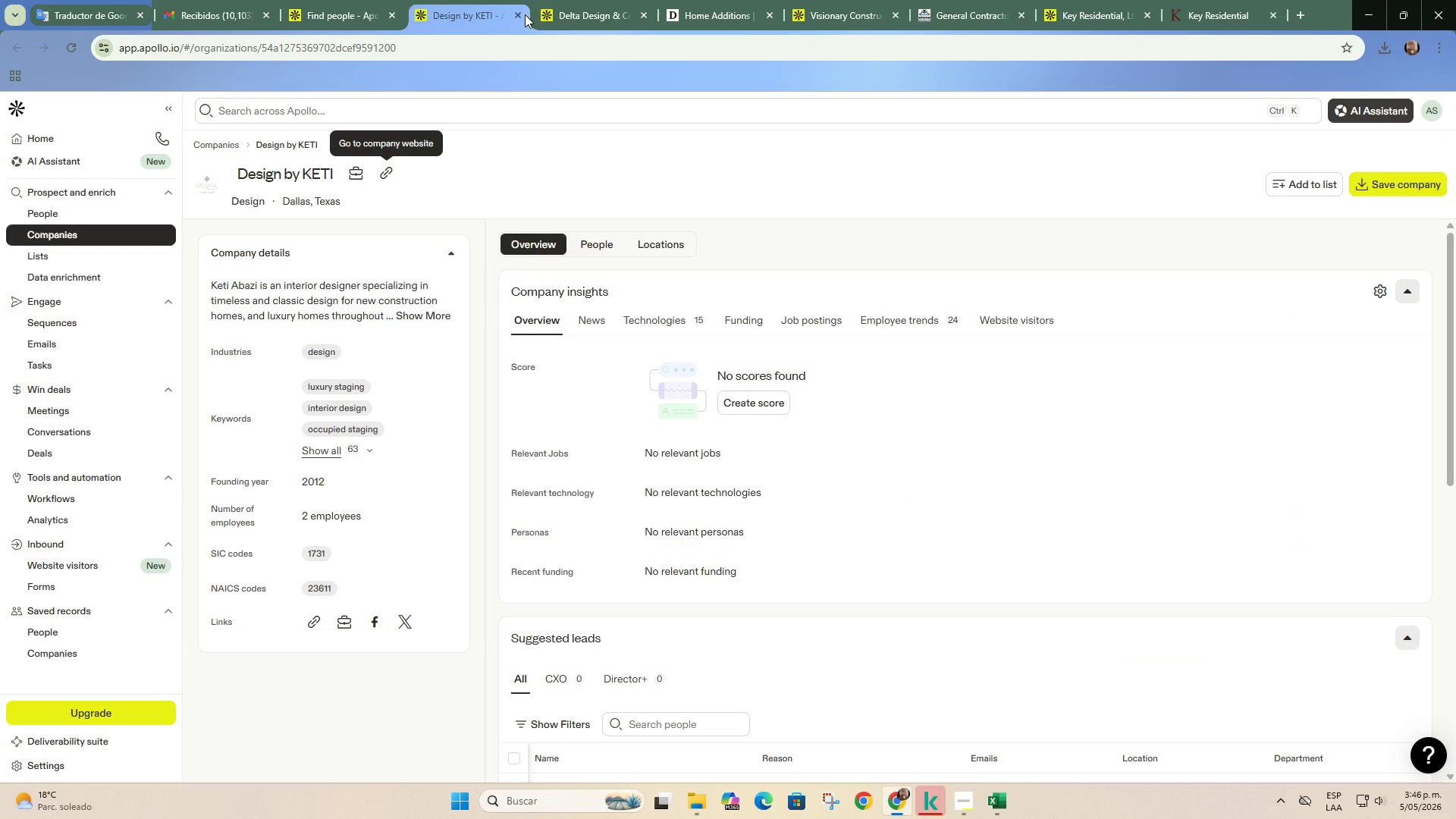 
left_click([521, 14])
 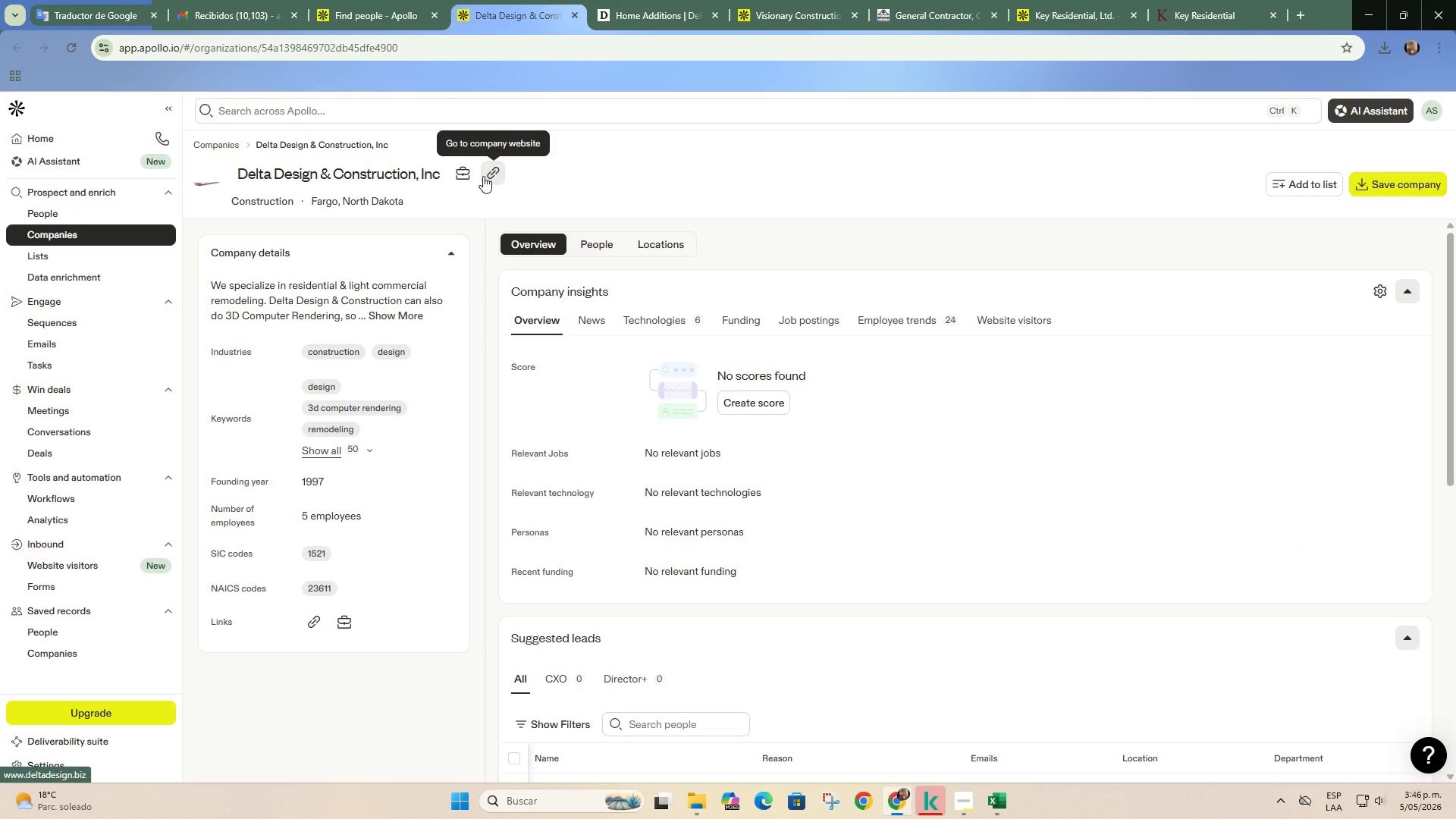 
left_click([483, 176])
 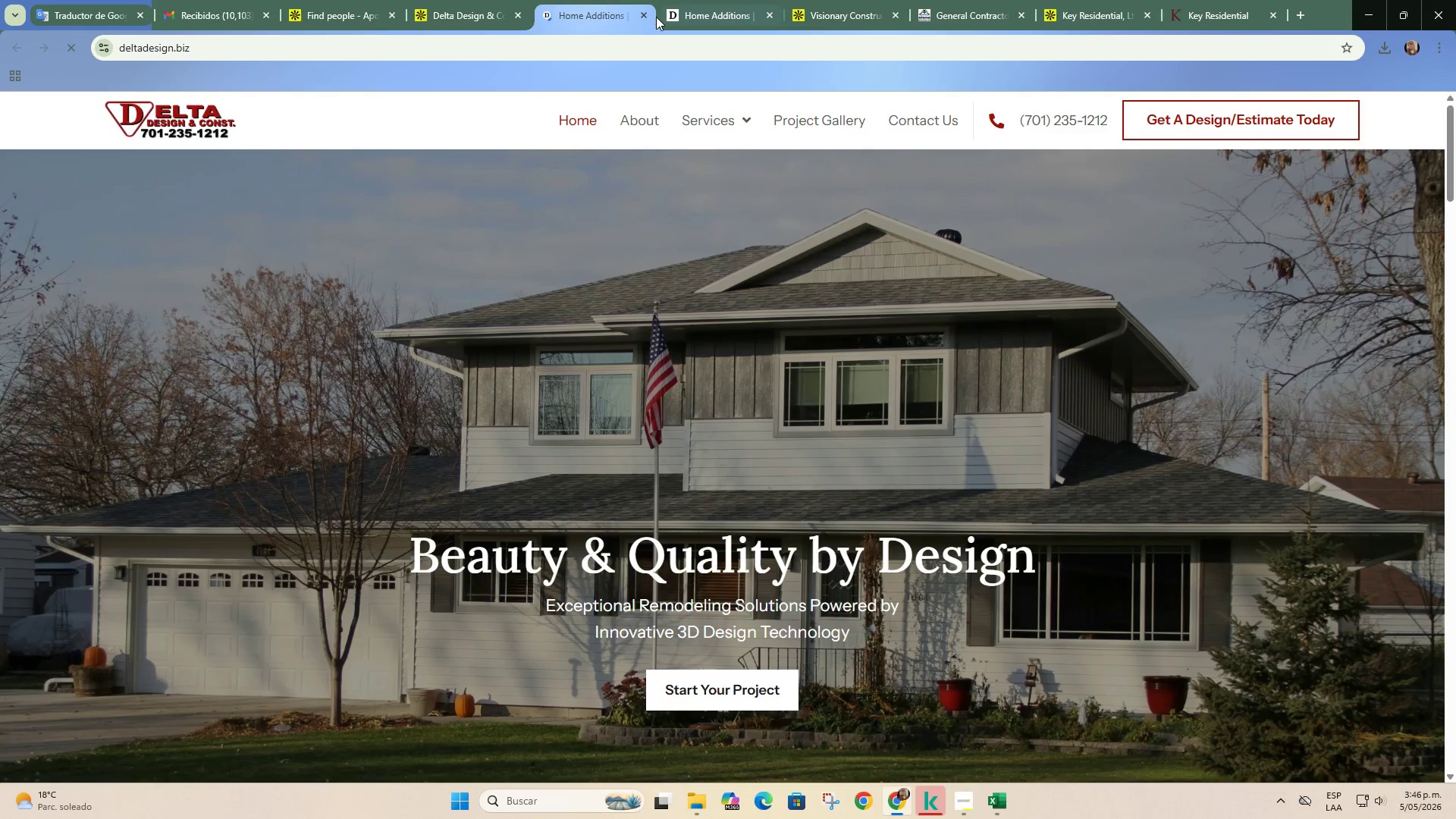 
left_click([648, 14])
 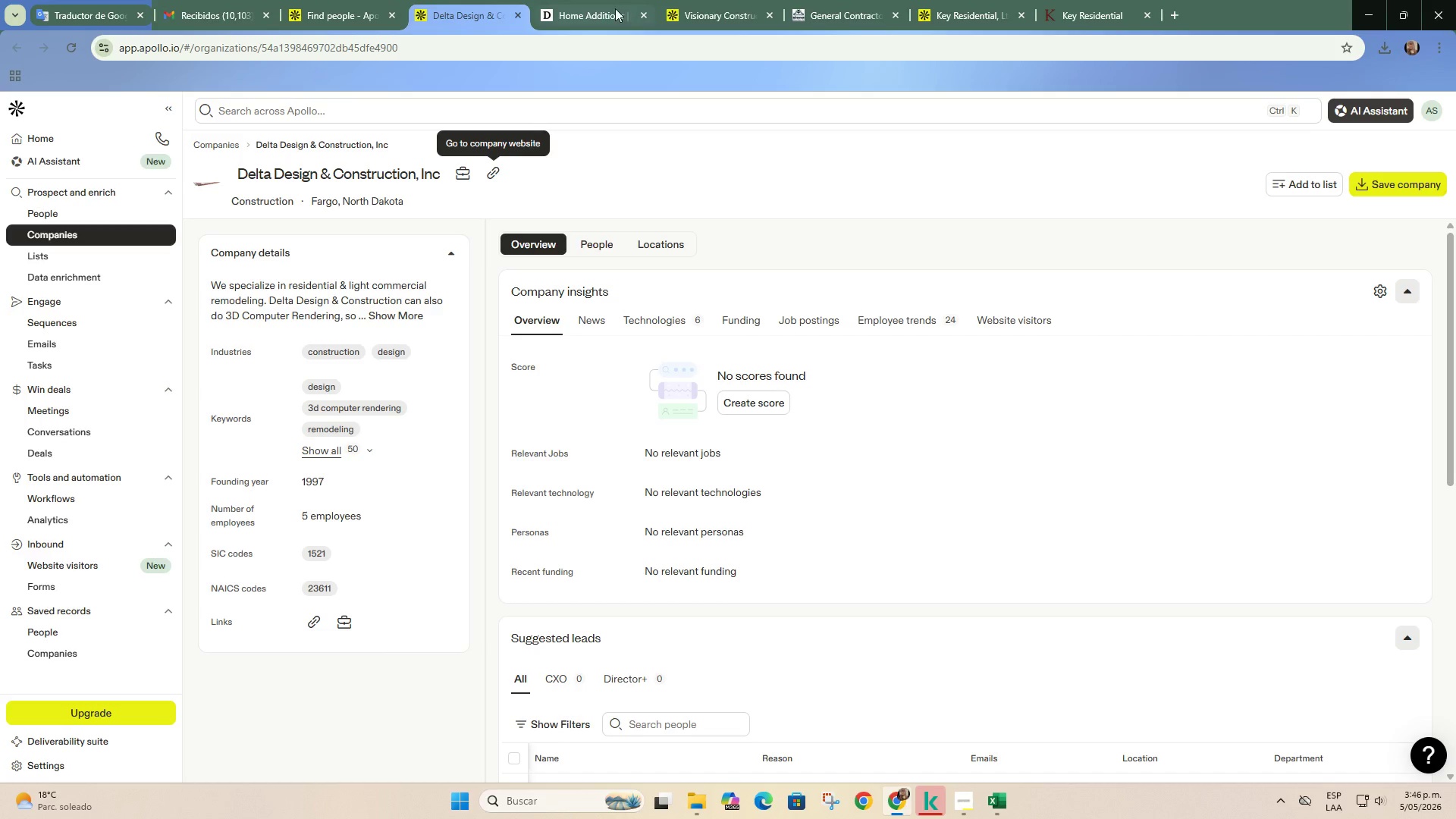 
left_click([607, 7])
 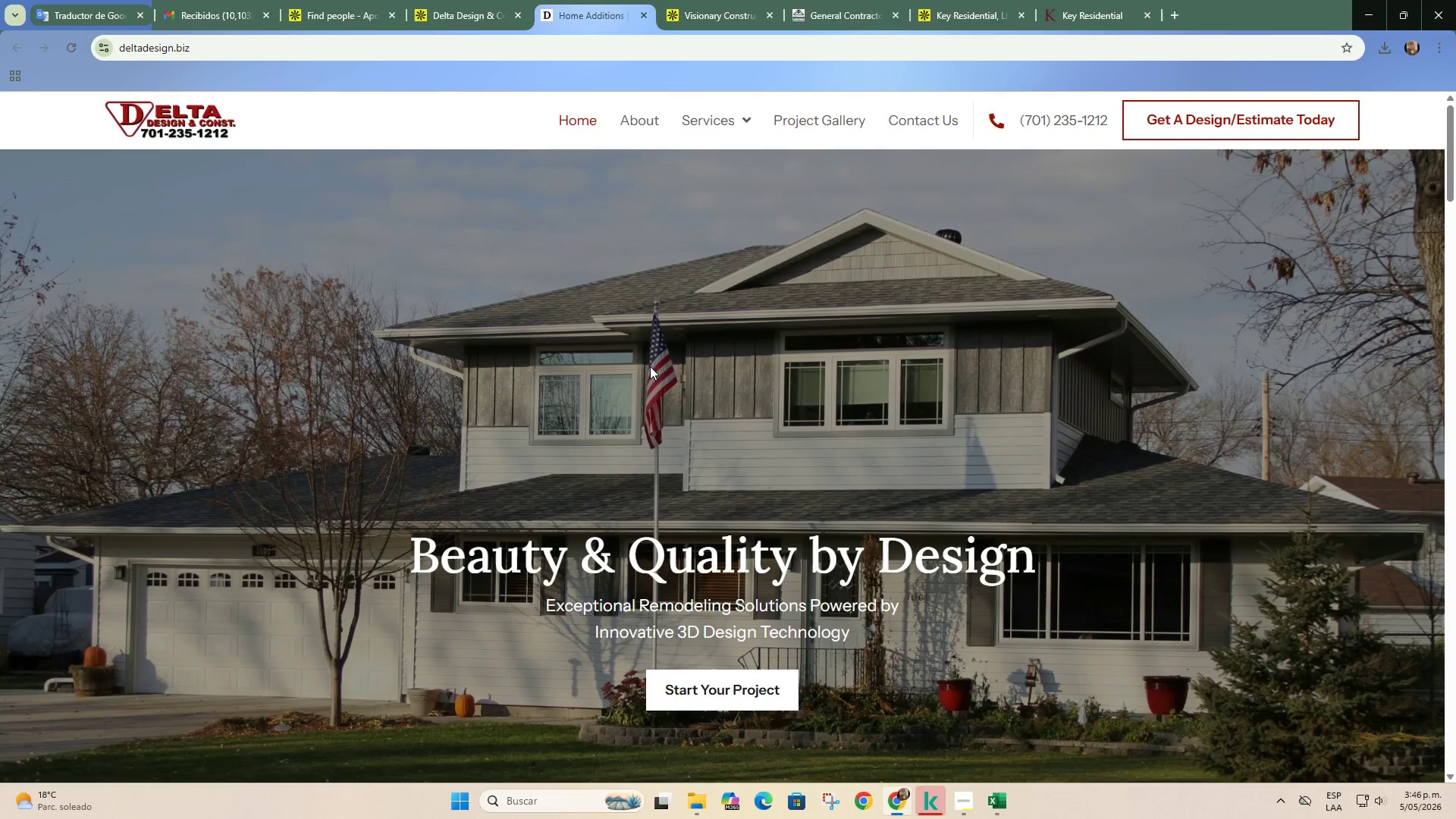 
scroll: coordinate [649, 369], scroll_direction: down, amount: 9.0
 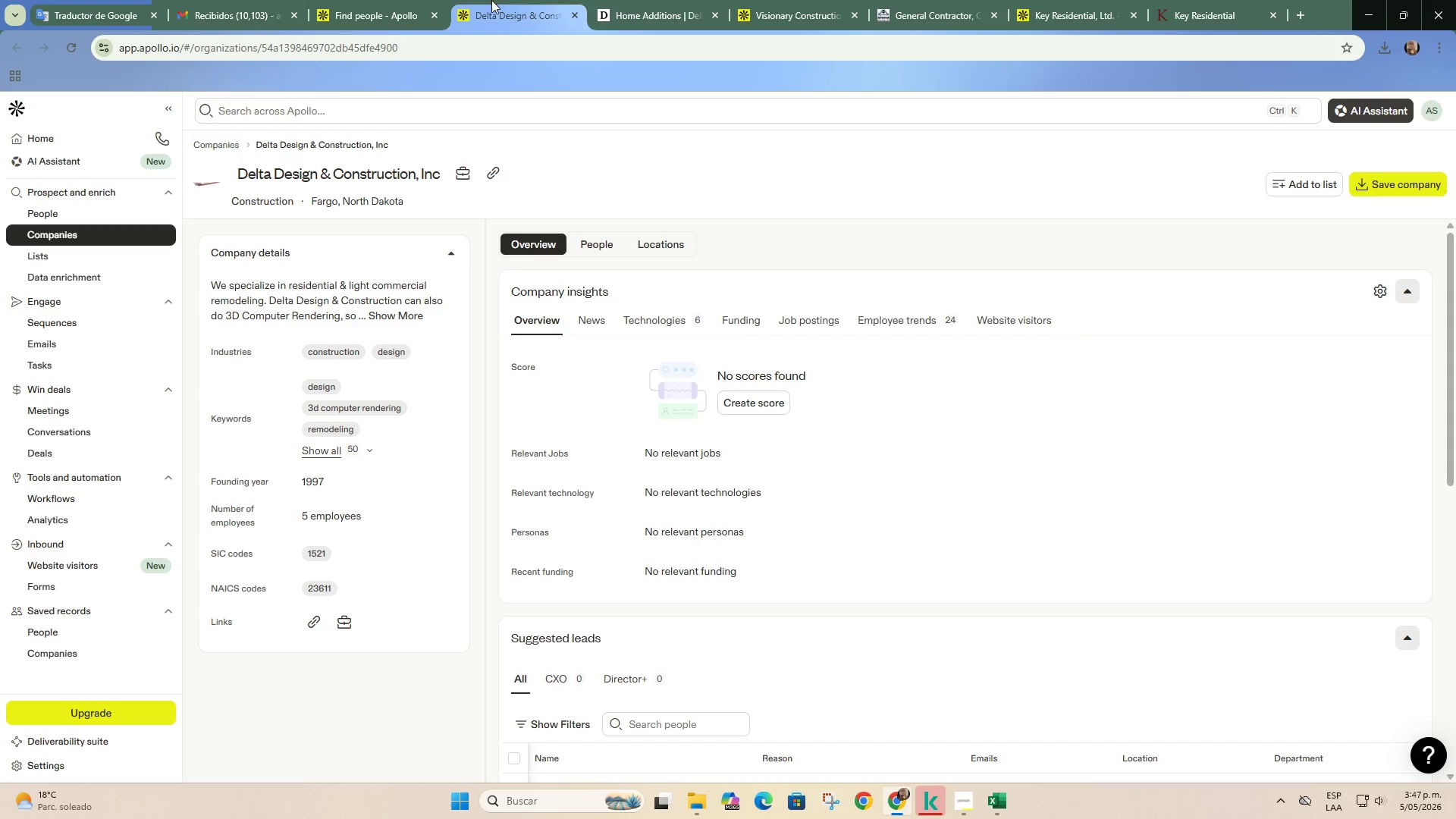 
double_click([397, 0])
 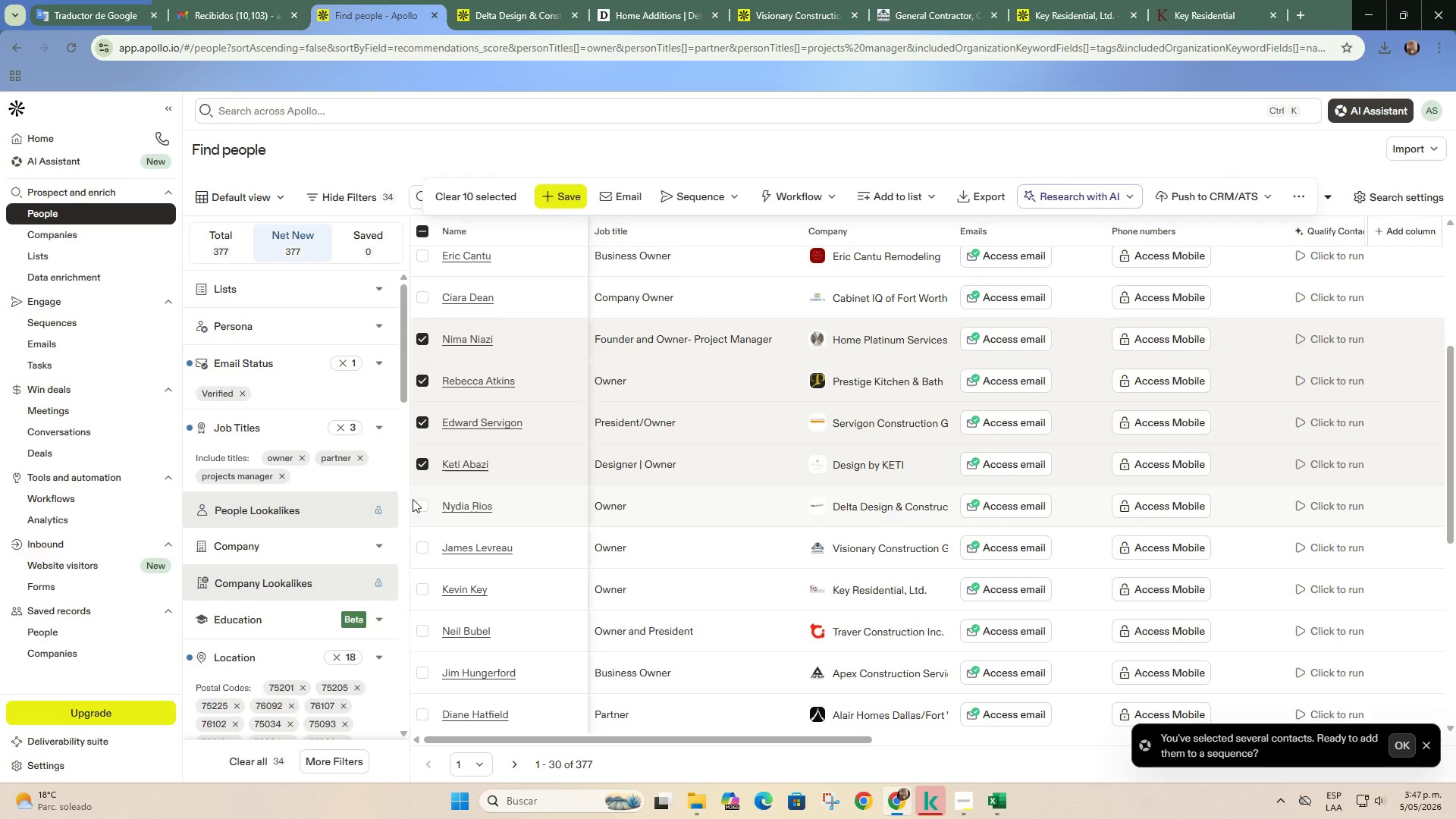 
left_click([418, 507])
 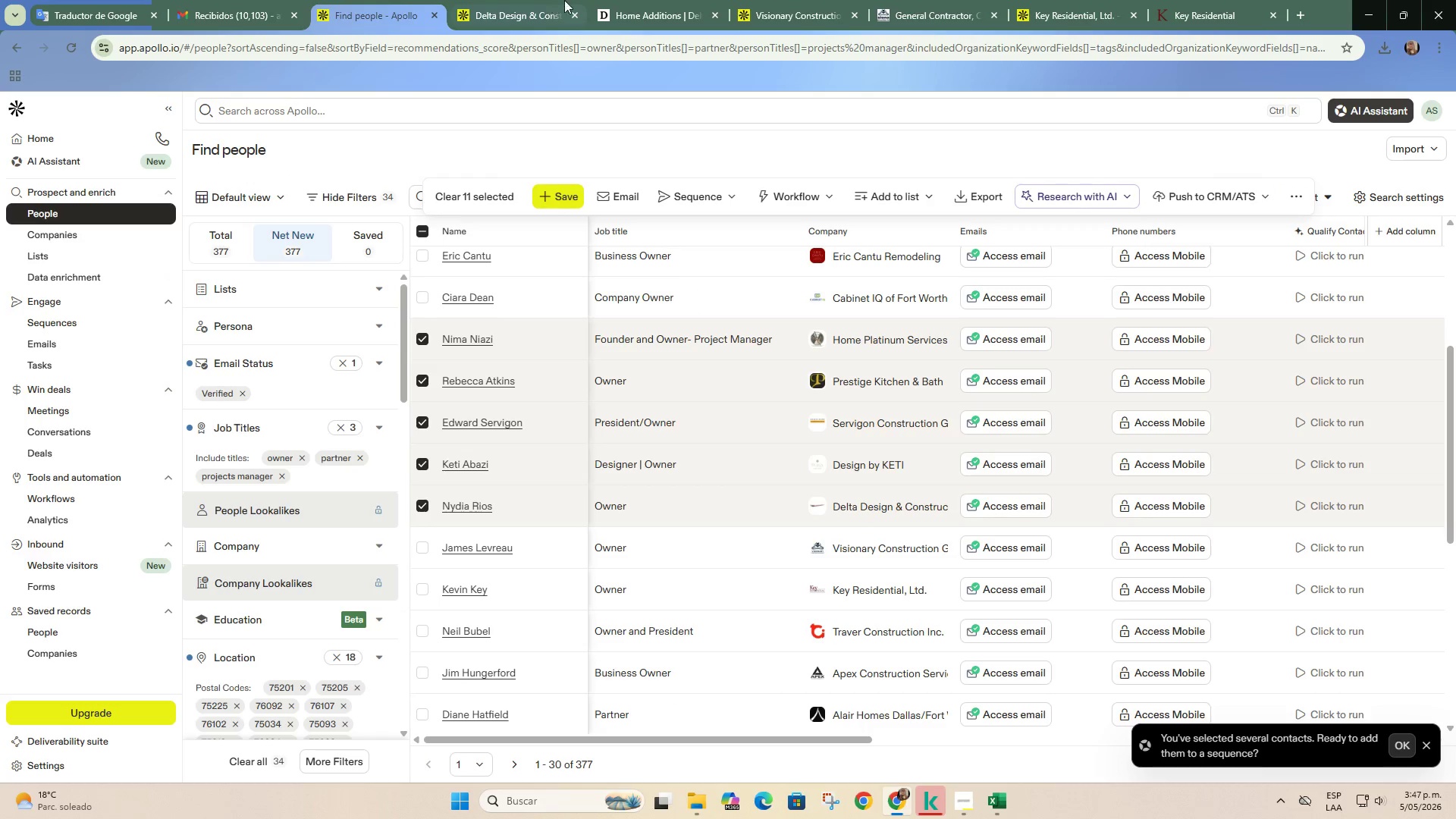 
left_click([662, 0])
 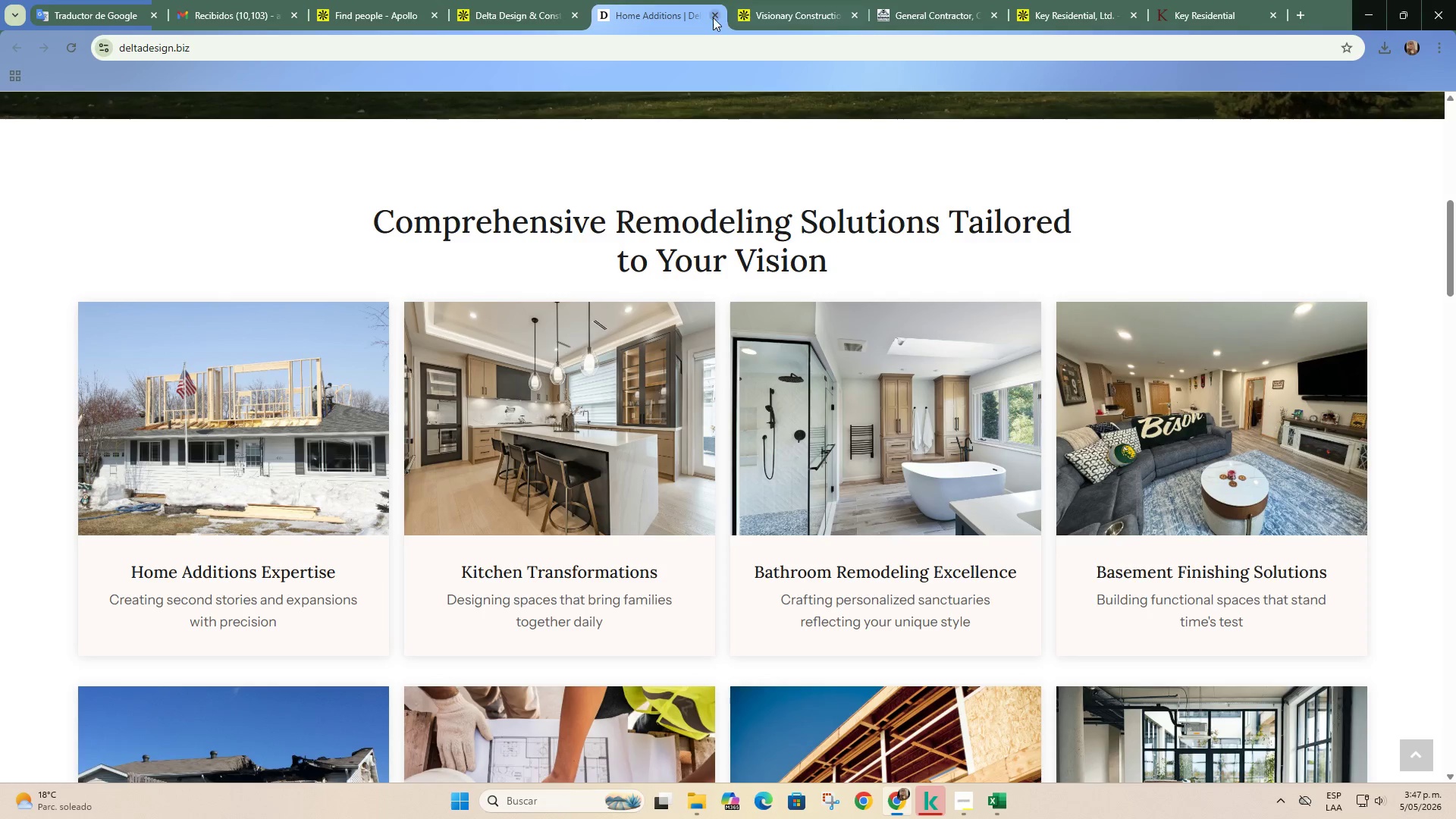 
left_click([711, 17])
 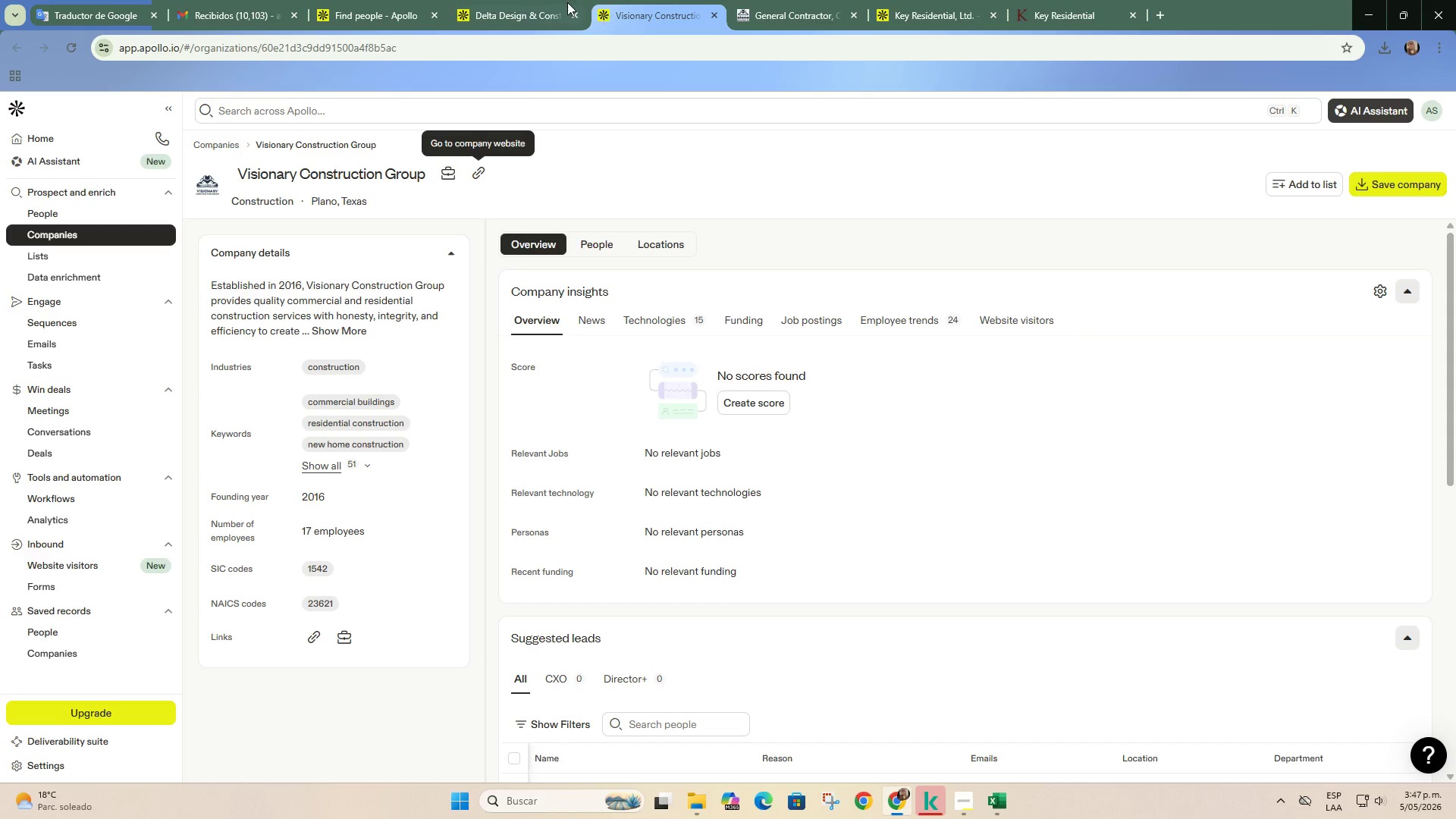 
left_click([567, 2])
 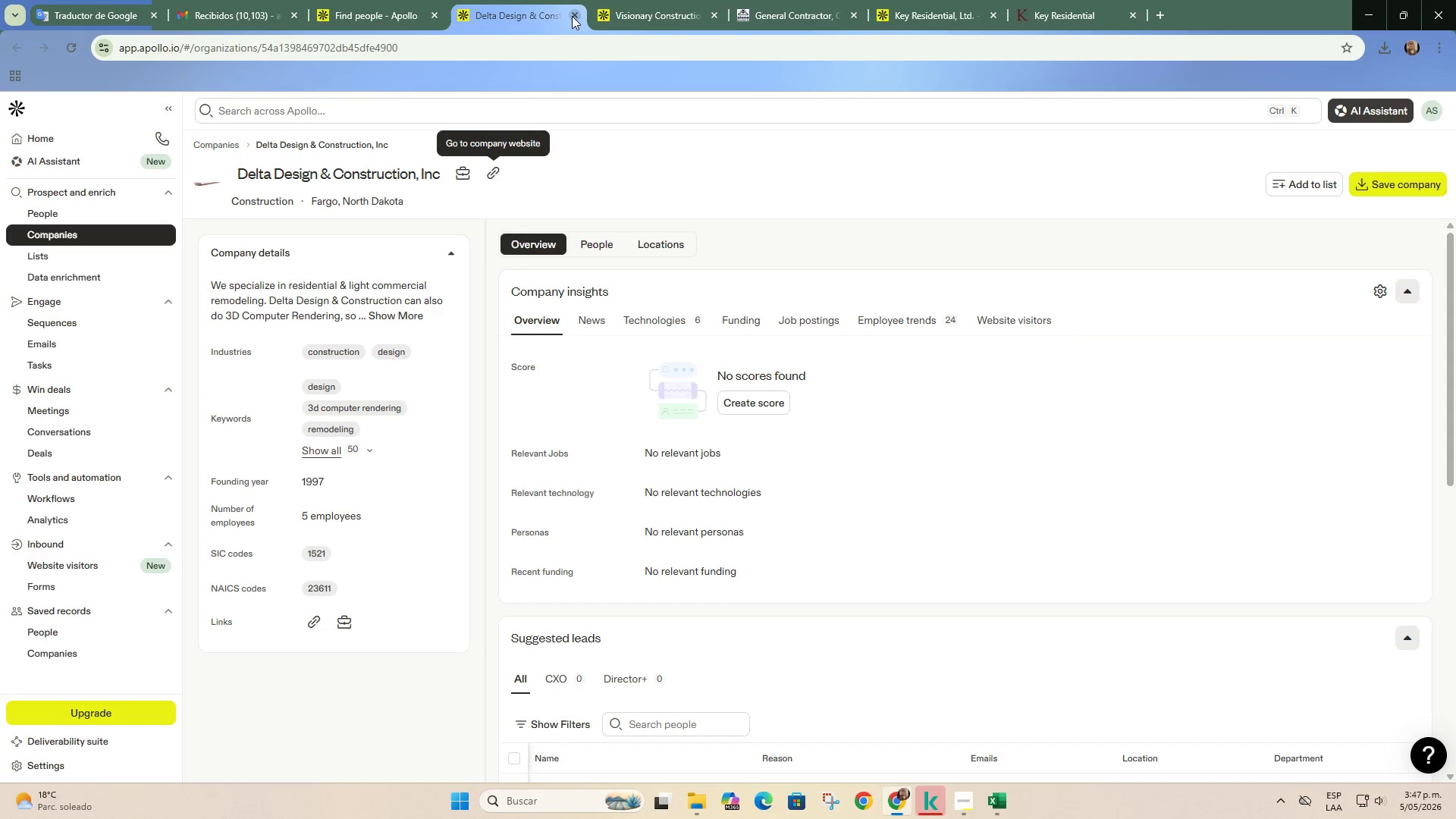 
left_click([572, 15])
 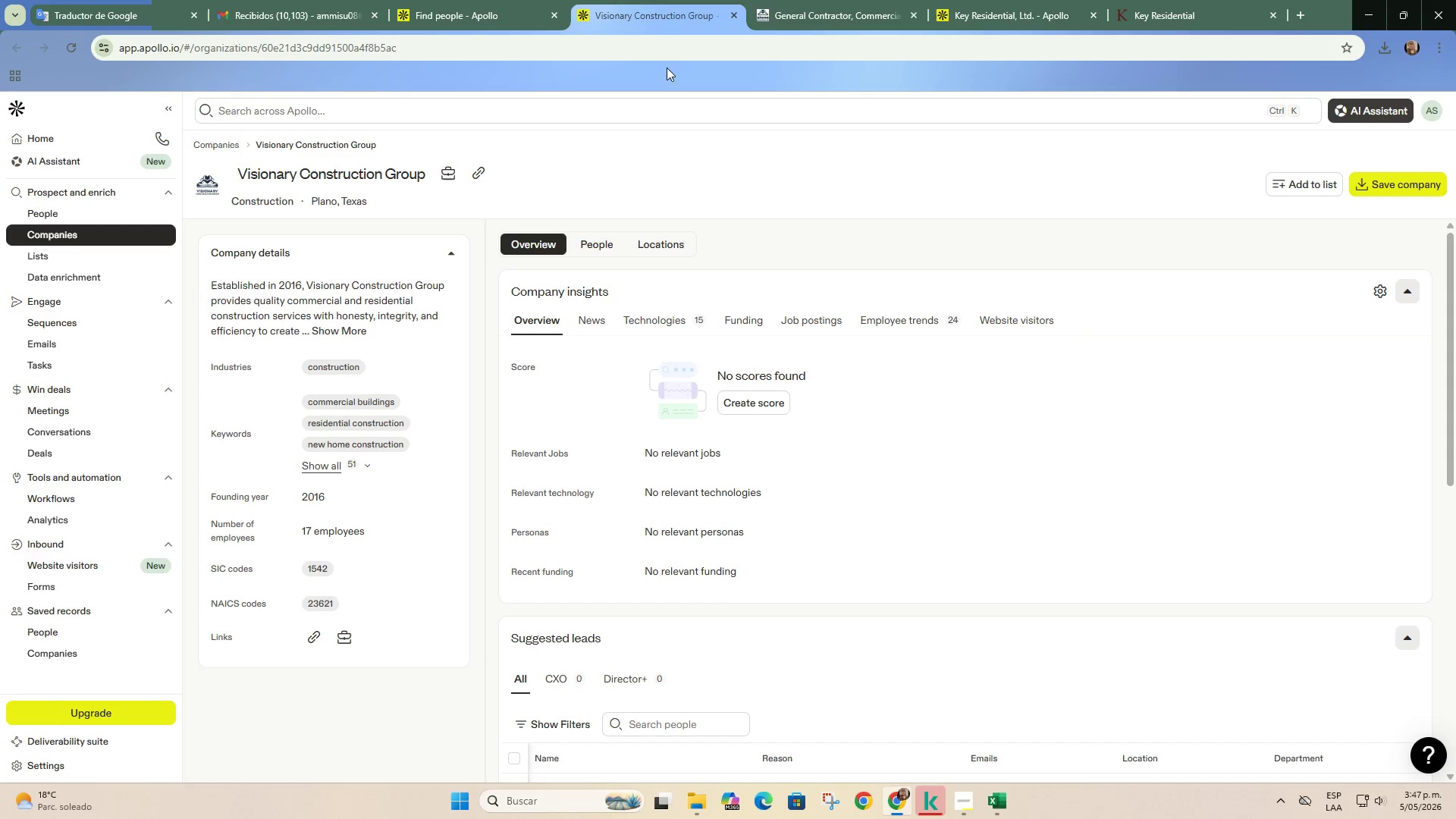 
left_click([791, 0])
 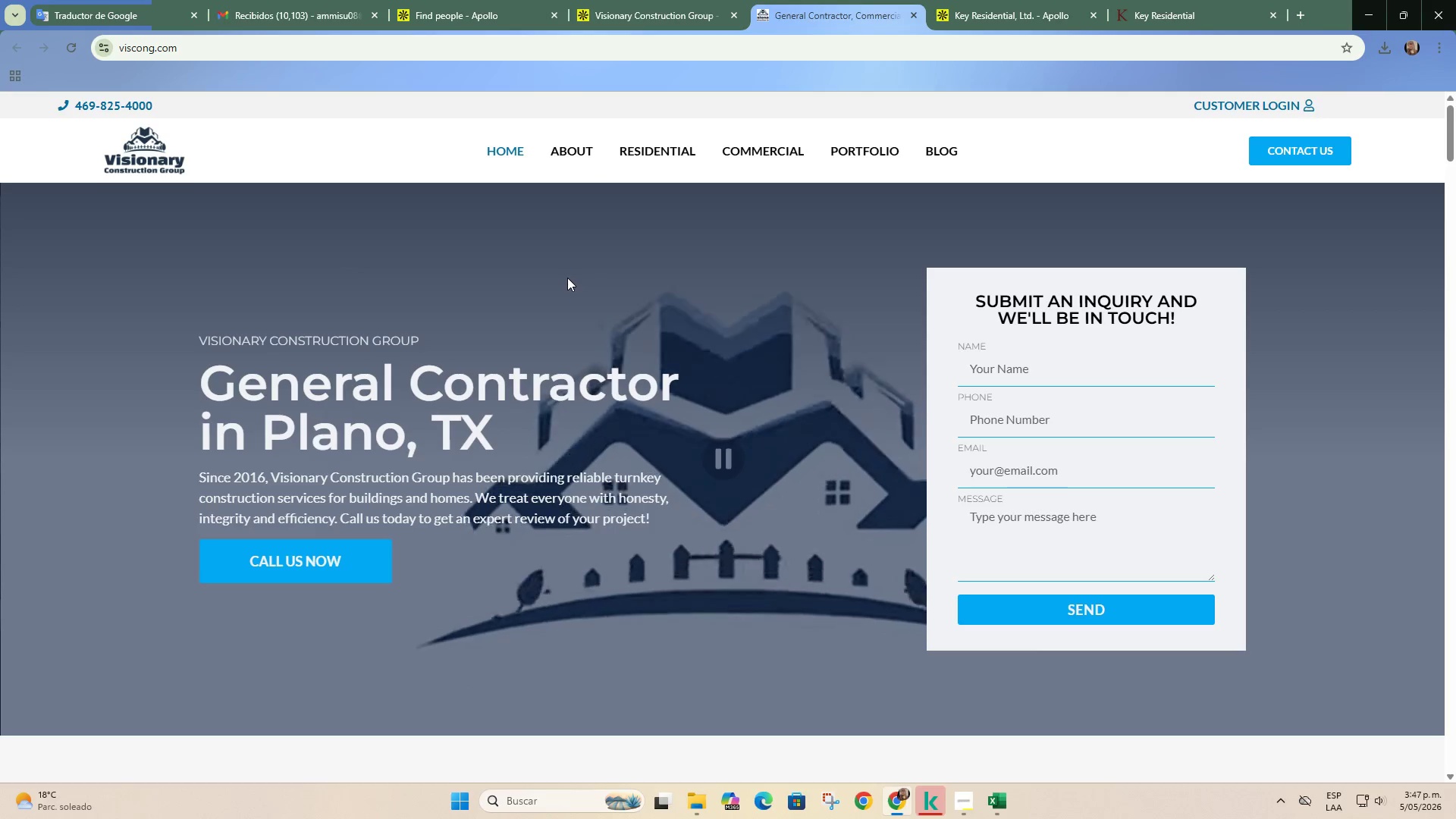 
scroll: coordinate [567, 270], scroll_direction: down, amount: 20.0
 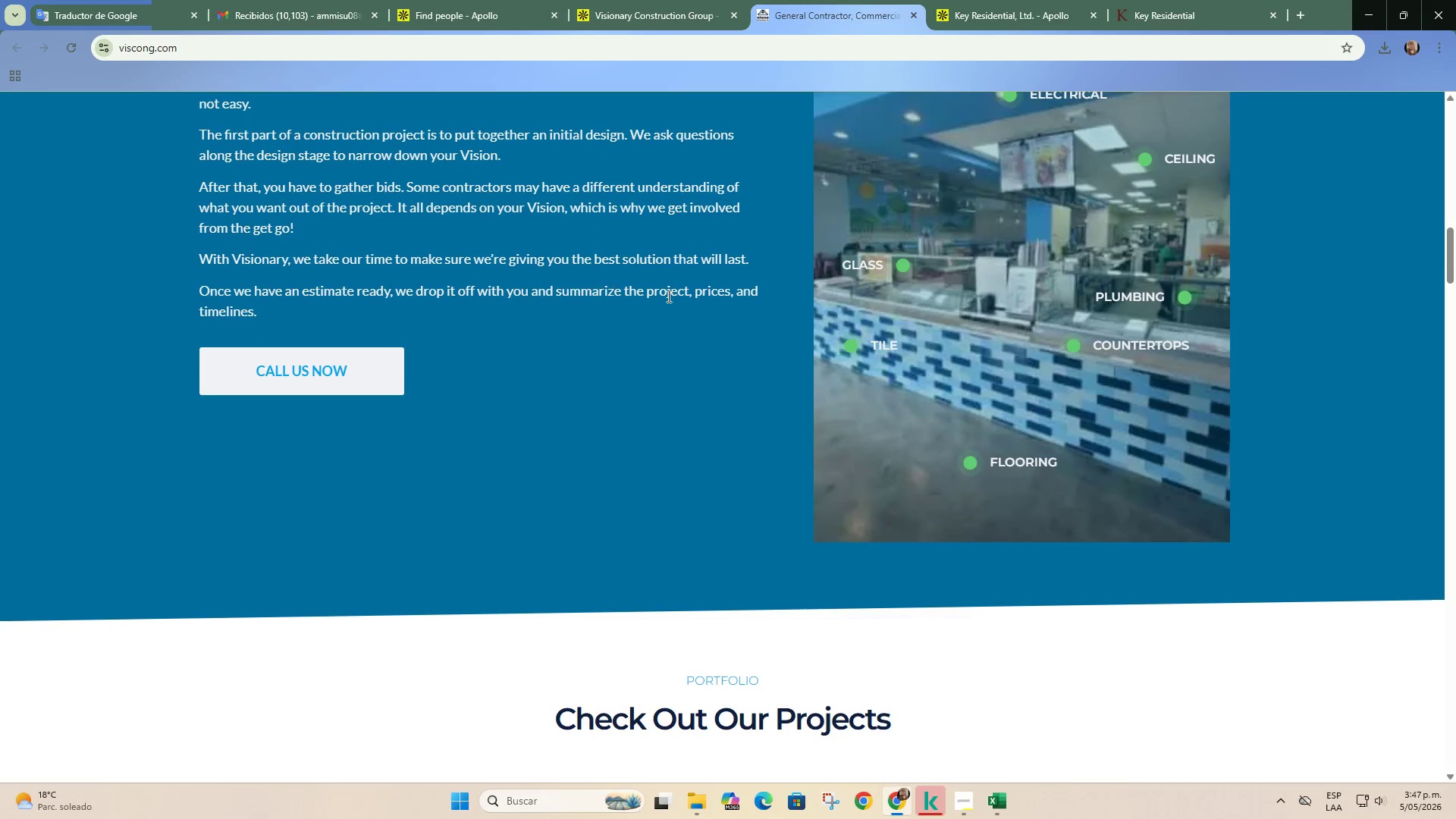 
scroll: coordinate [690, 272], scroll_direction: up, amount: 25.0
 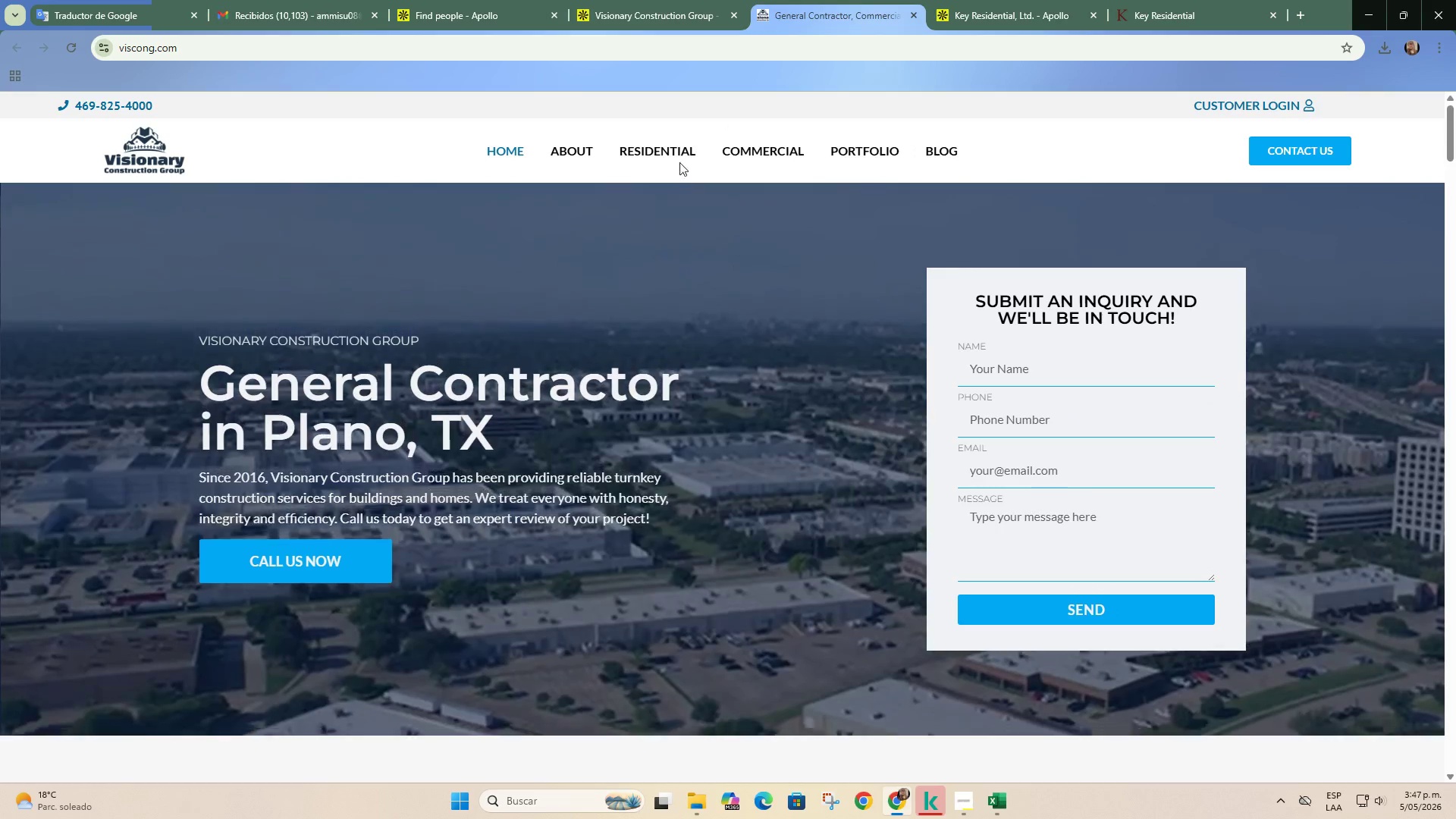 
left_click([679, 156])
 